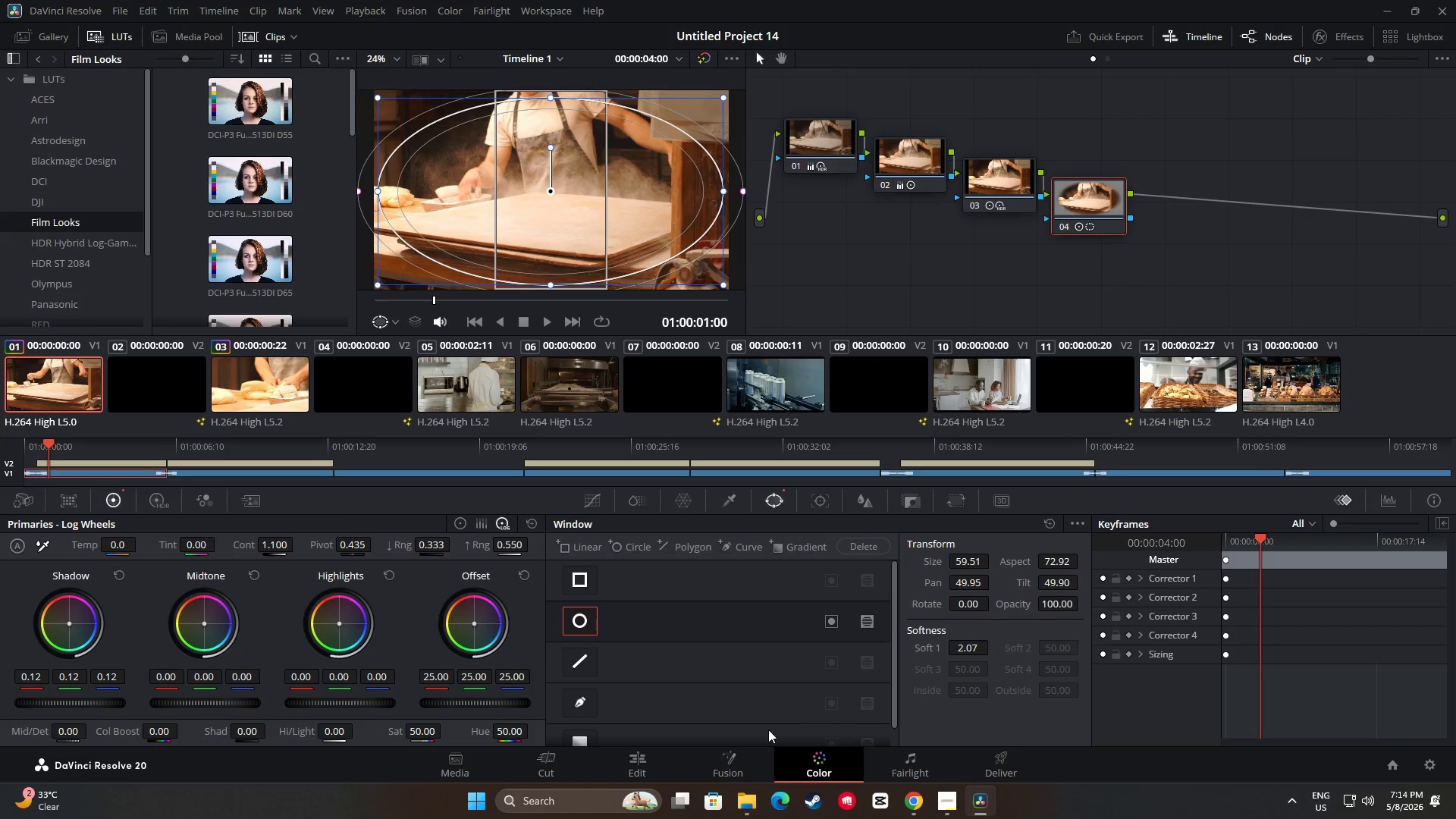 
left_click([633, 761])
 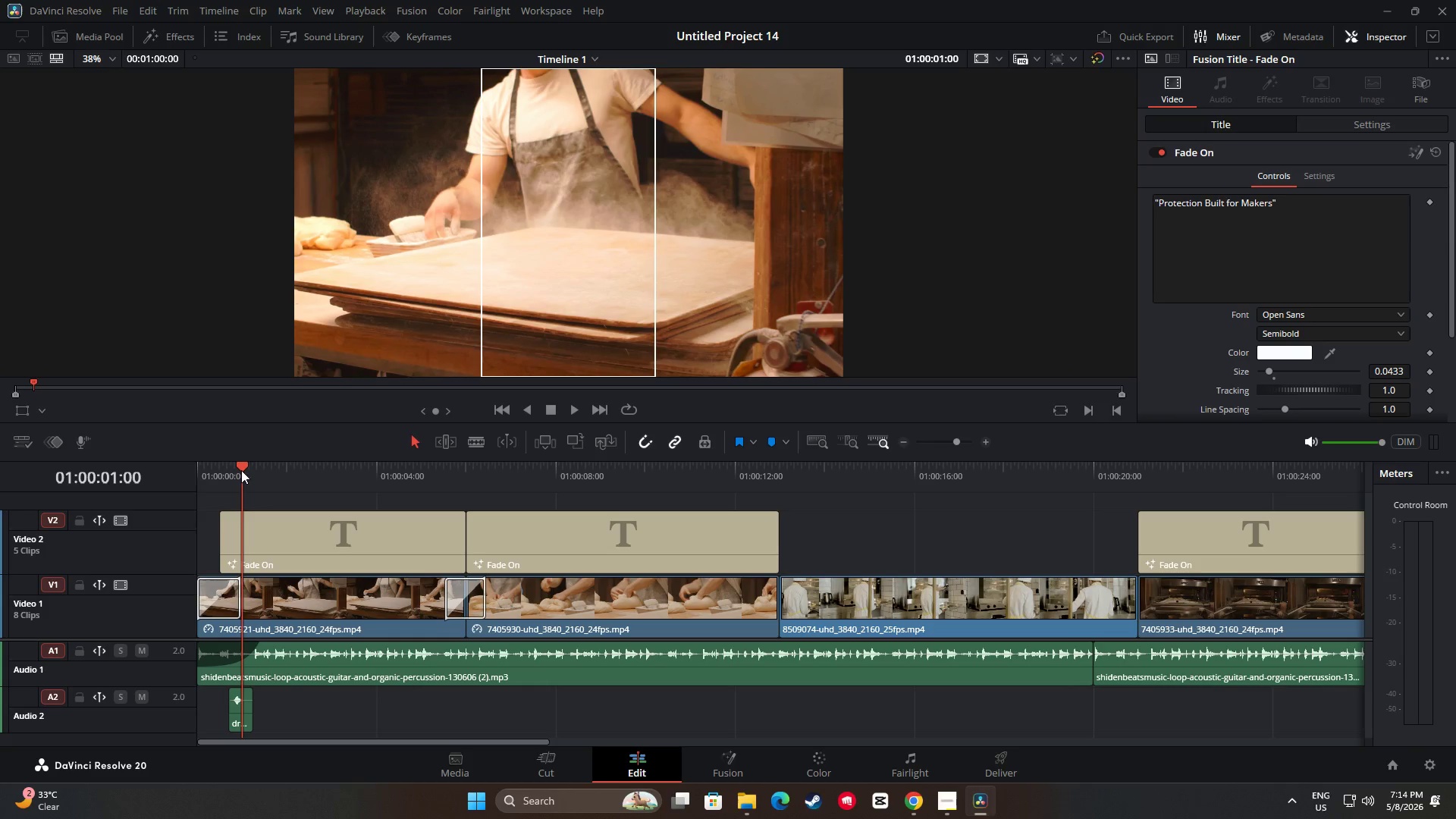 
left_click([20, 40])
 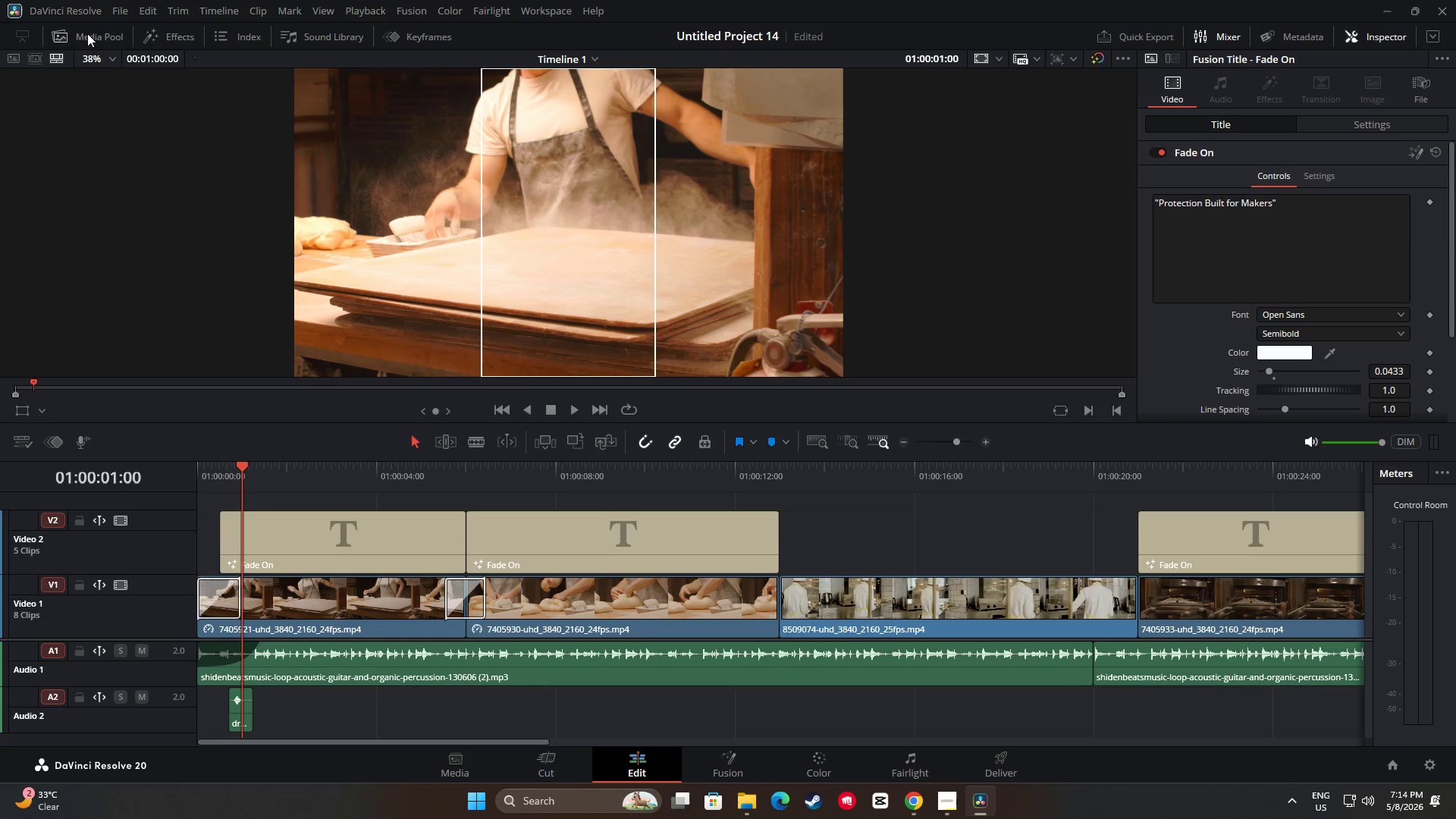 
left_click([92, 33])
 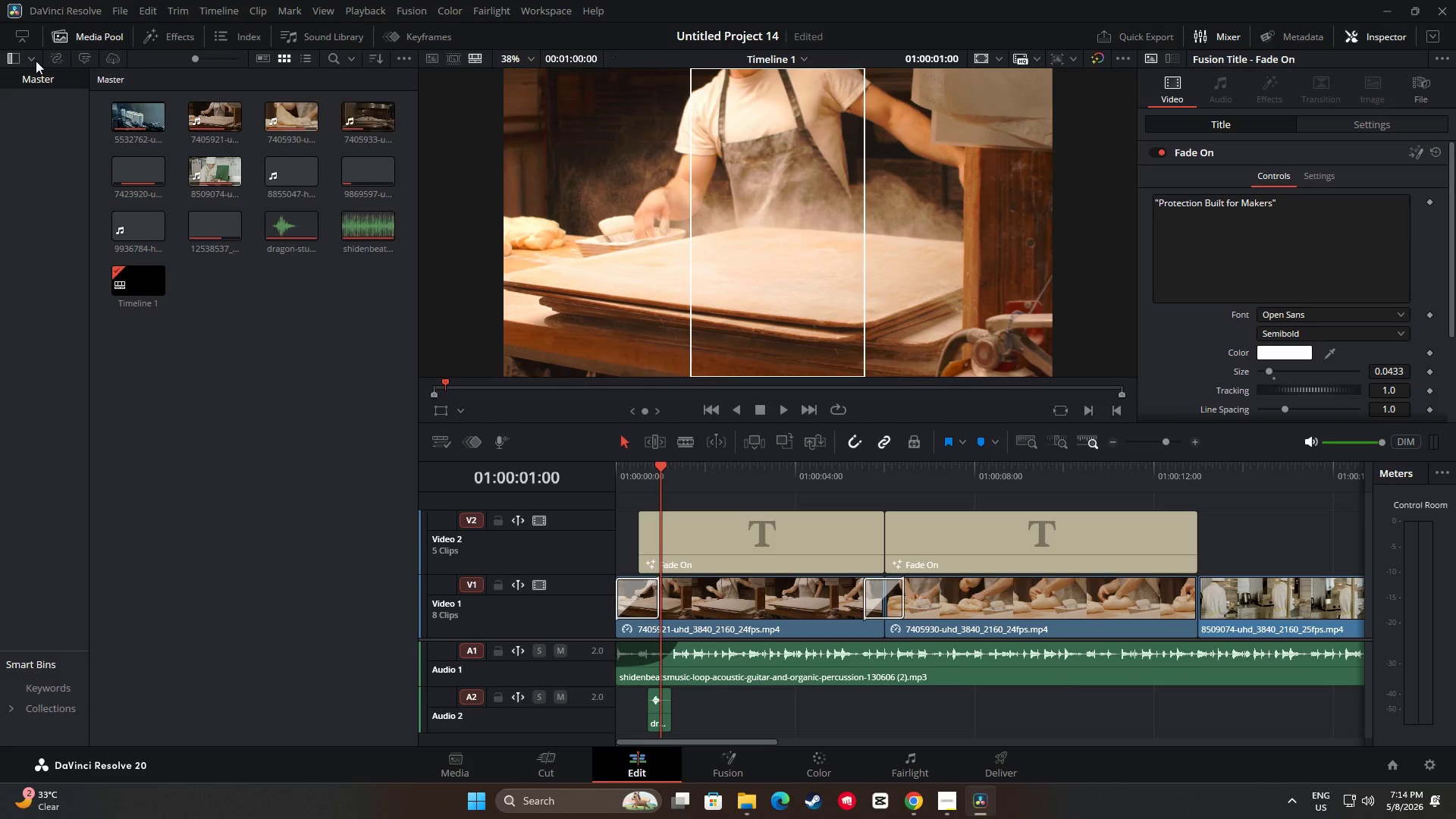 
left_click([25, 43])
 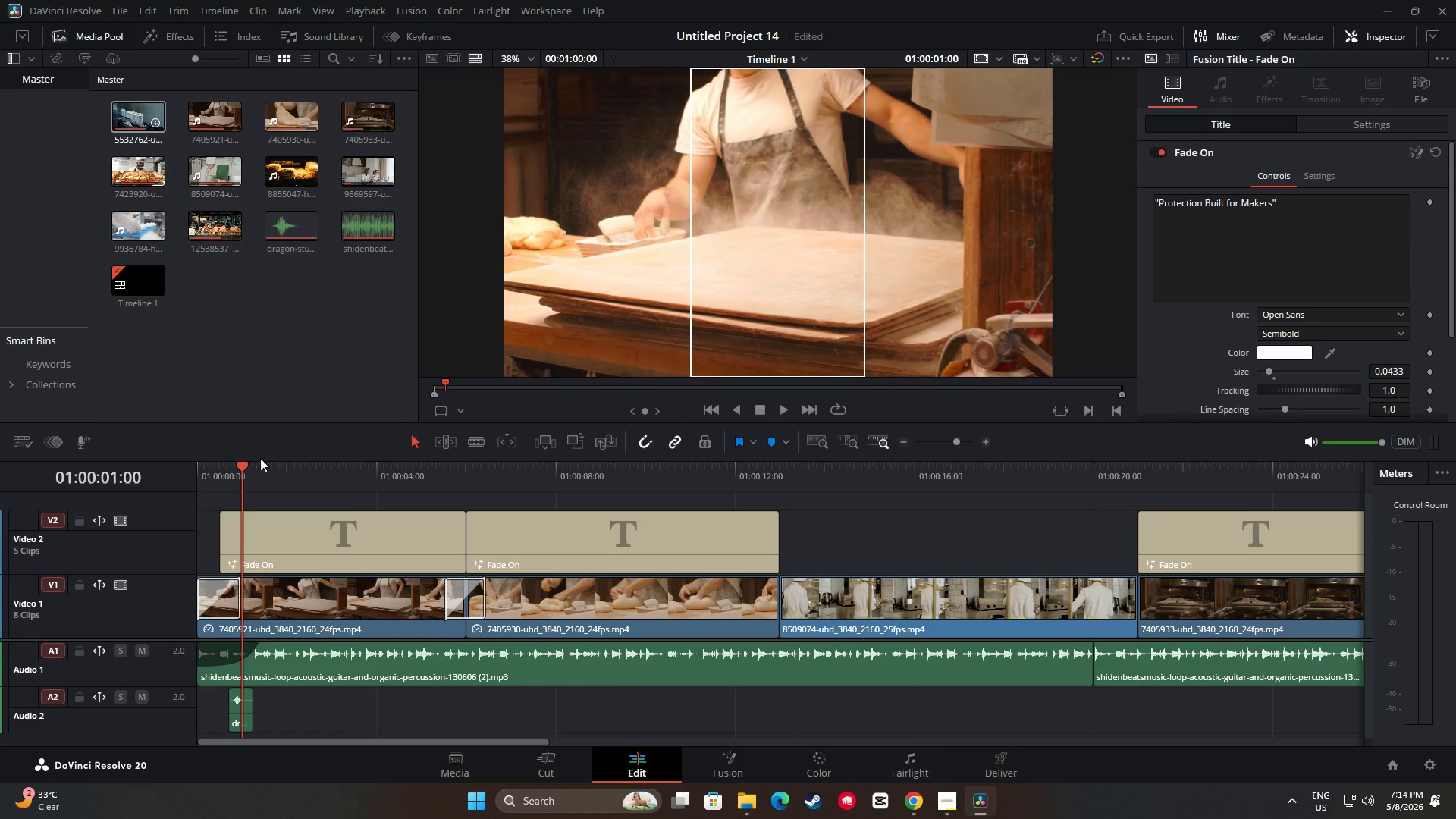 
left_click_drag(start_coordinate=[239, 474], to_coordinate=[183, 473])
 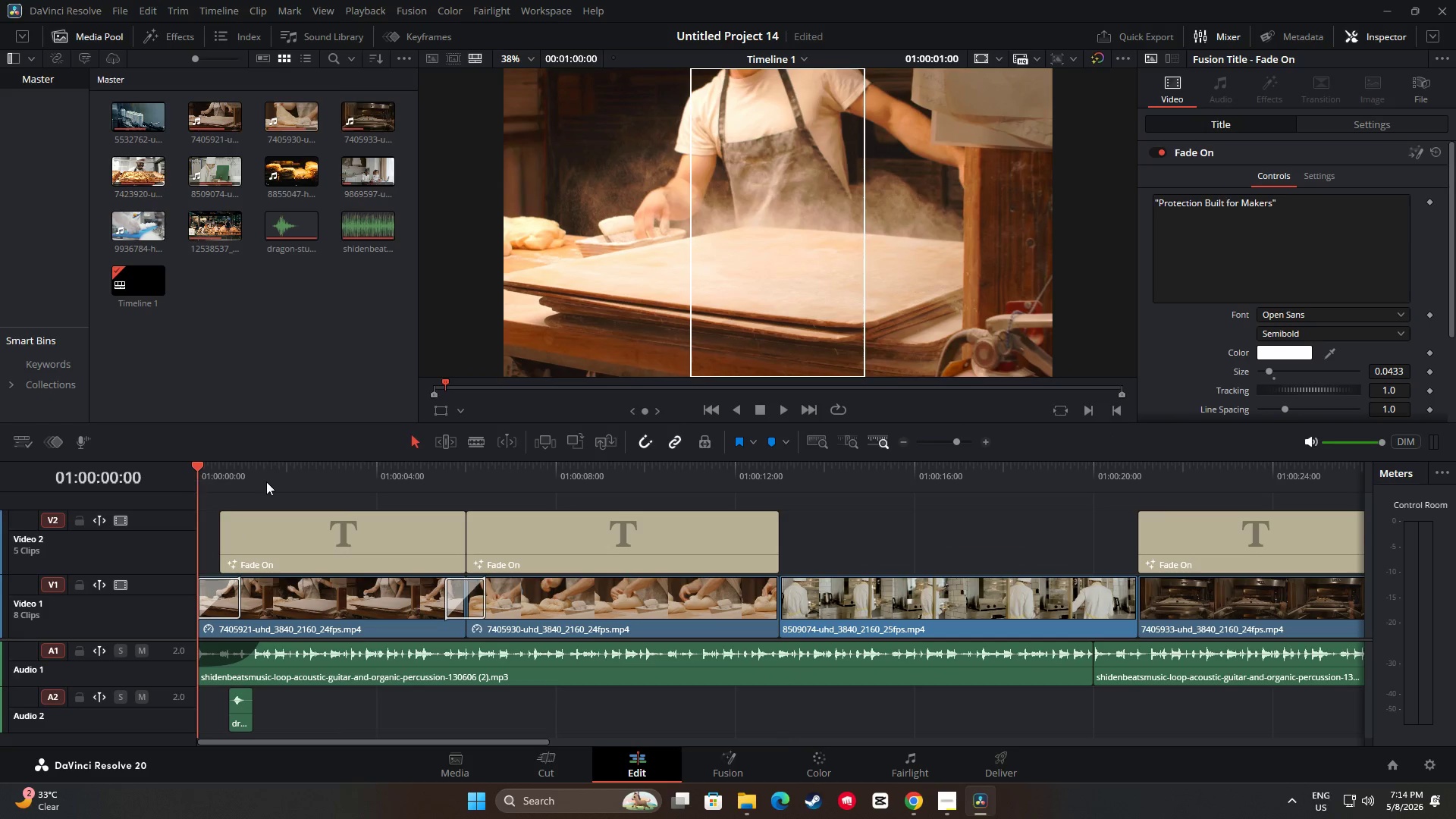 
key(Space)
 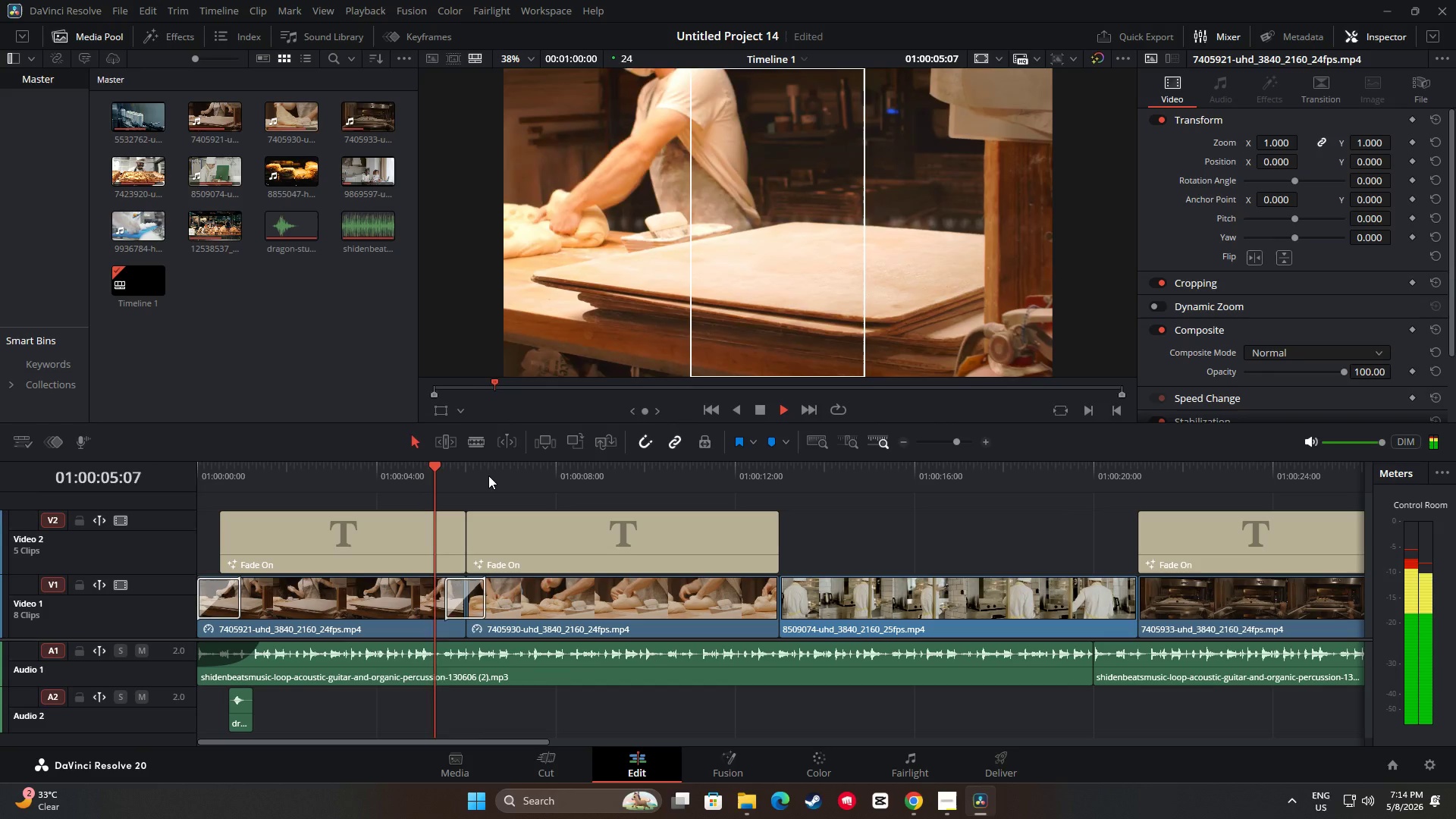 
wait(7.83)
 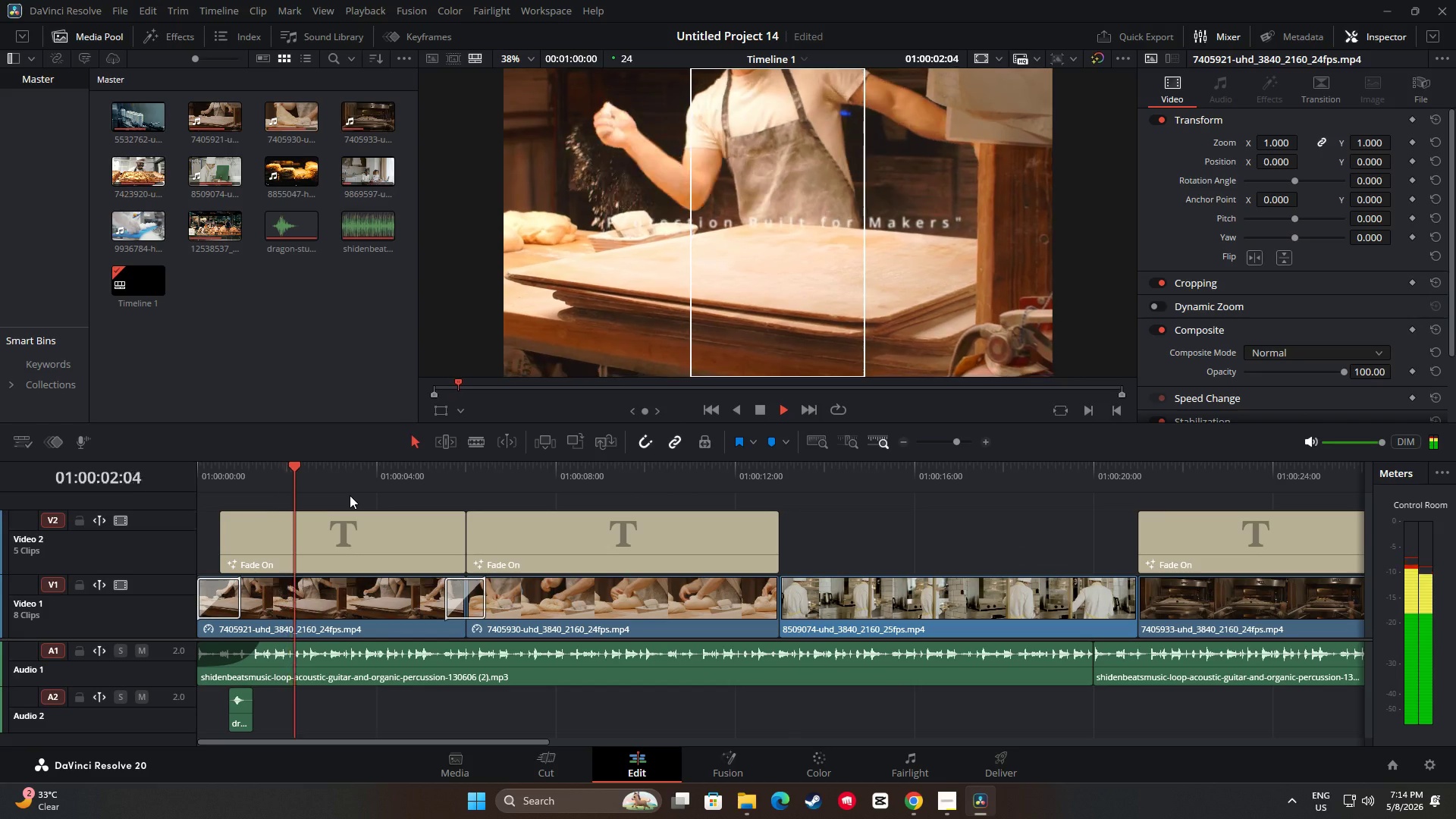 
key(Space)
 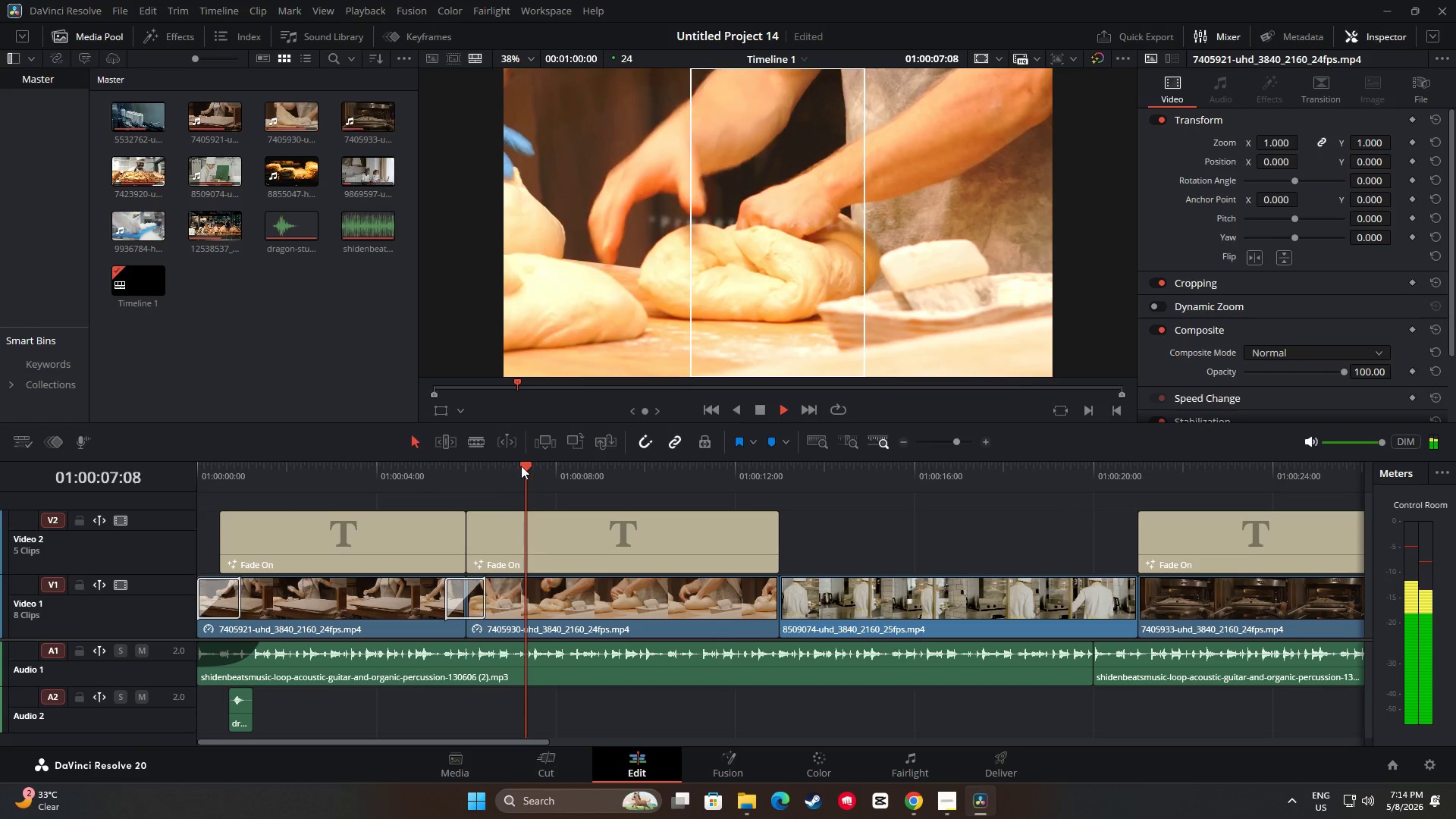 
left_click_drag(start_coordinate=[521, 466], to_coordinate=[356, 479])
 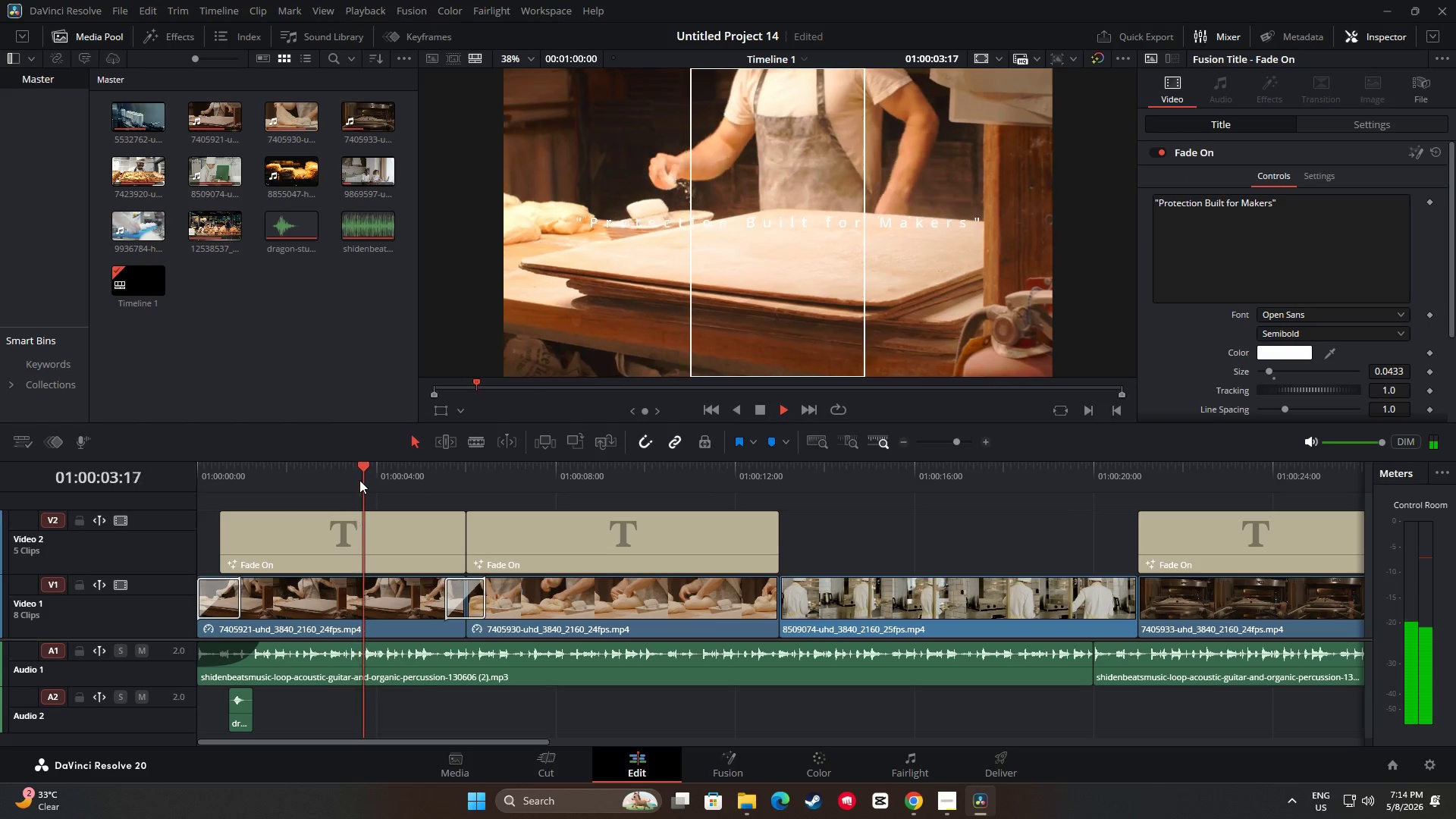 
left_click([356, 479])
 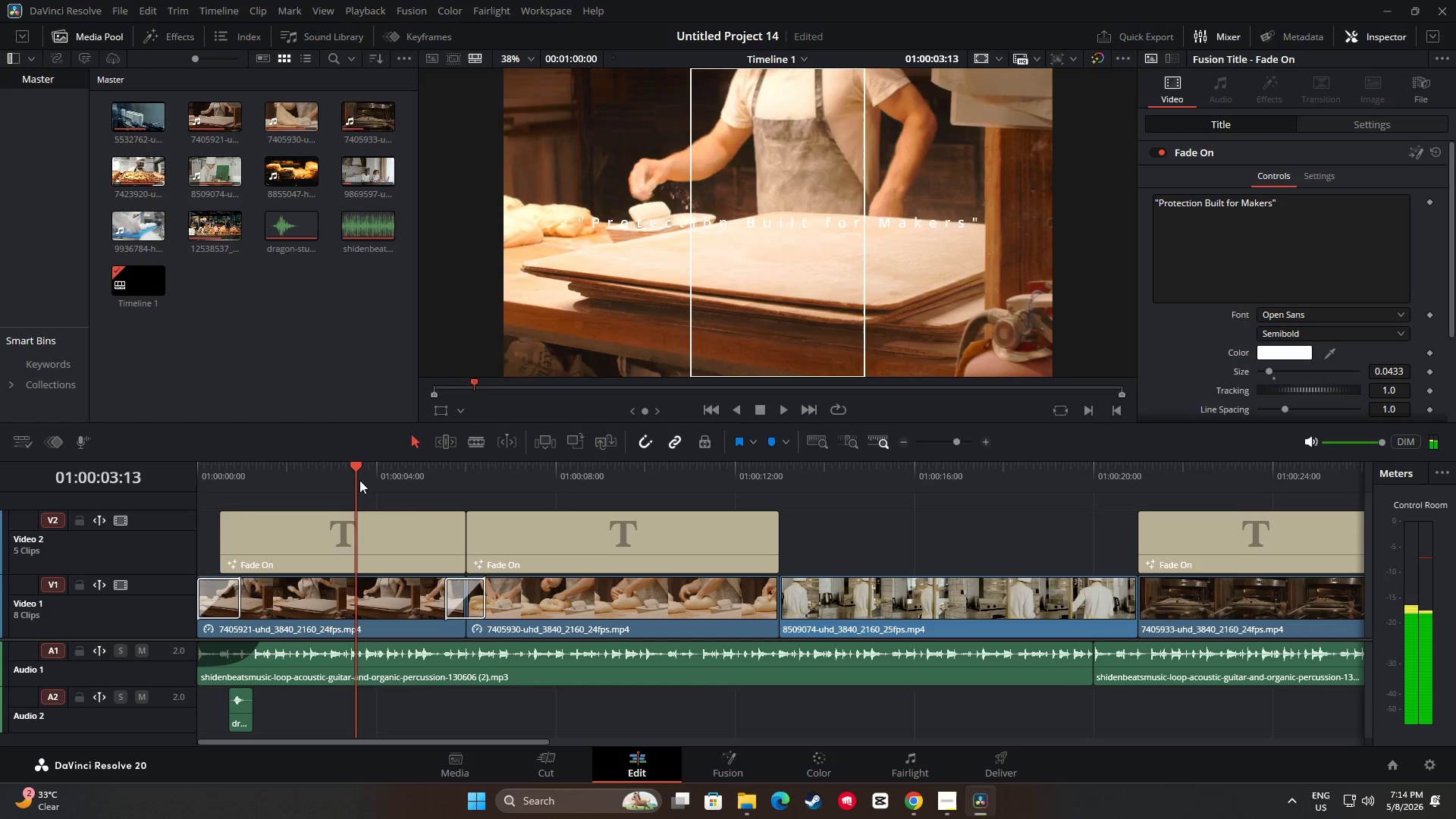 
key(Space)
 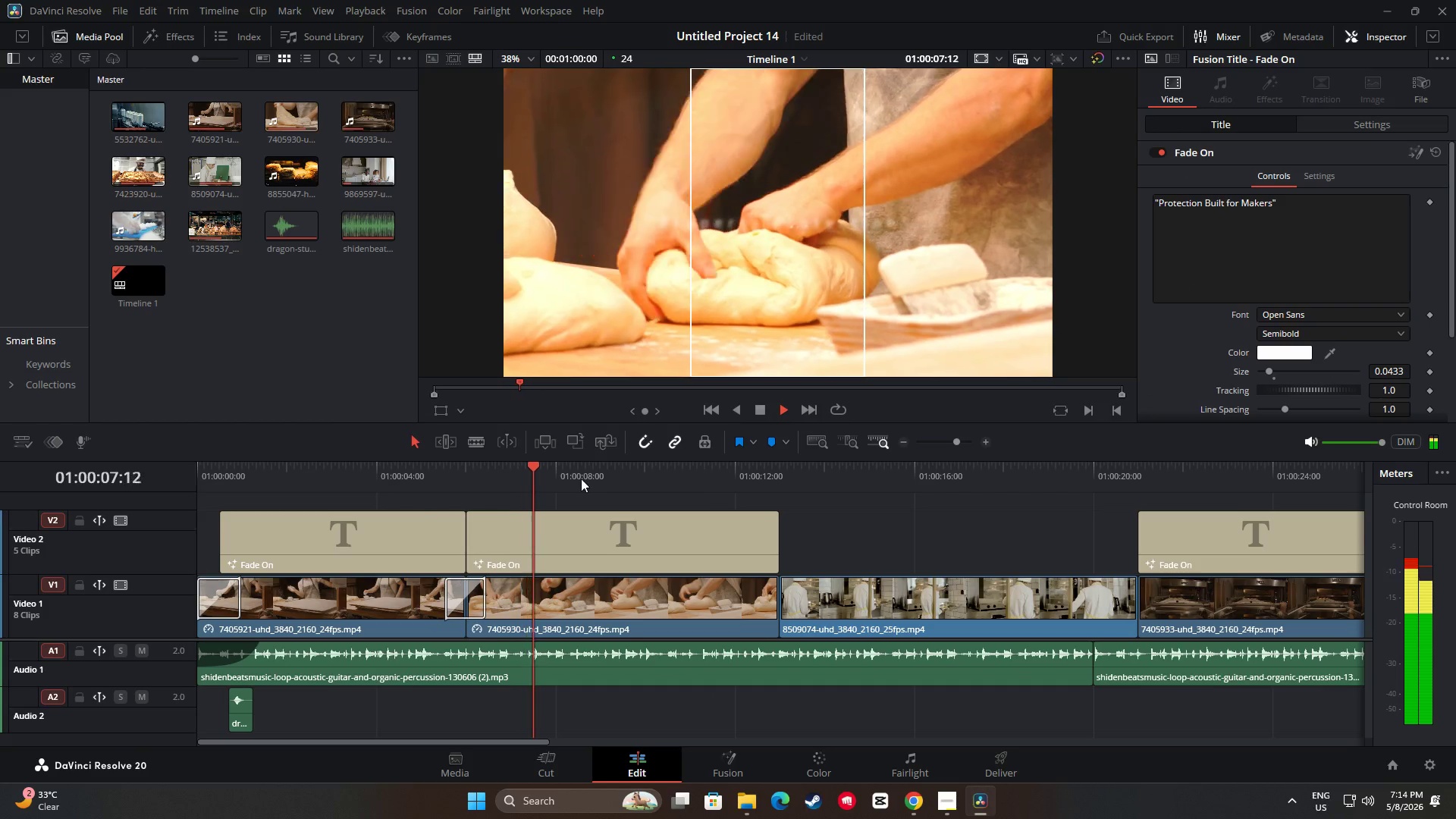 
wait(5.41)
 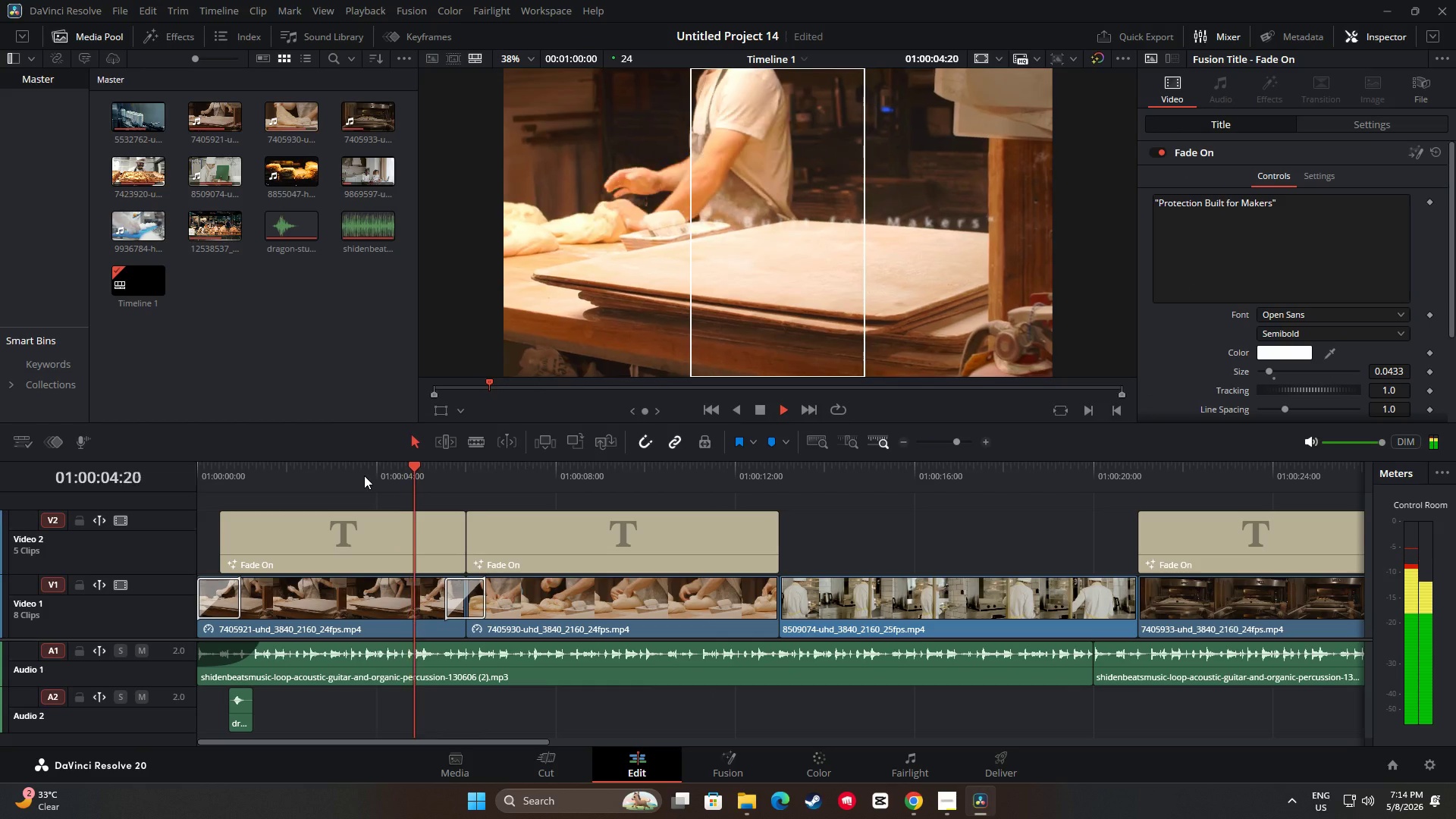 
key(Space)
 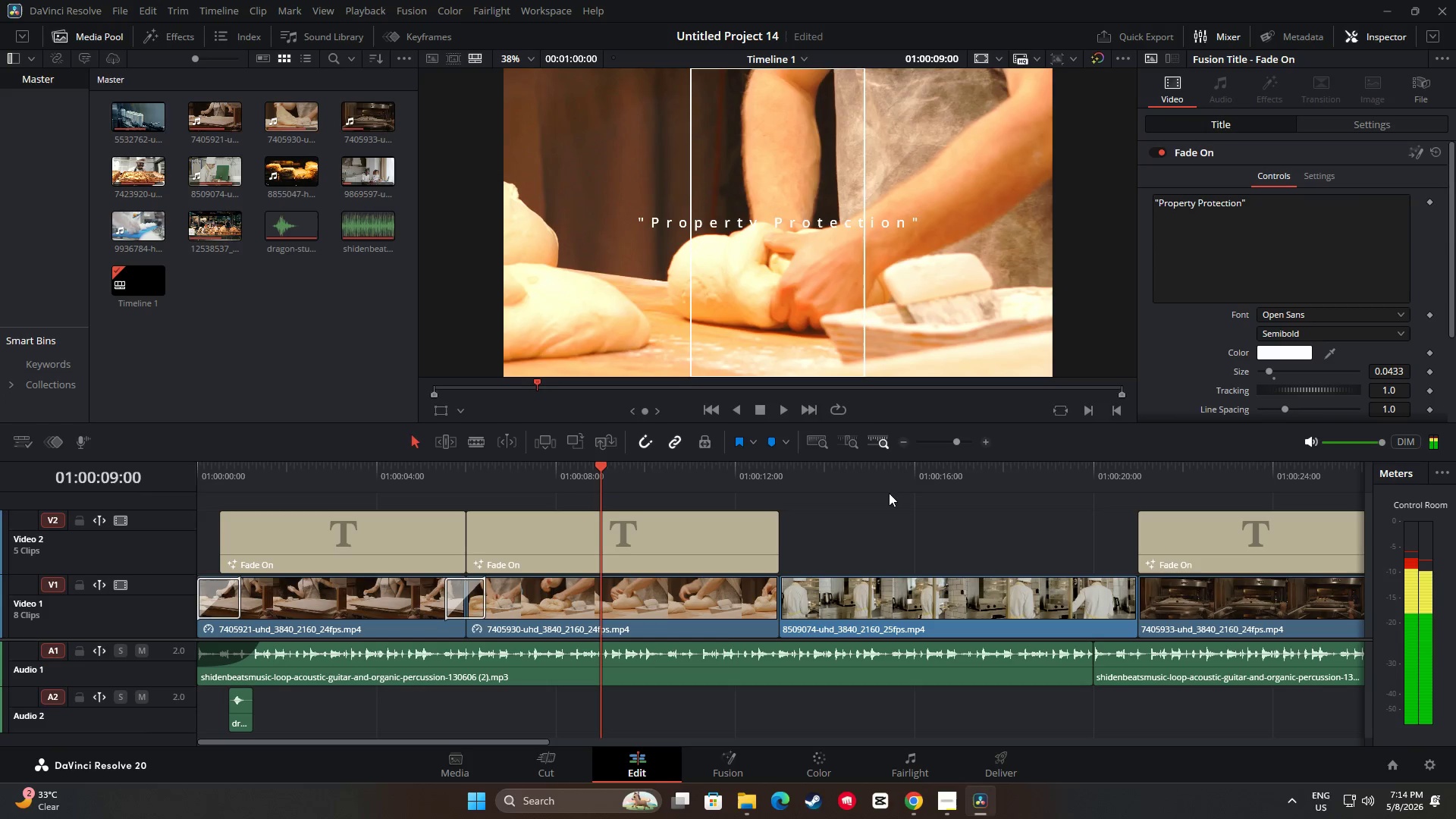 
key(Space)
 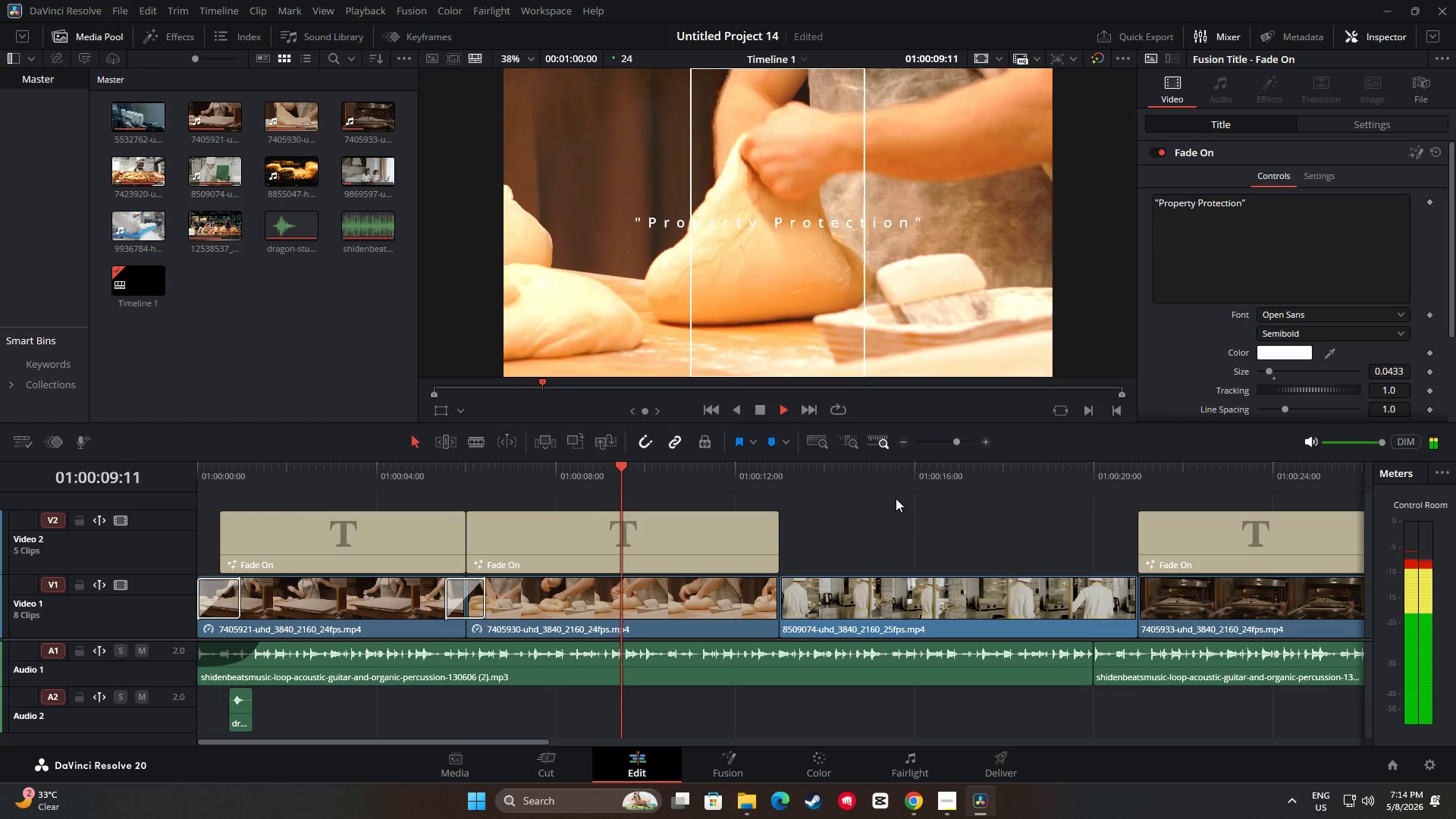 
key(Space)
 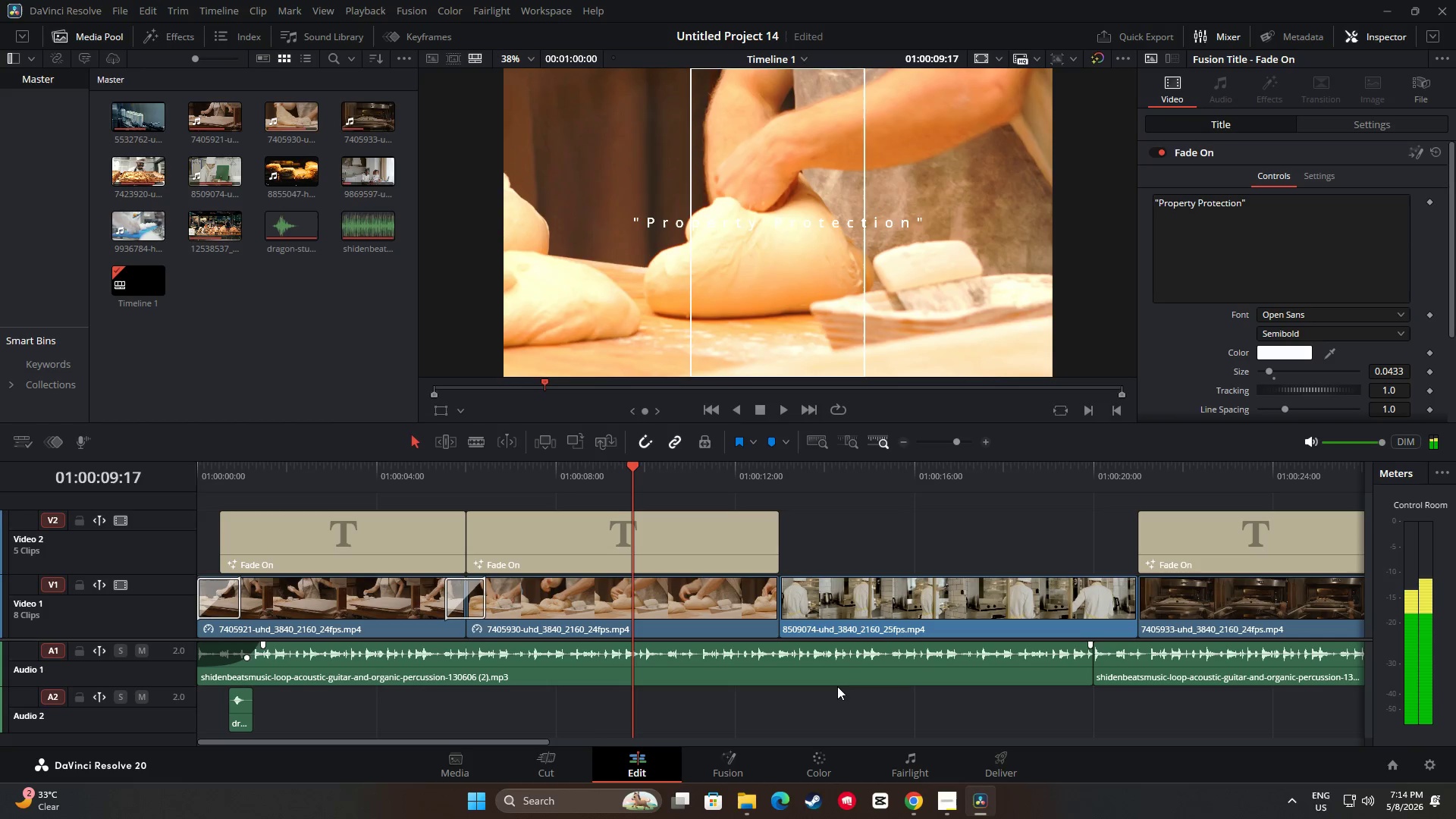 
left_click([812, 757])
 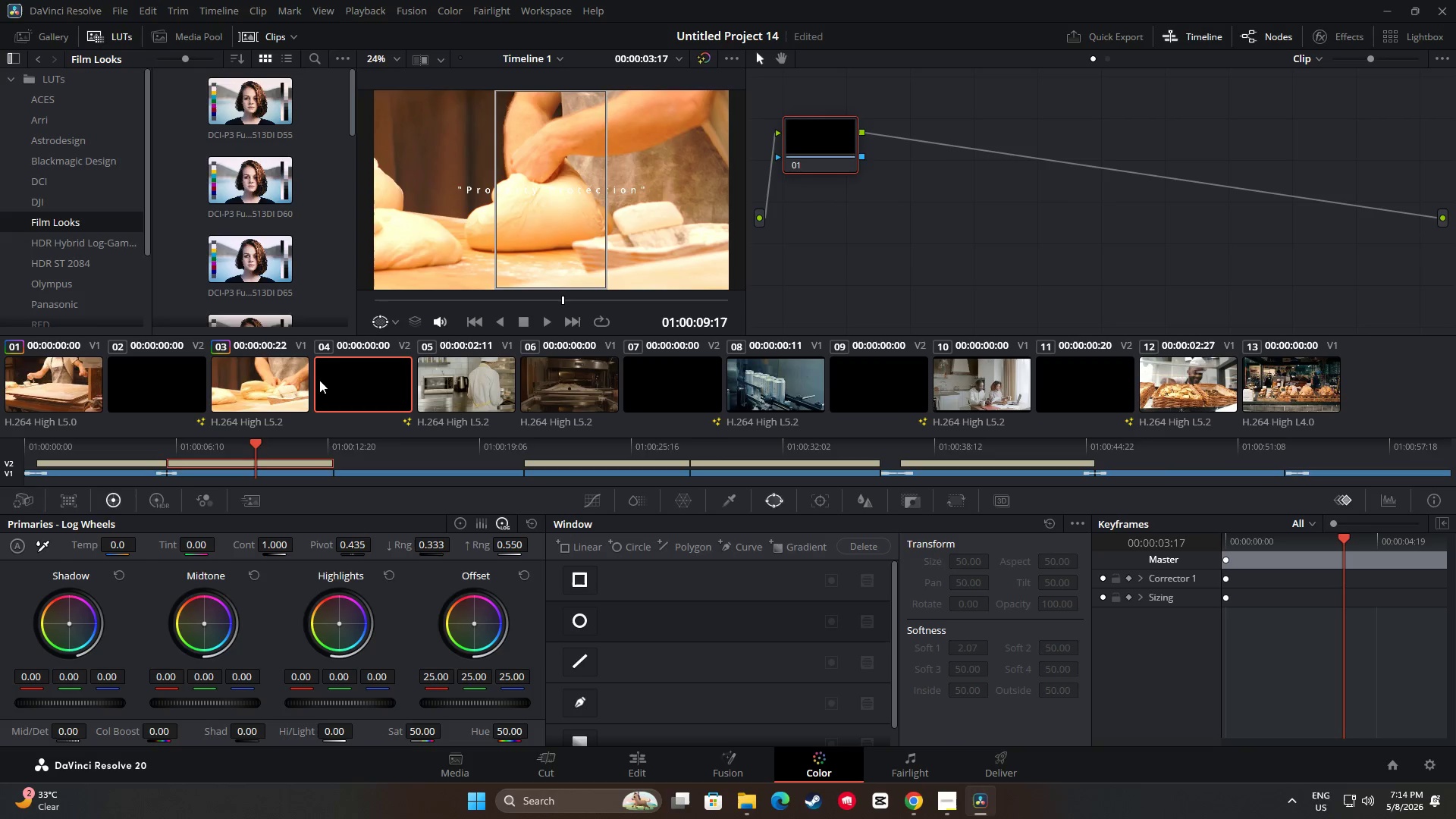 
left_click([246, 392])
 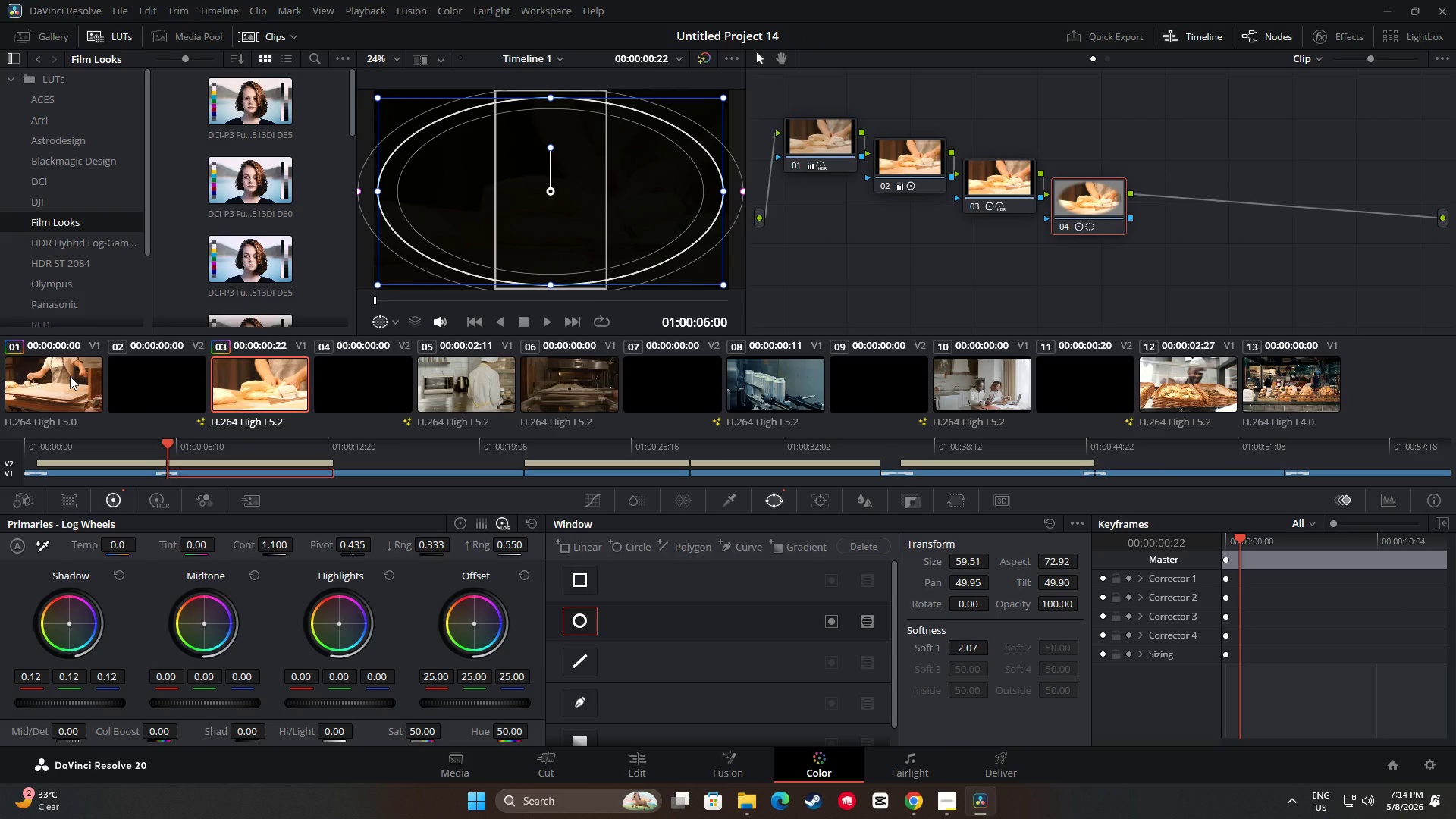 
left_click([70, 376])
 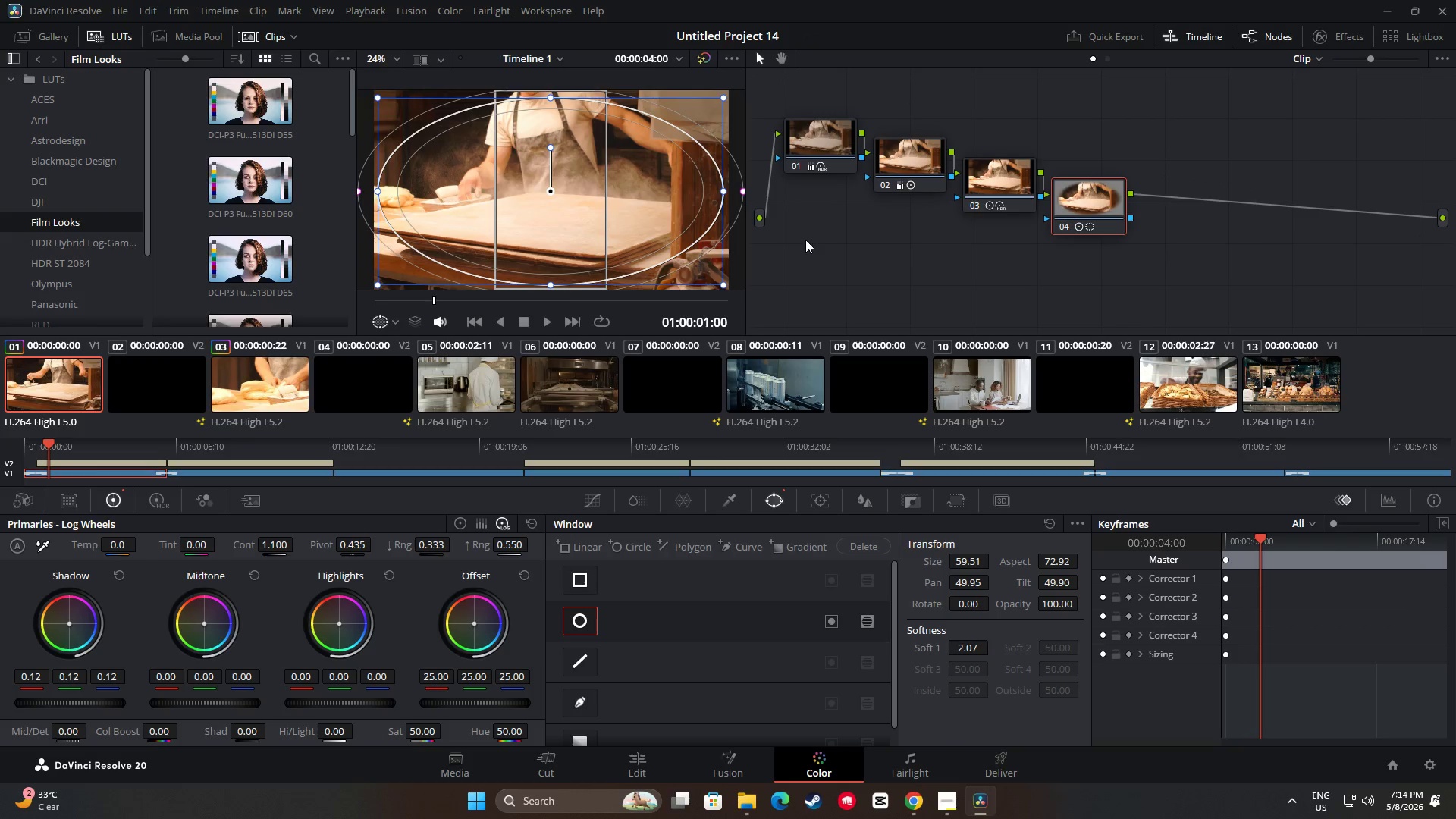 
left_click([912, 159])
 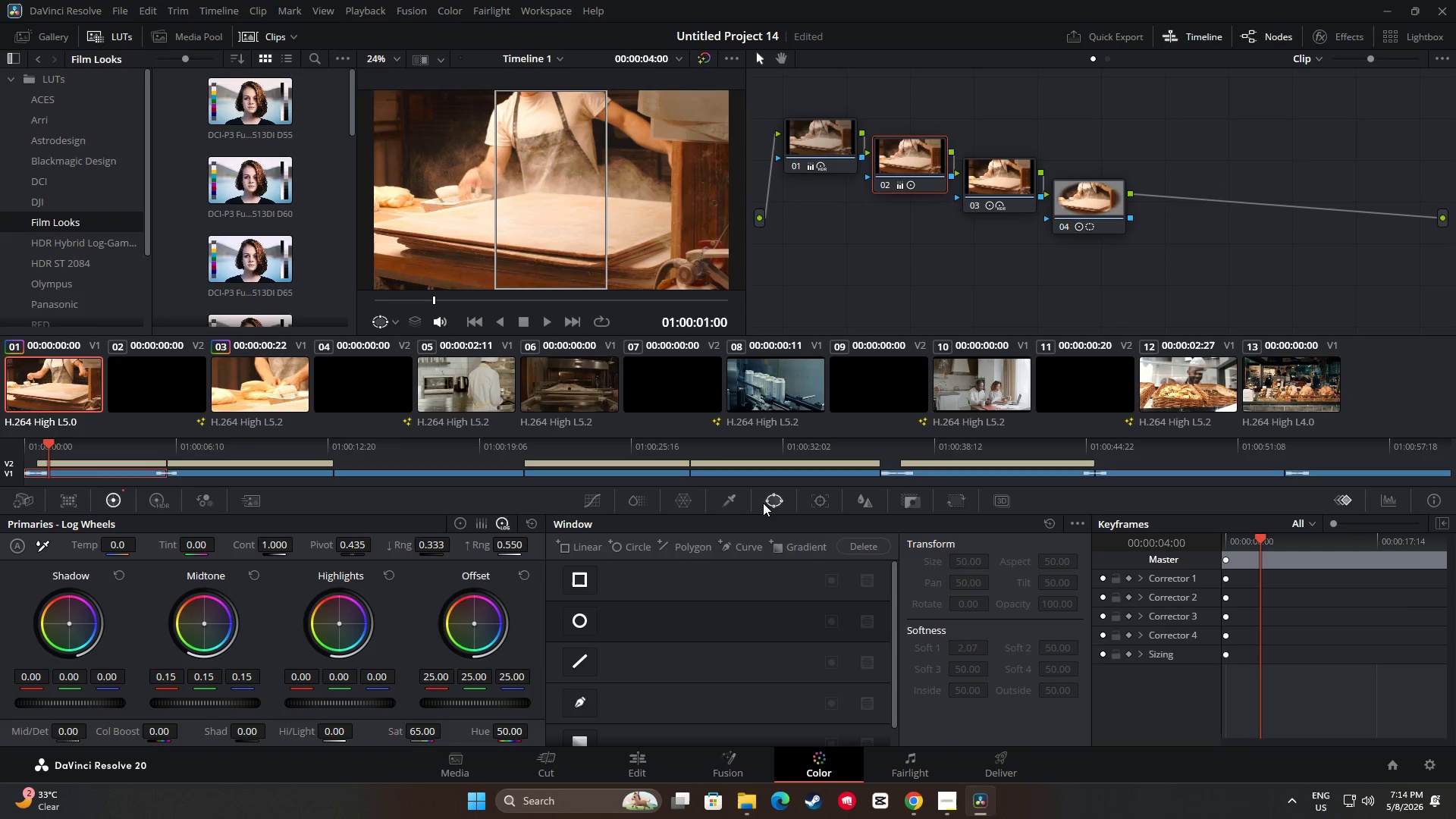 
left_click([731, 492])
 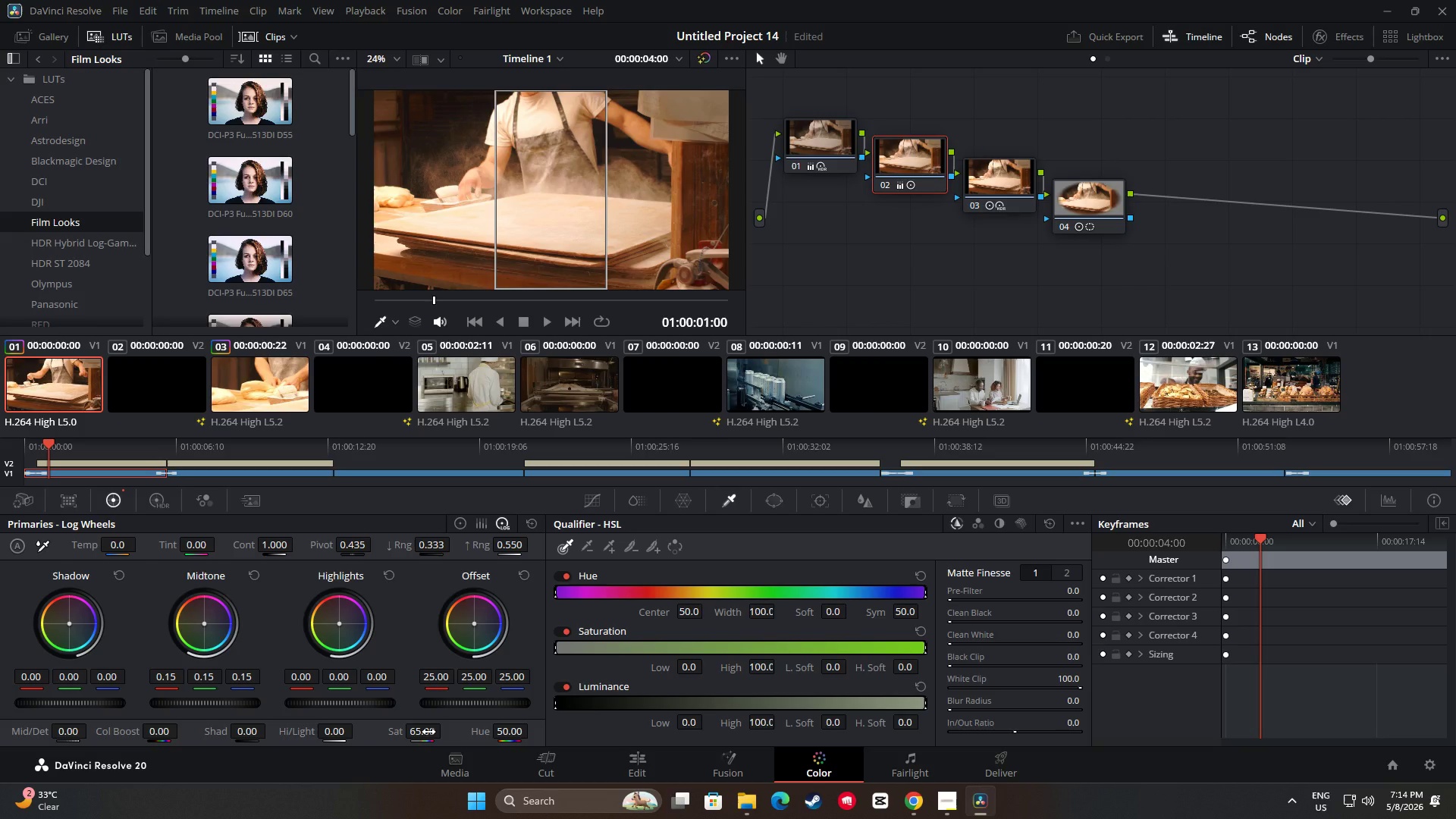 
wait(9.89)
 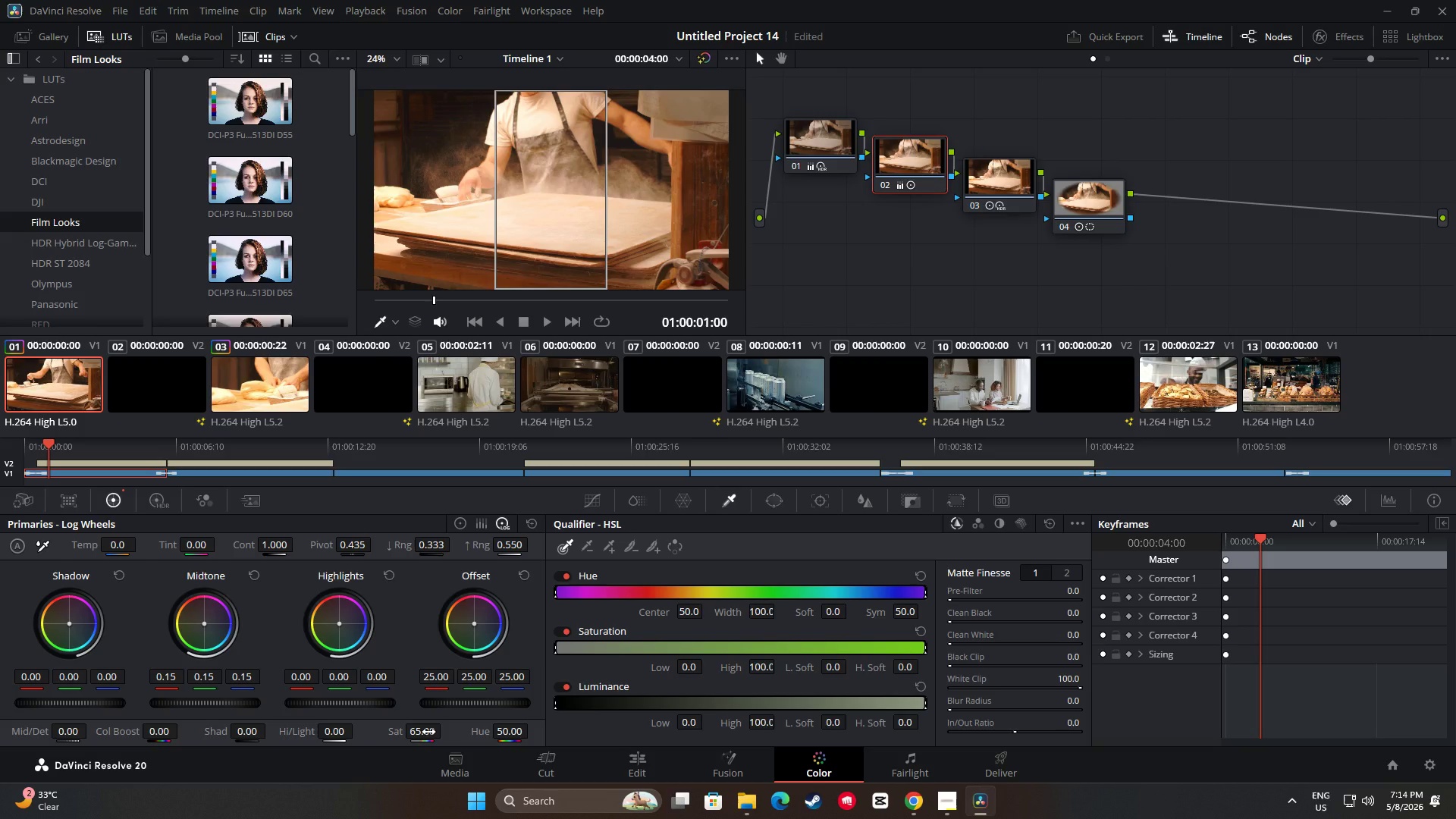 
left_click([460, 525])
 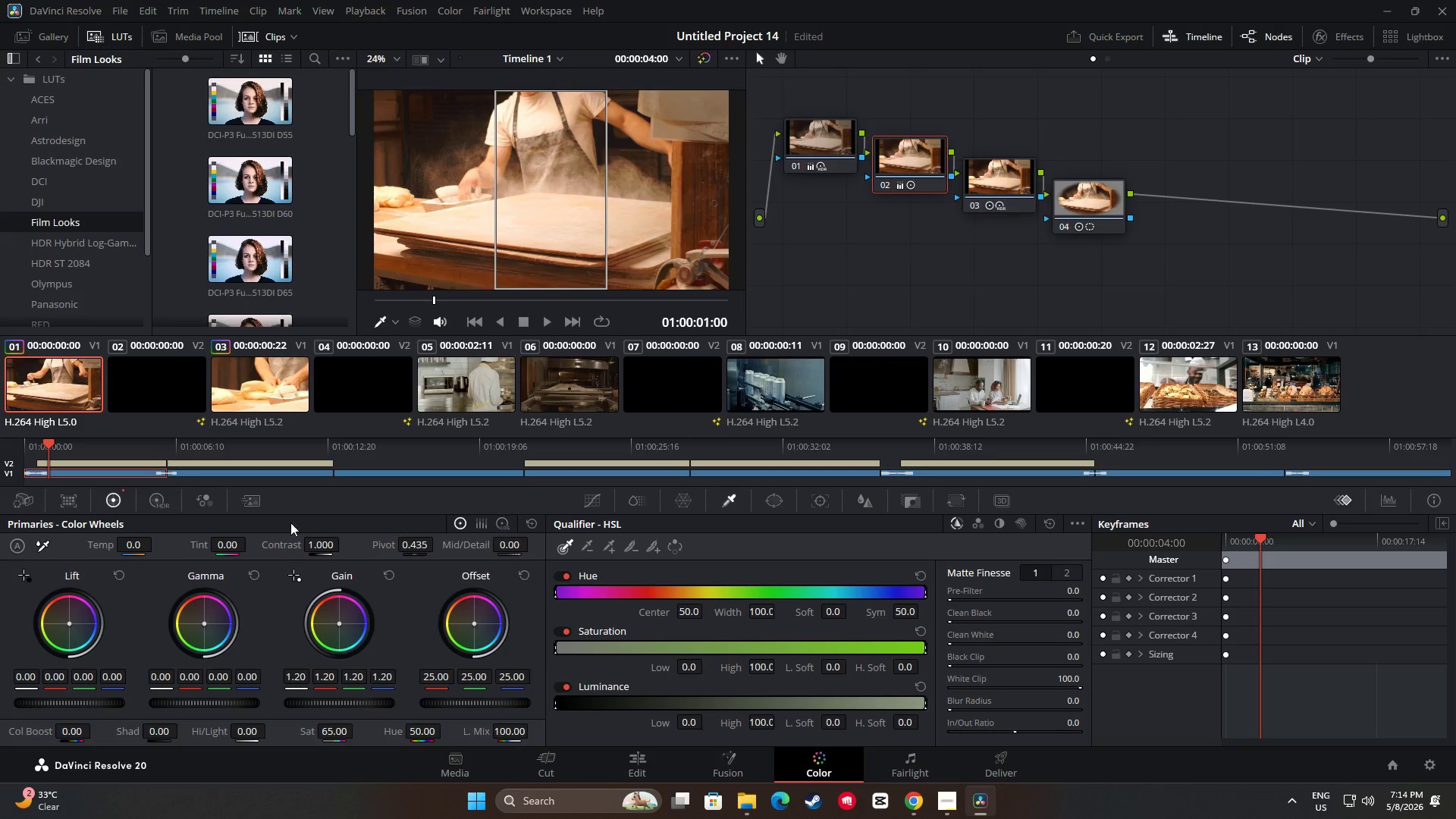 
left_click([498, 524])
 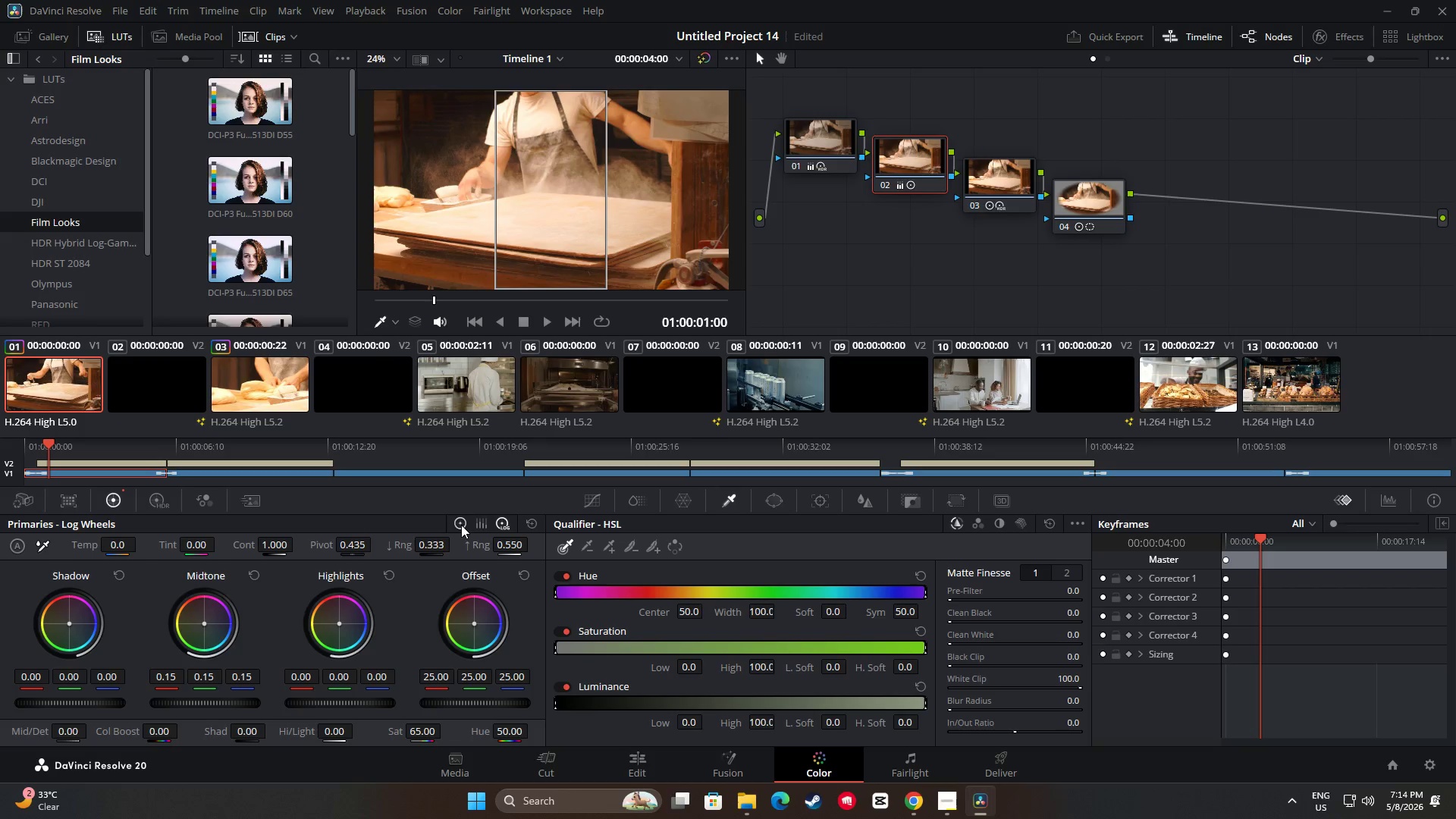 
left_click([461, 525])
 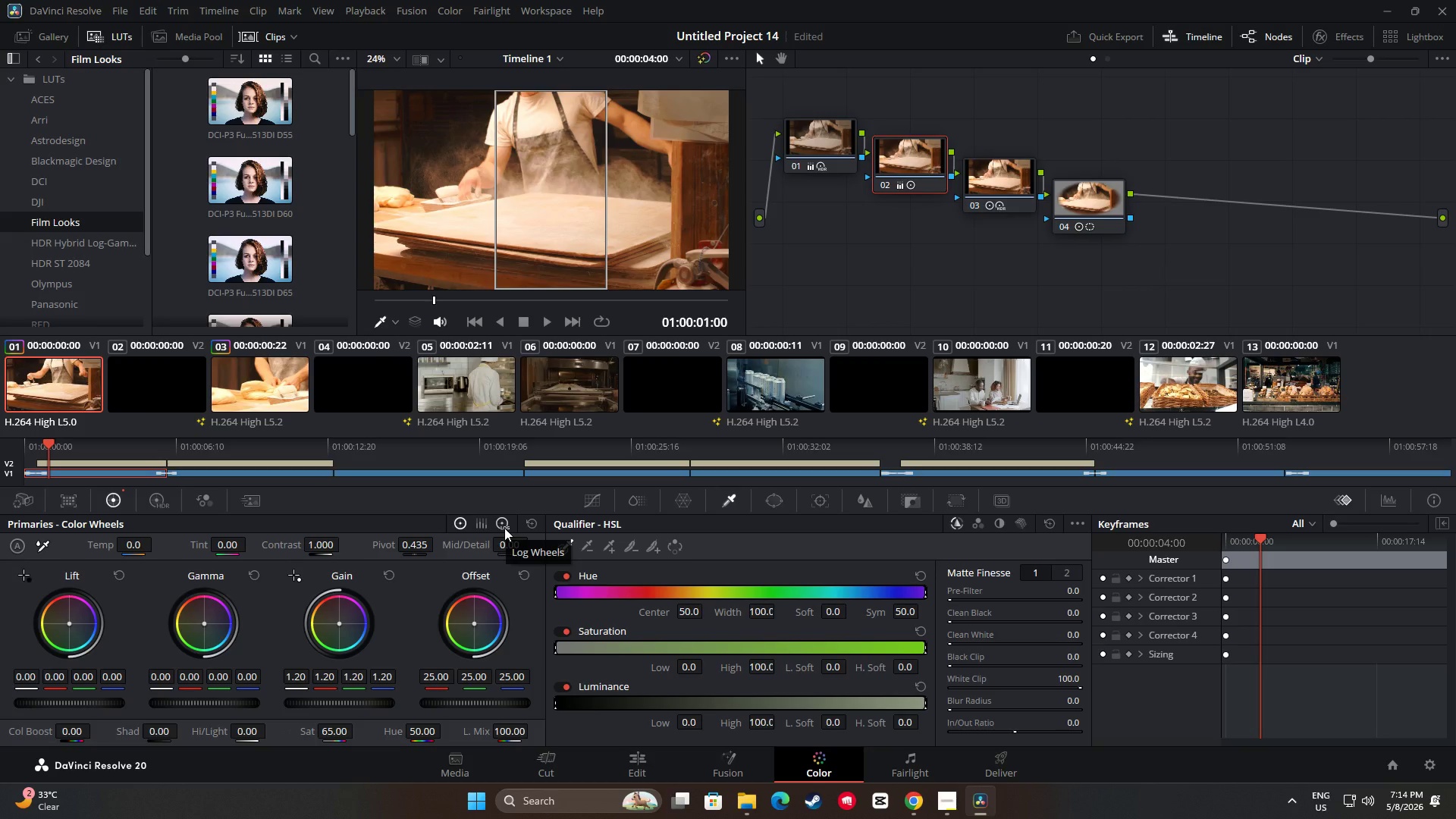 
left_click([504, 528])
 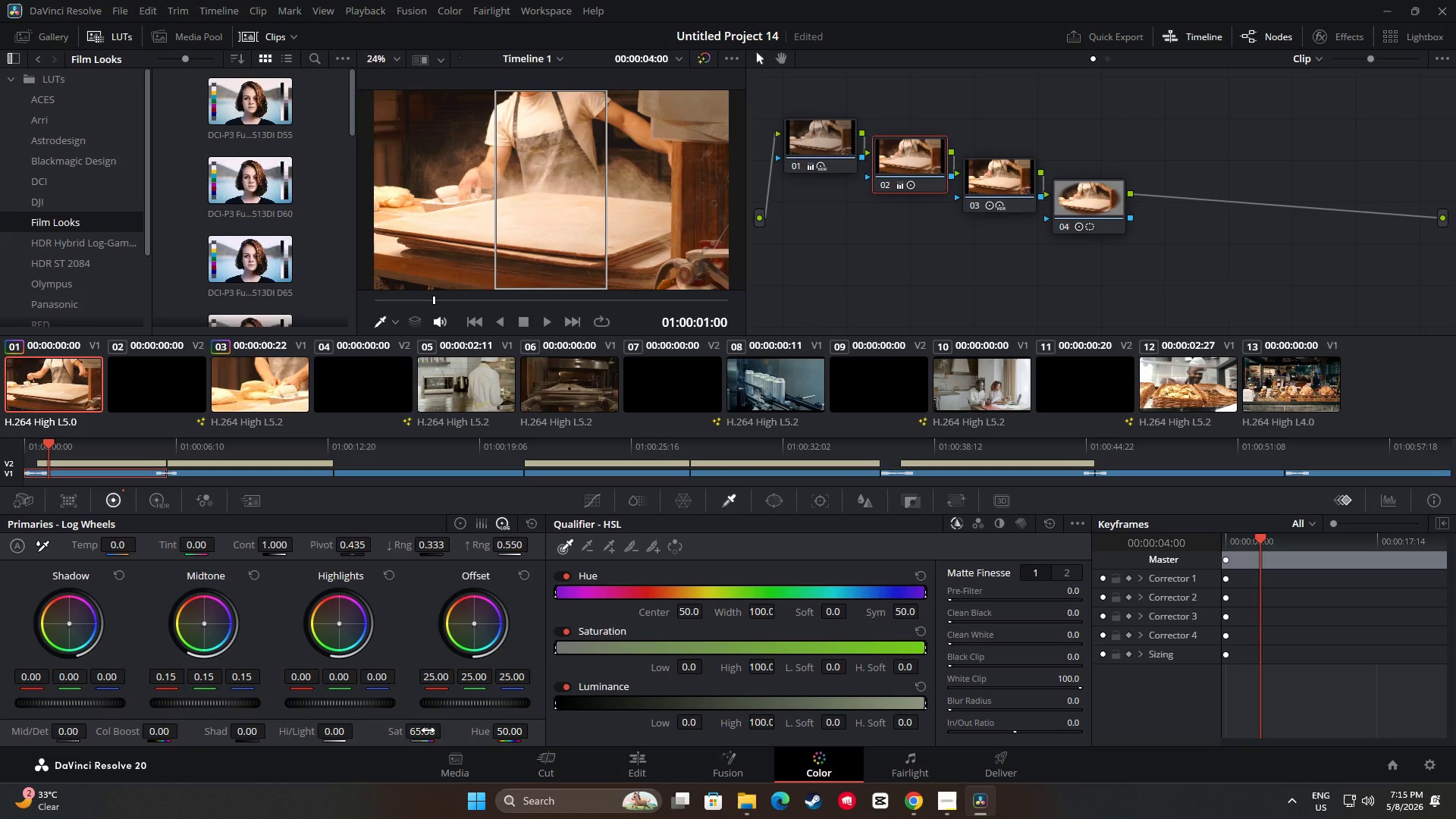 
left_click_drag(start_coordinate=[427, 732], to_coordinate=[389, 738])
 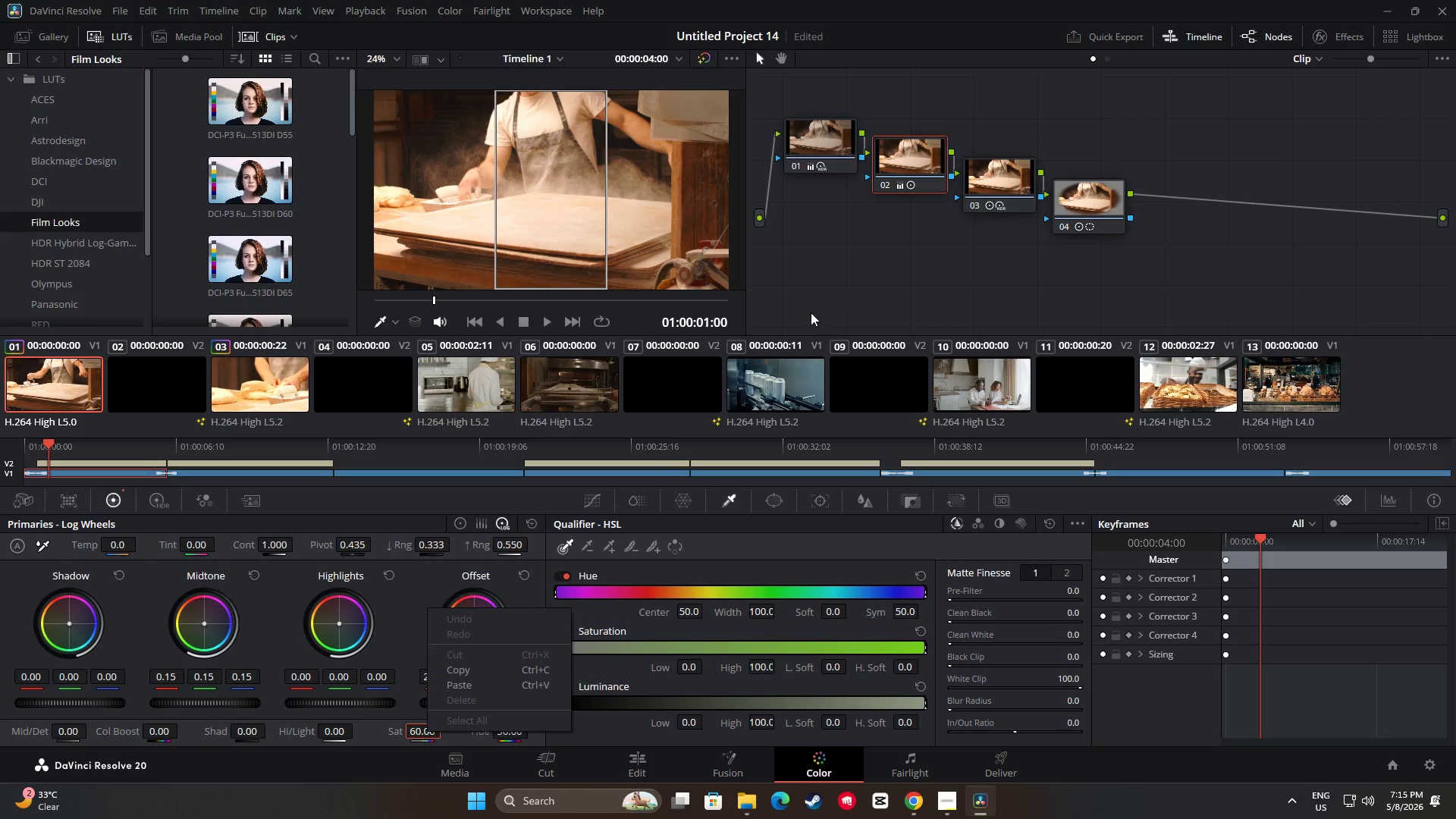 
right_click([427, 732])
 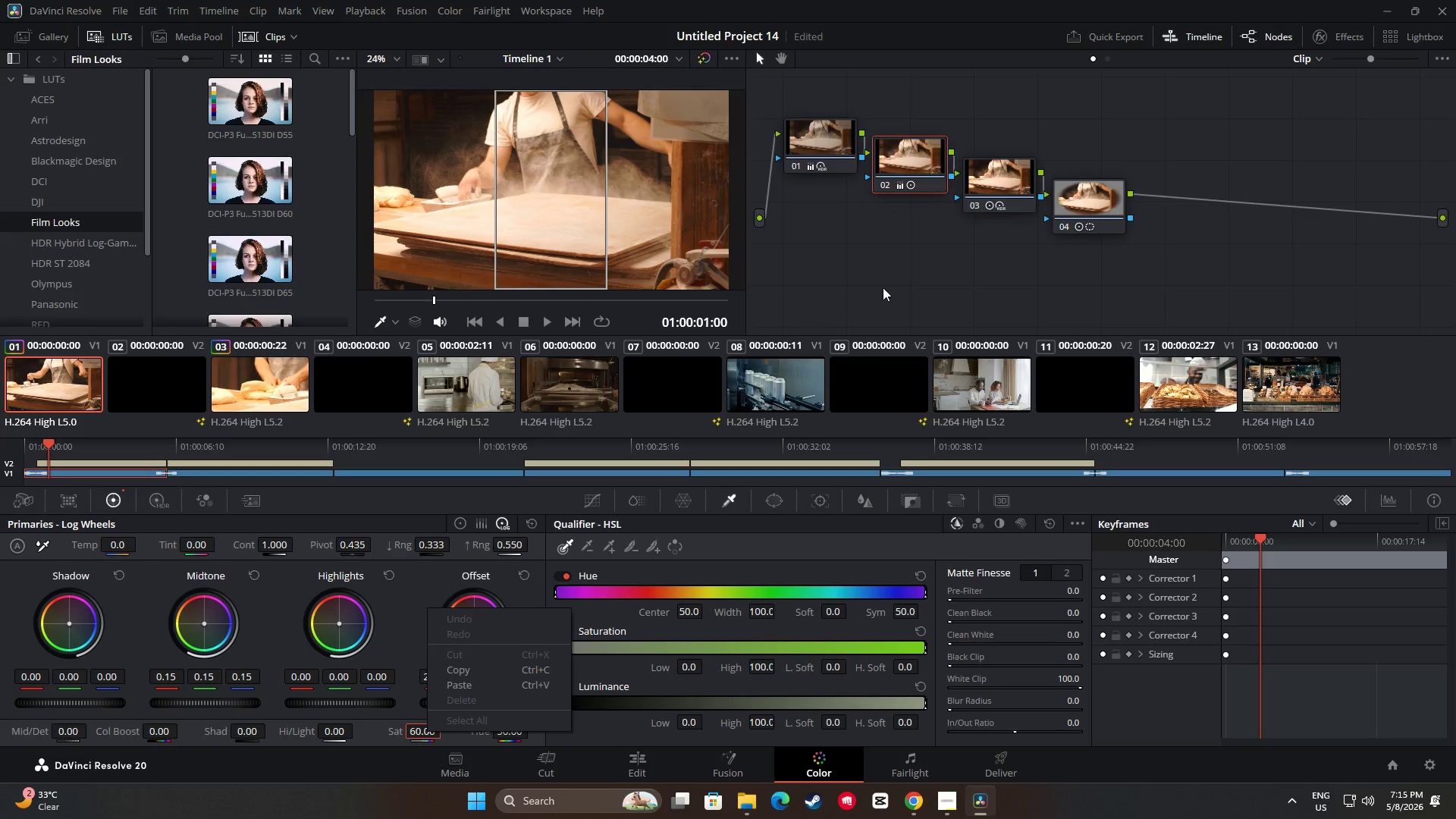 
left_click([931, 265])
 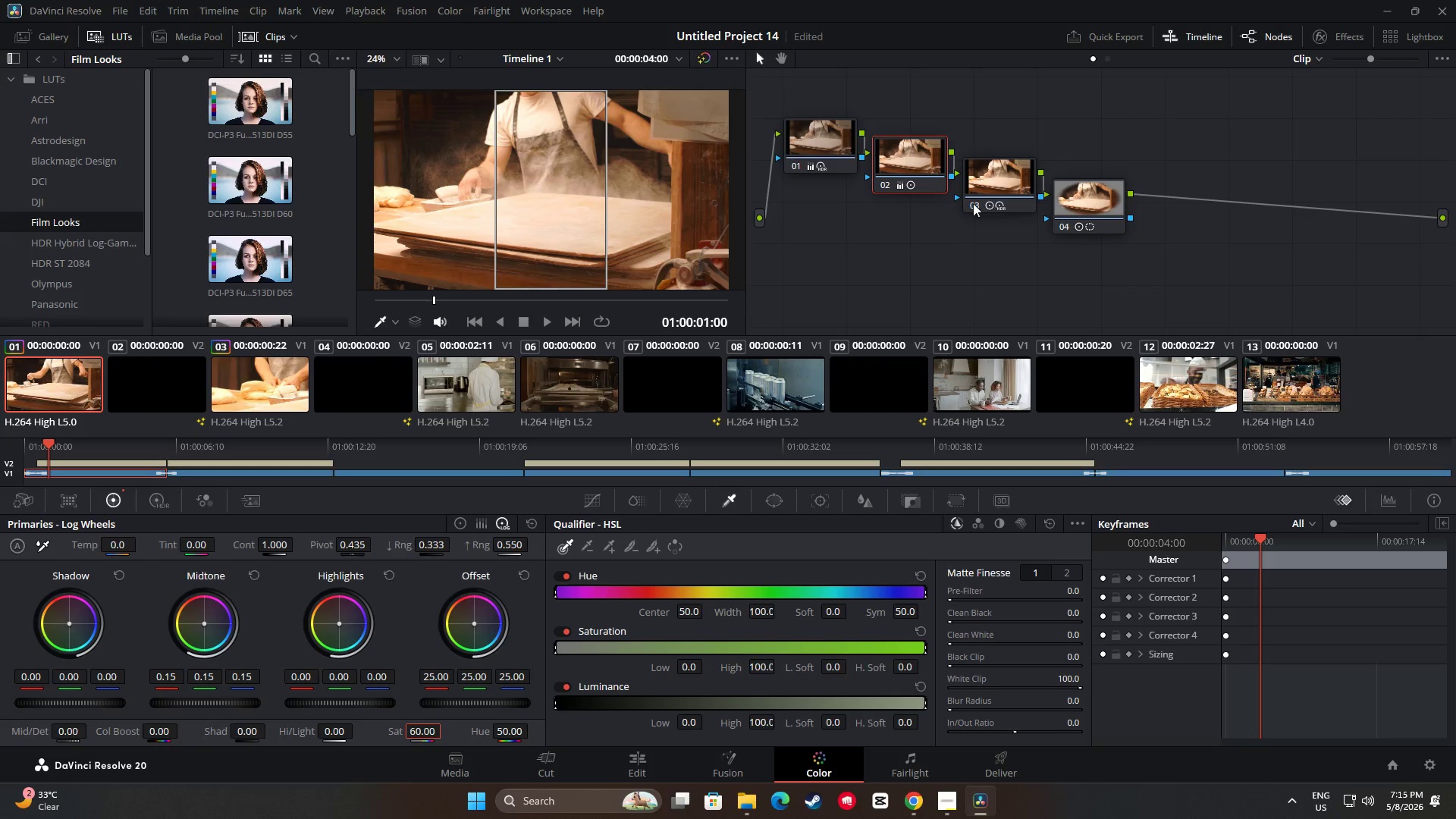 
left_click([1003, 180])
 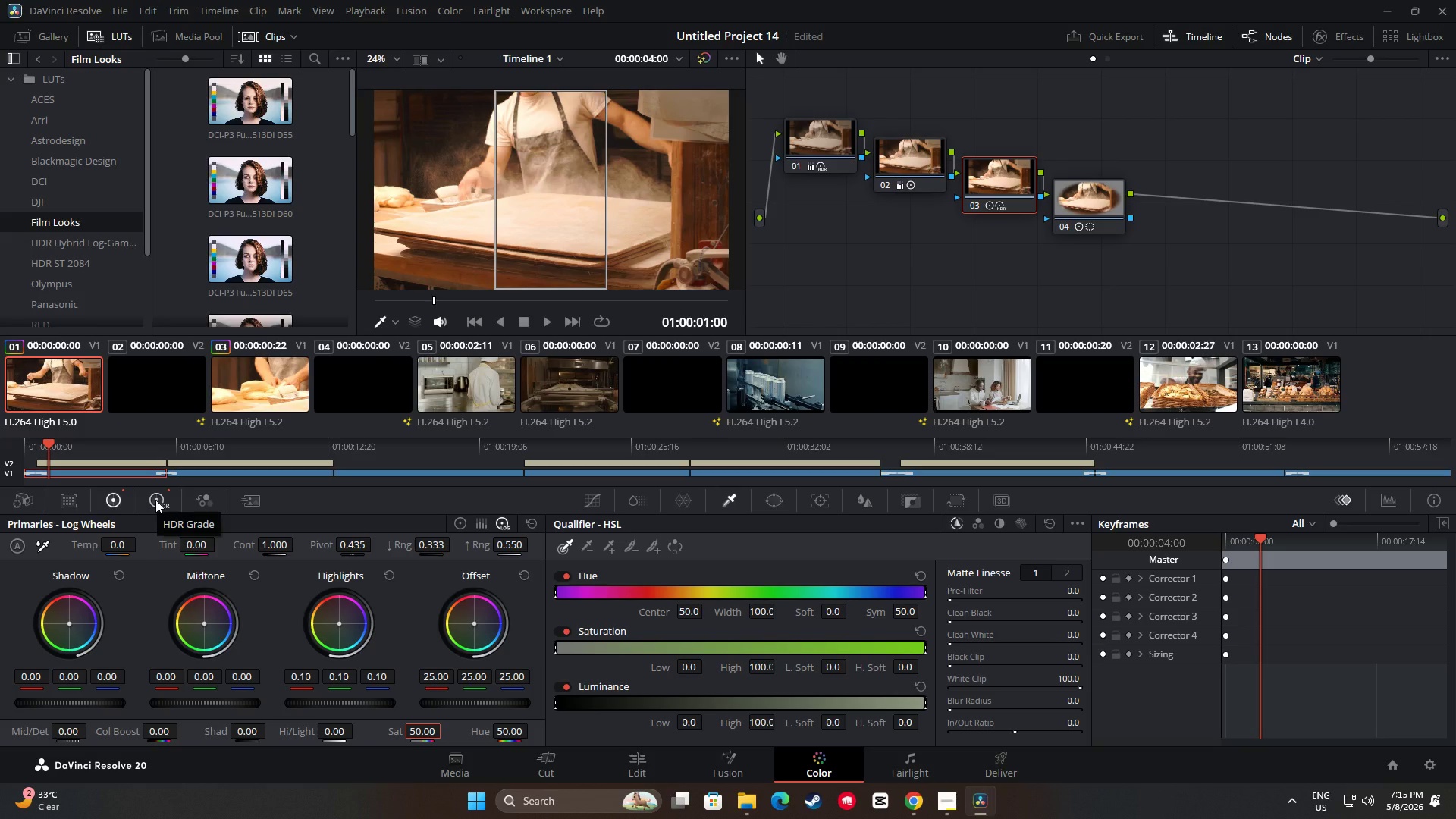 
wait(5.06)
 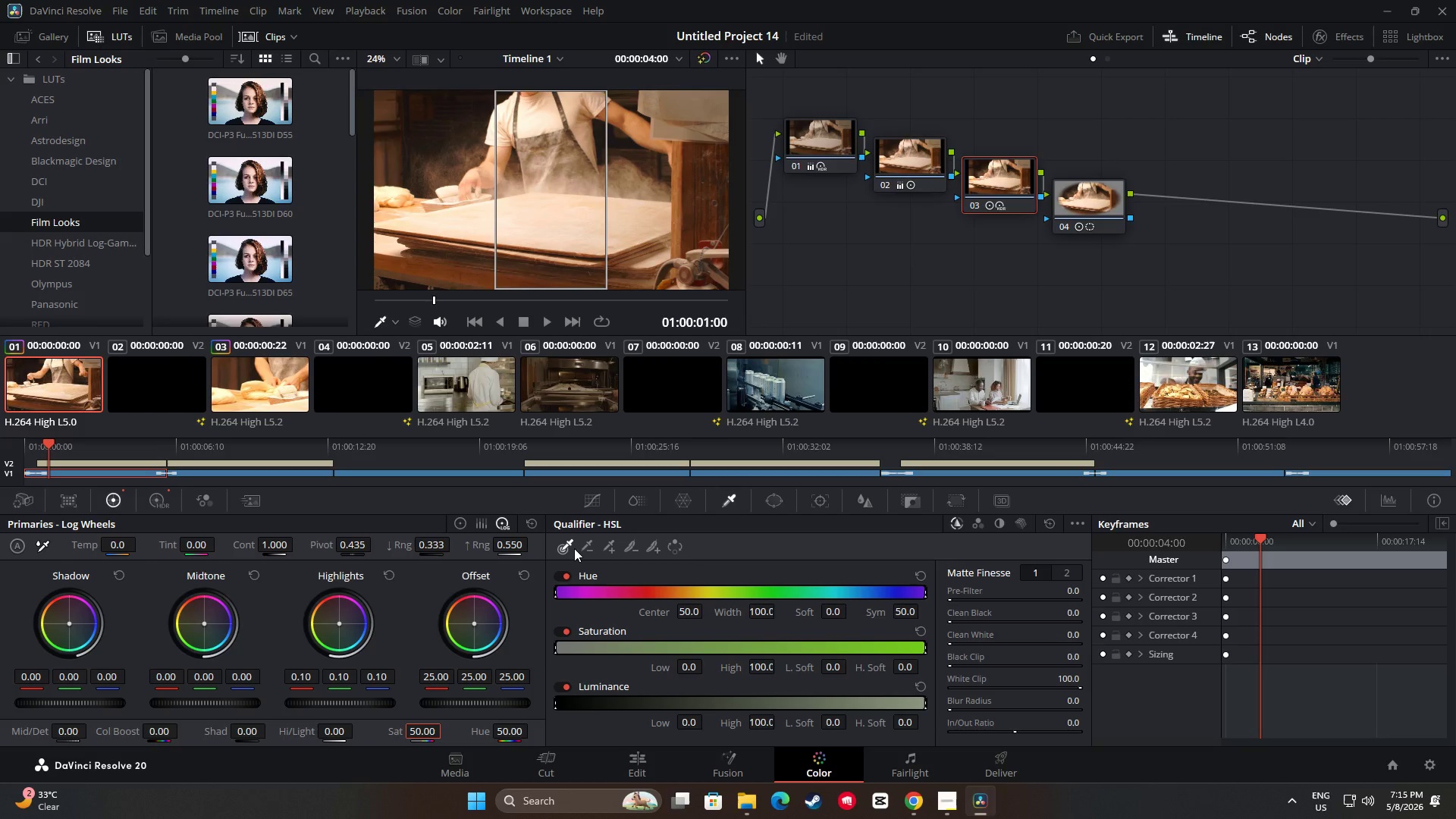 
left_click([155, 500])
 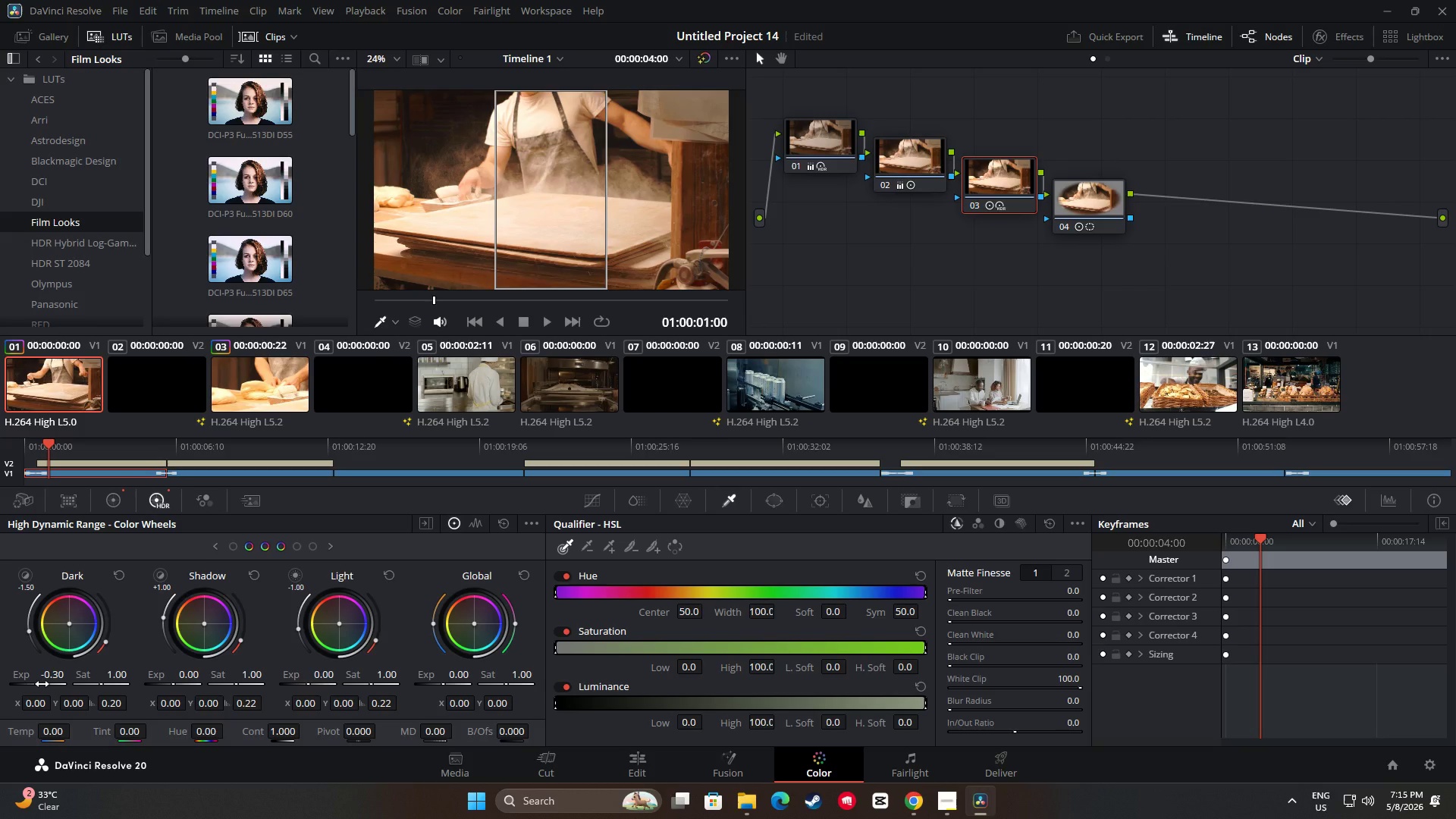 
wait(8.64)
 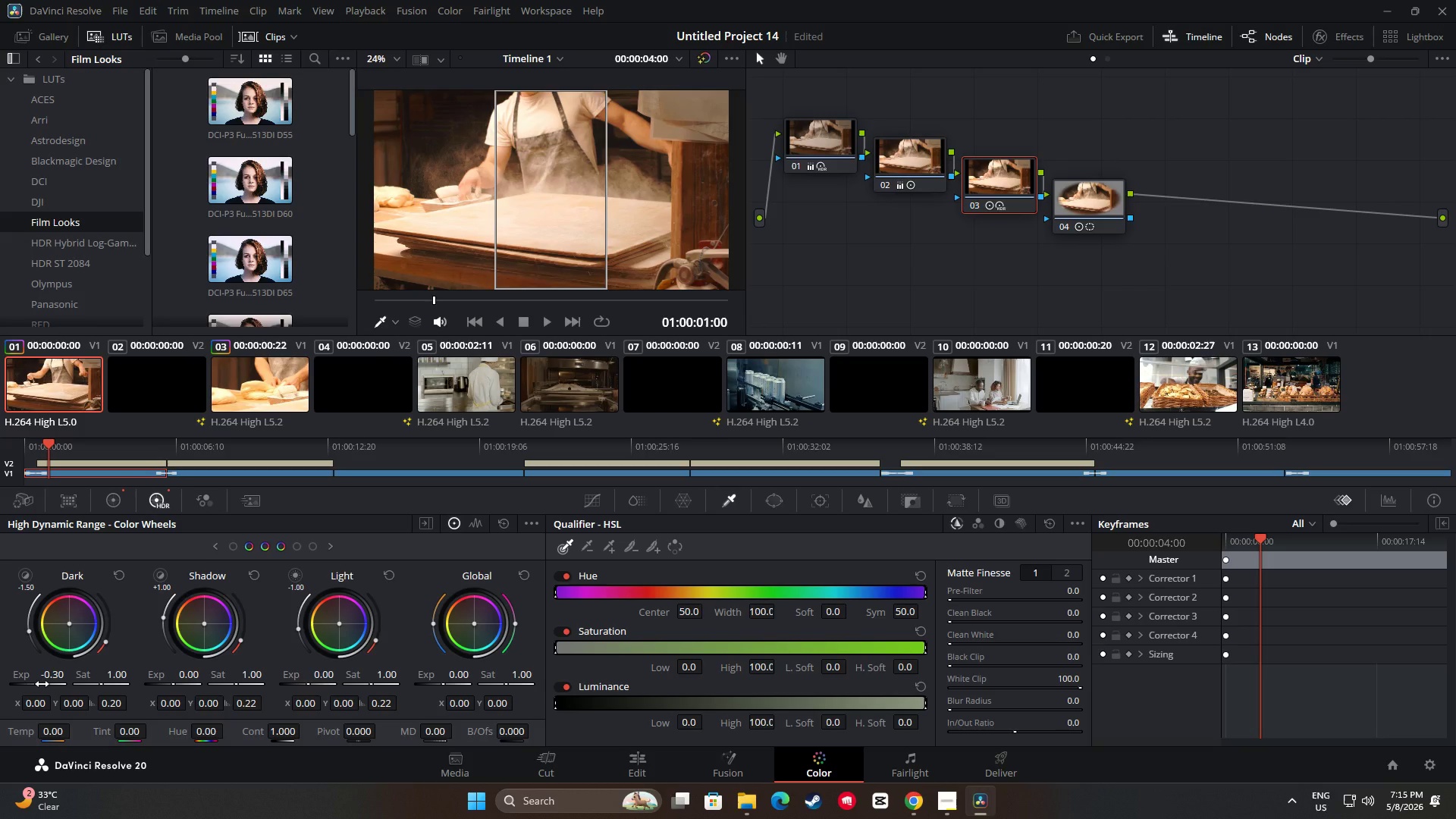 
left_click([633, 767])
 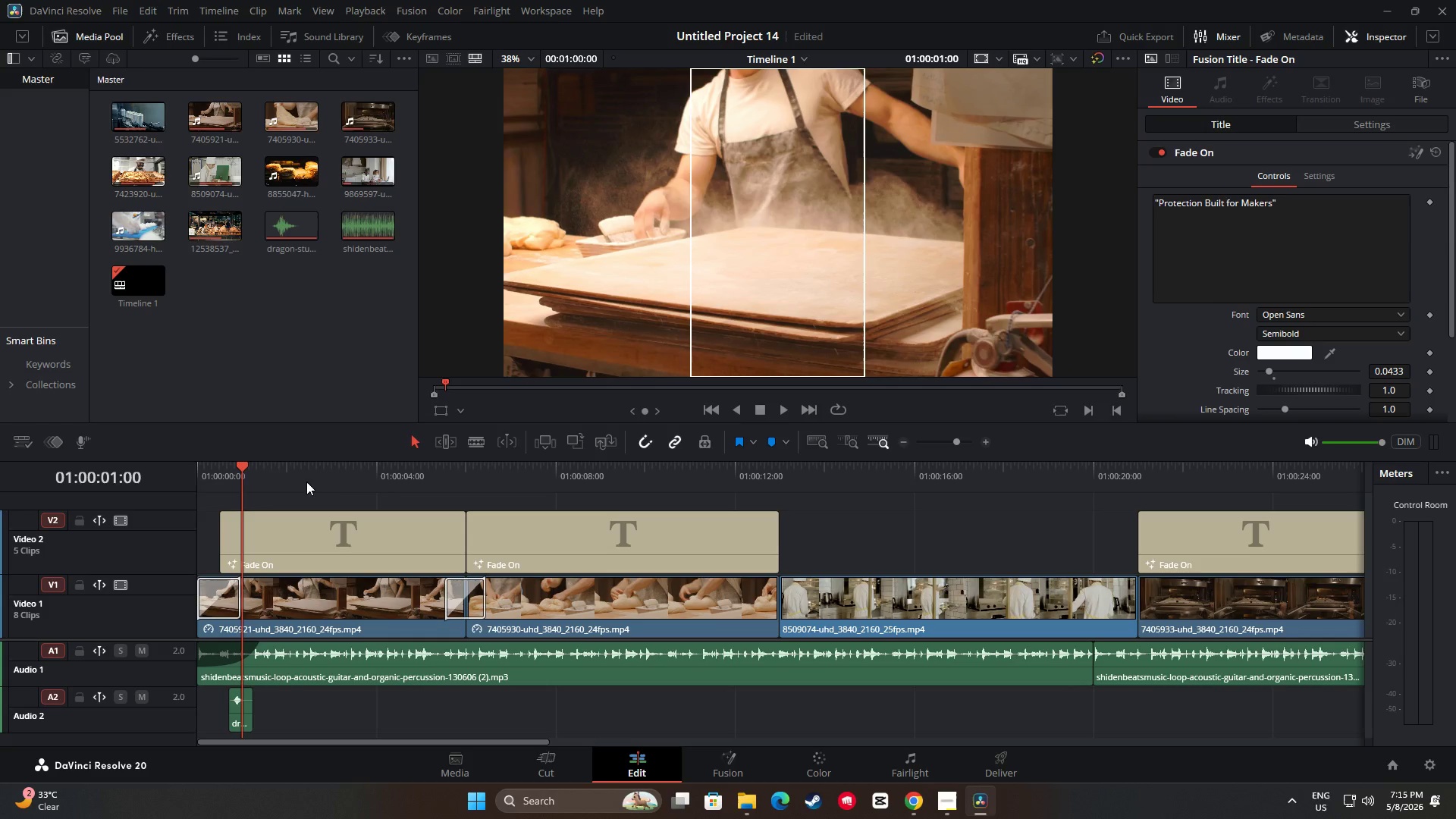 
left_click_drag(start_coordinate=[244, 467], to_coordinate=[249, 467])
 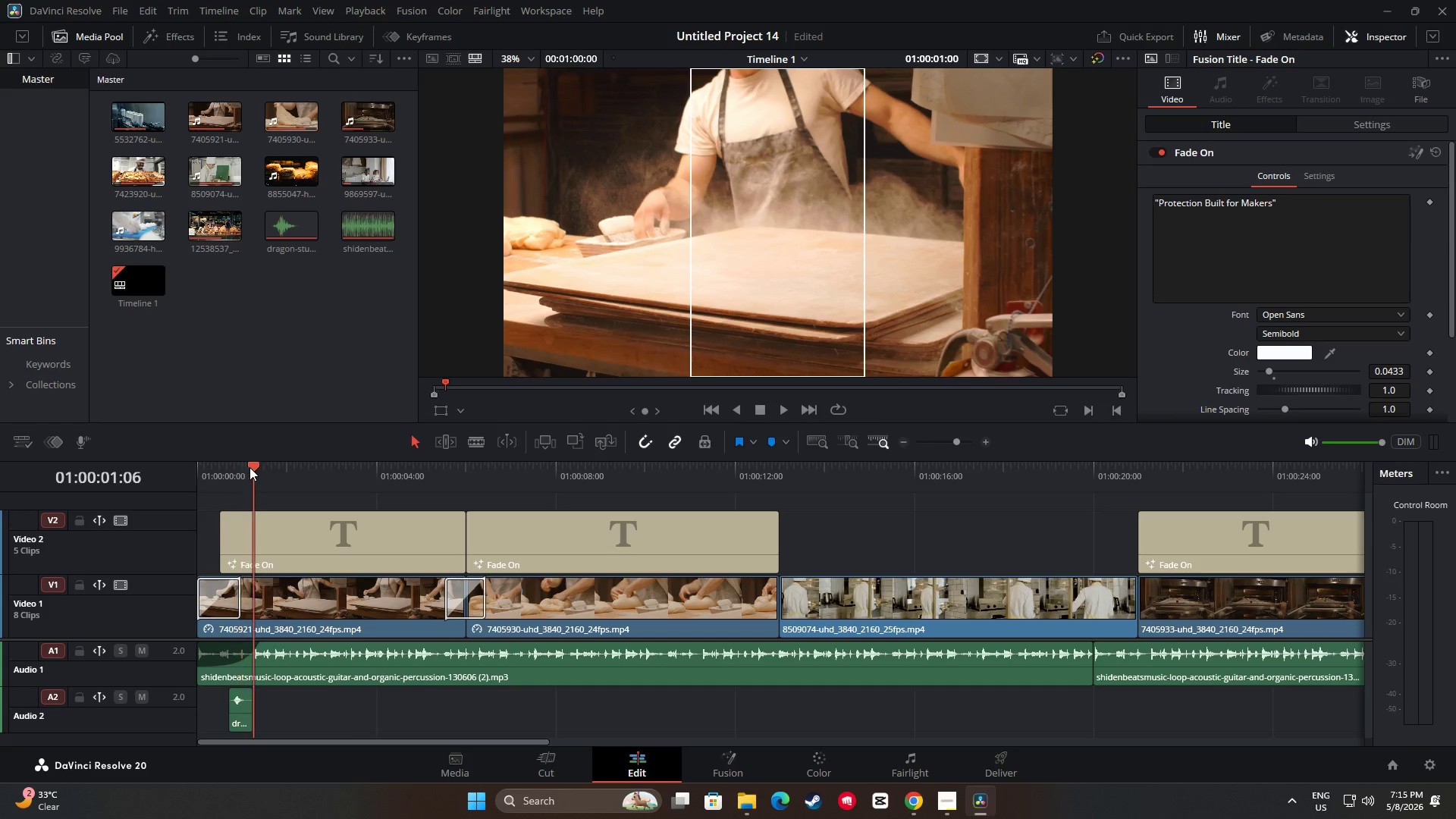 
key(Space)
 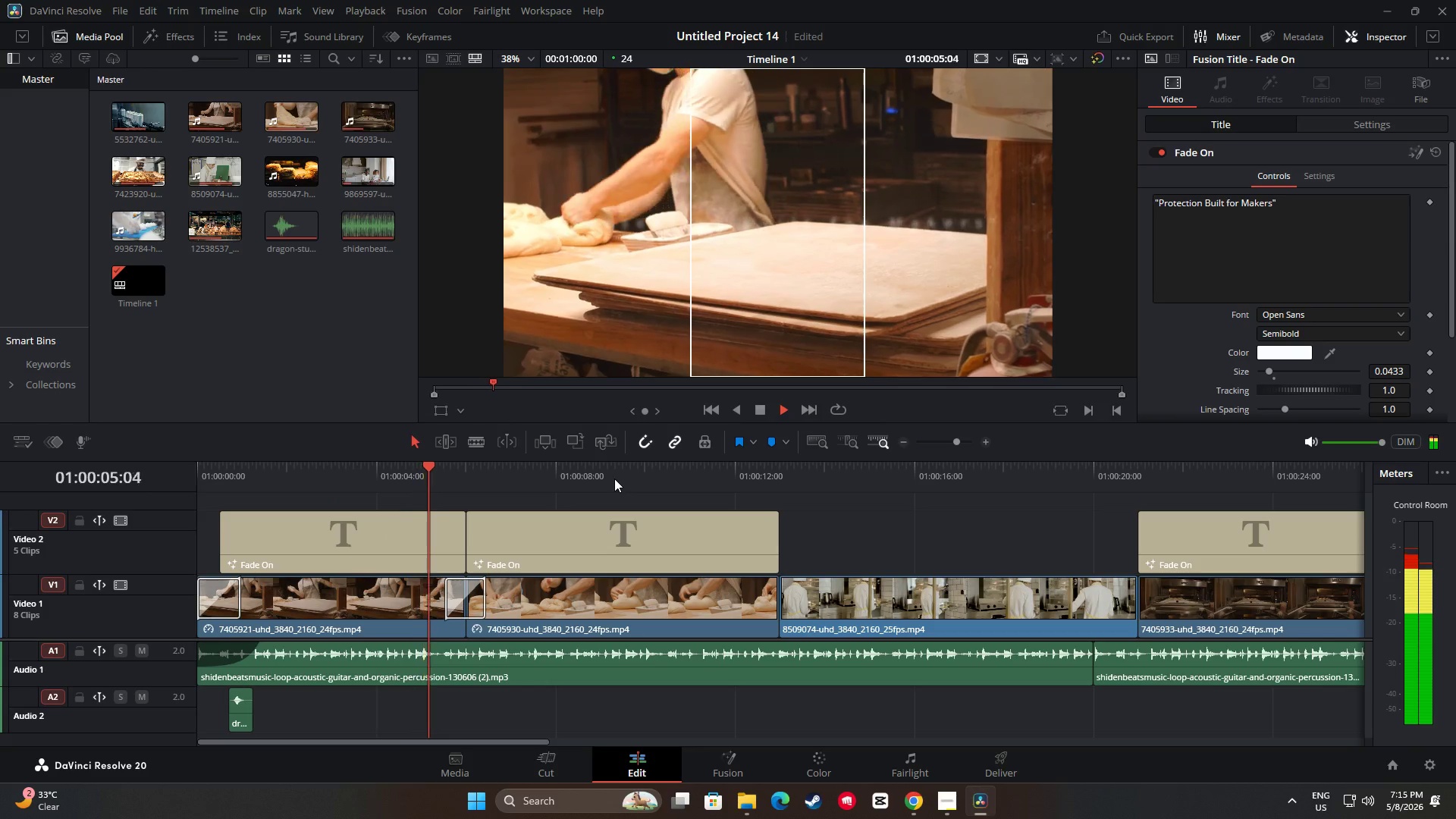 
wait(5.67)
 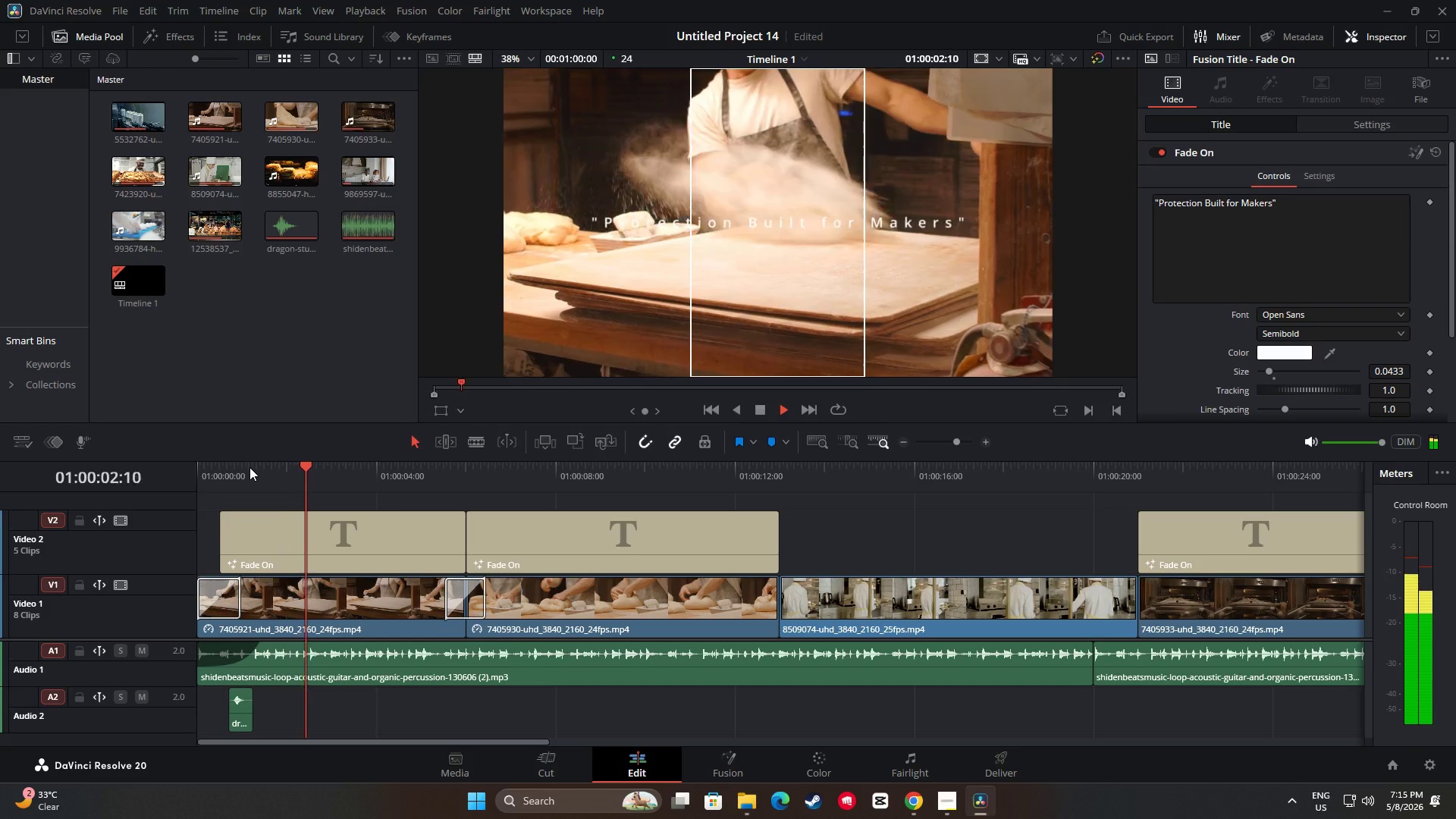 
key(Space)
 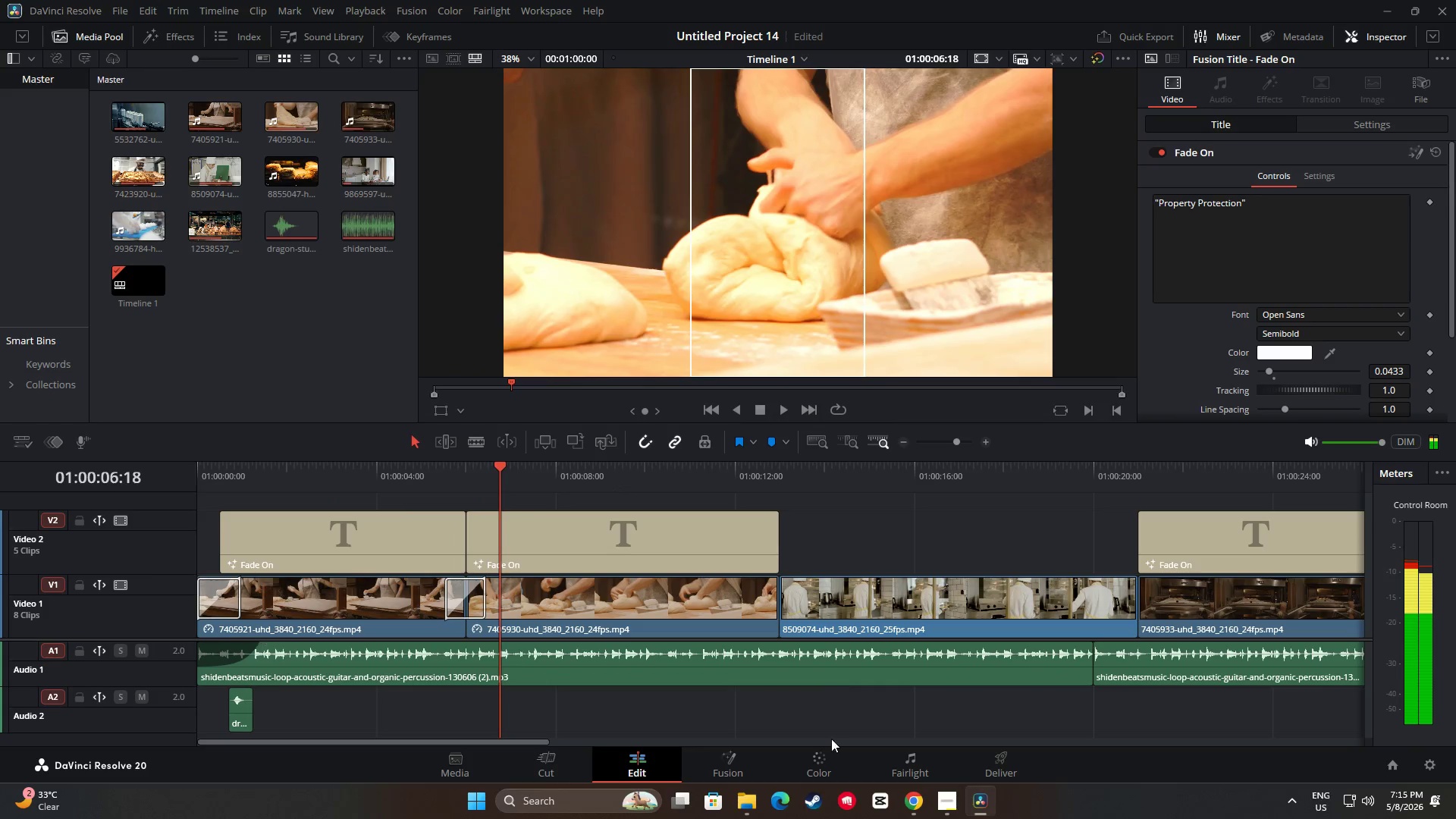 
left_click([818, 767])
 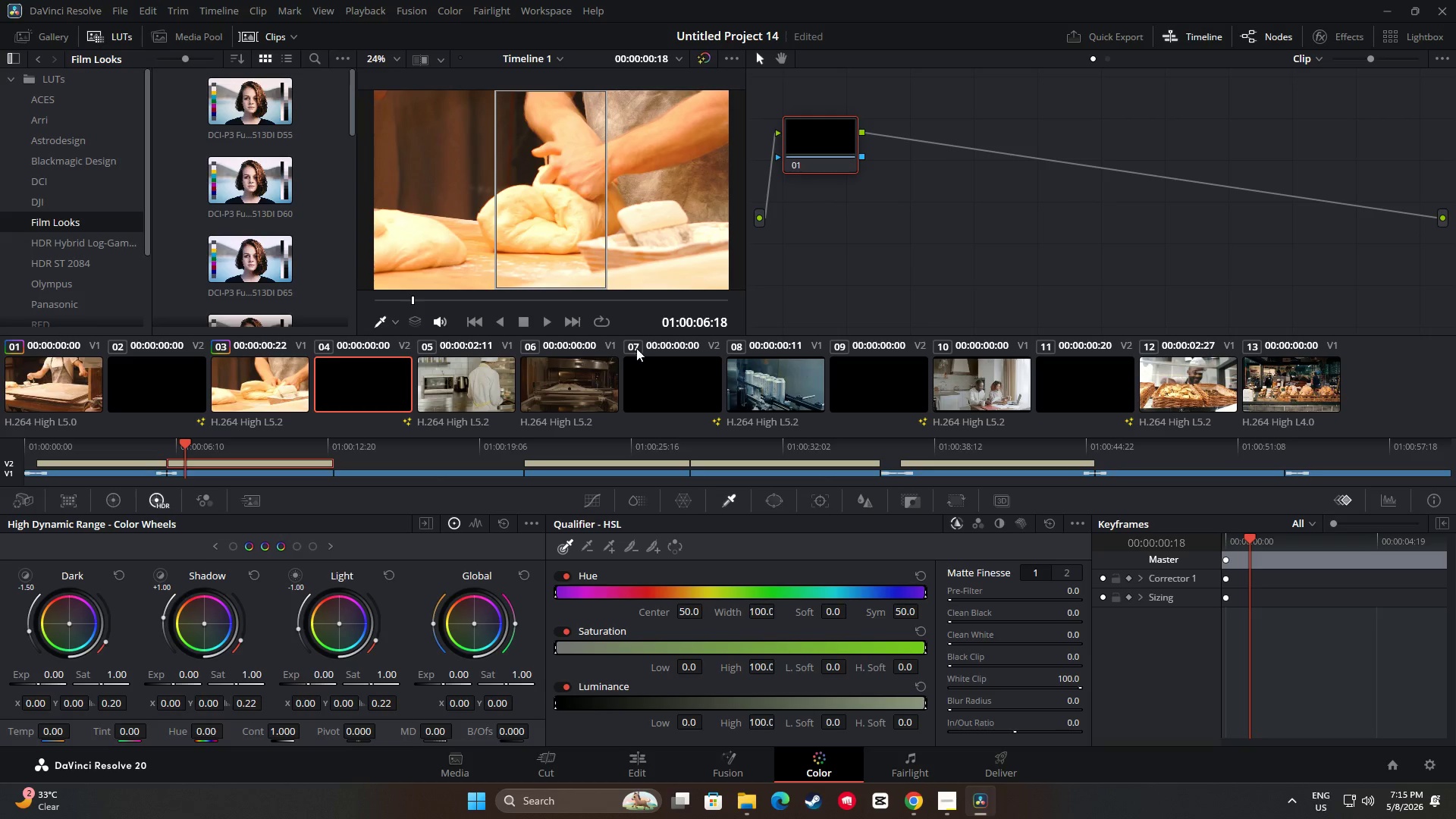 
left_click([234, 388])
 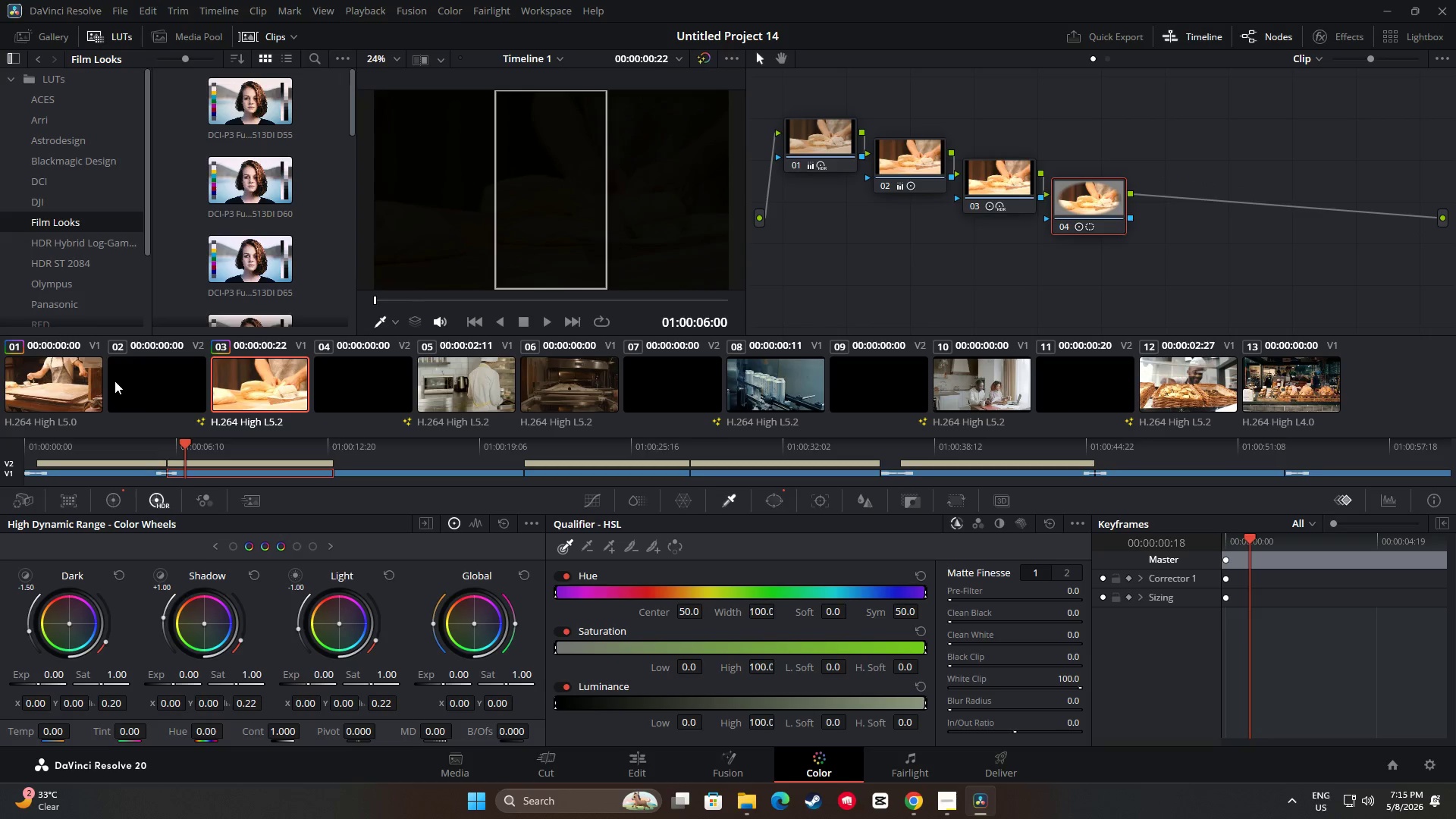 
left_click([91, 381])
 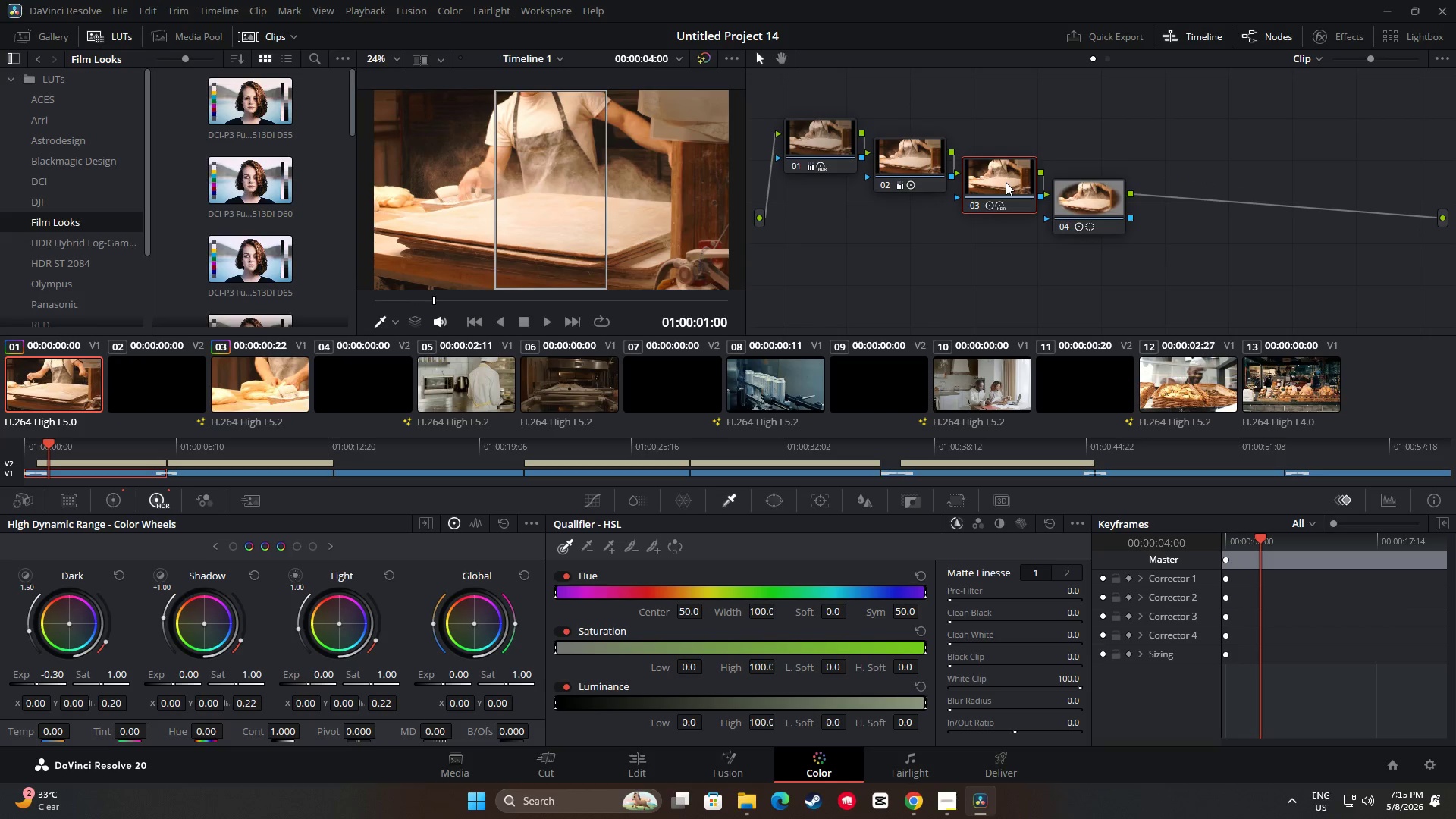 
key(Control+C)
 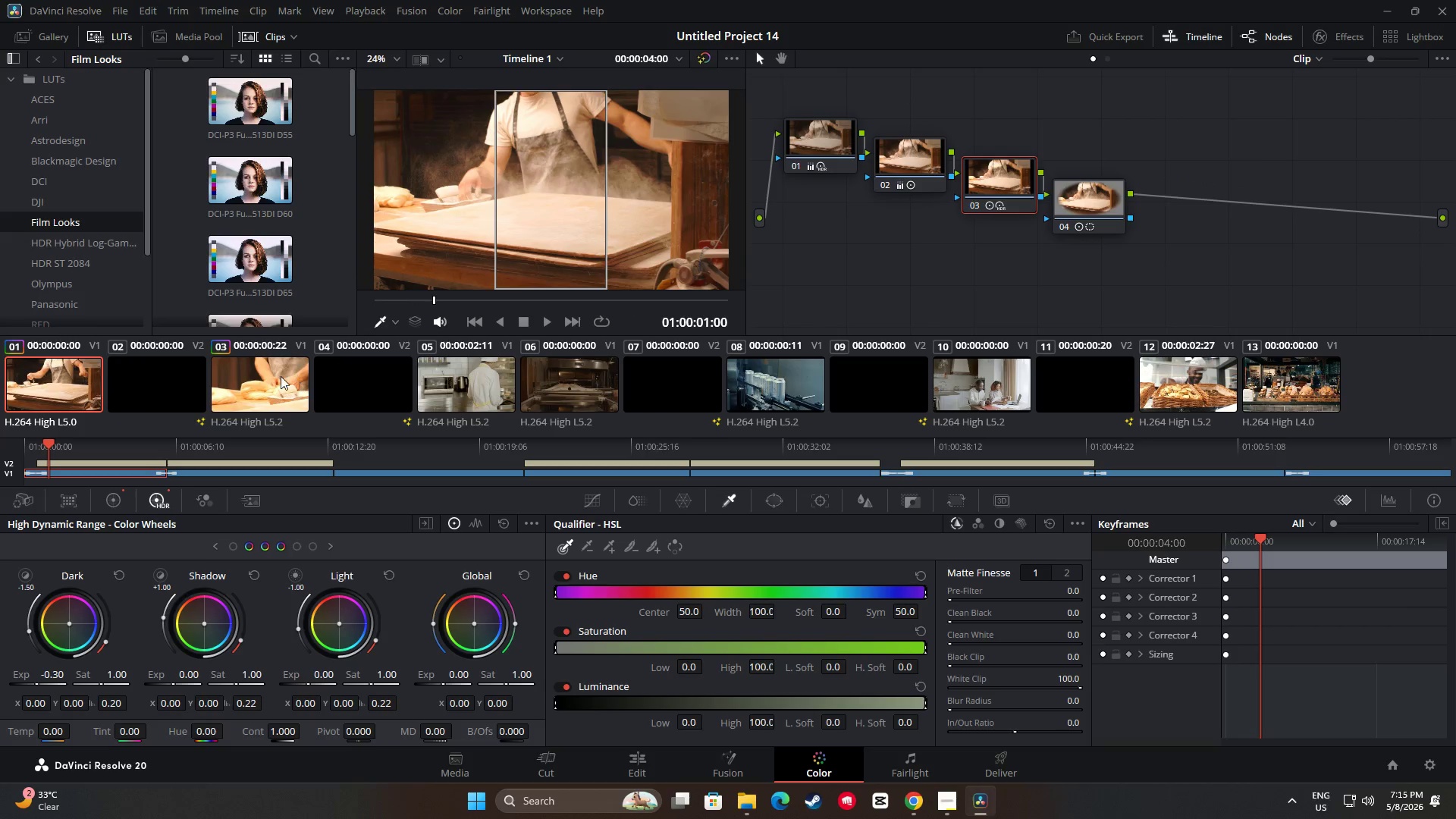 
left_click([278, 378])
 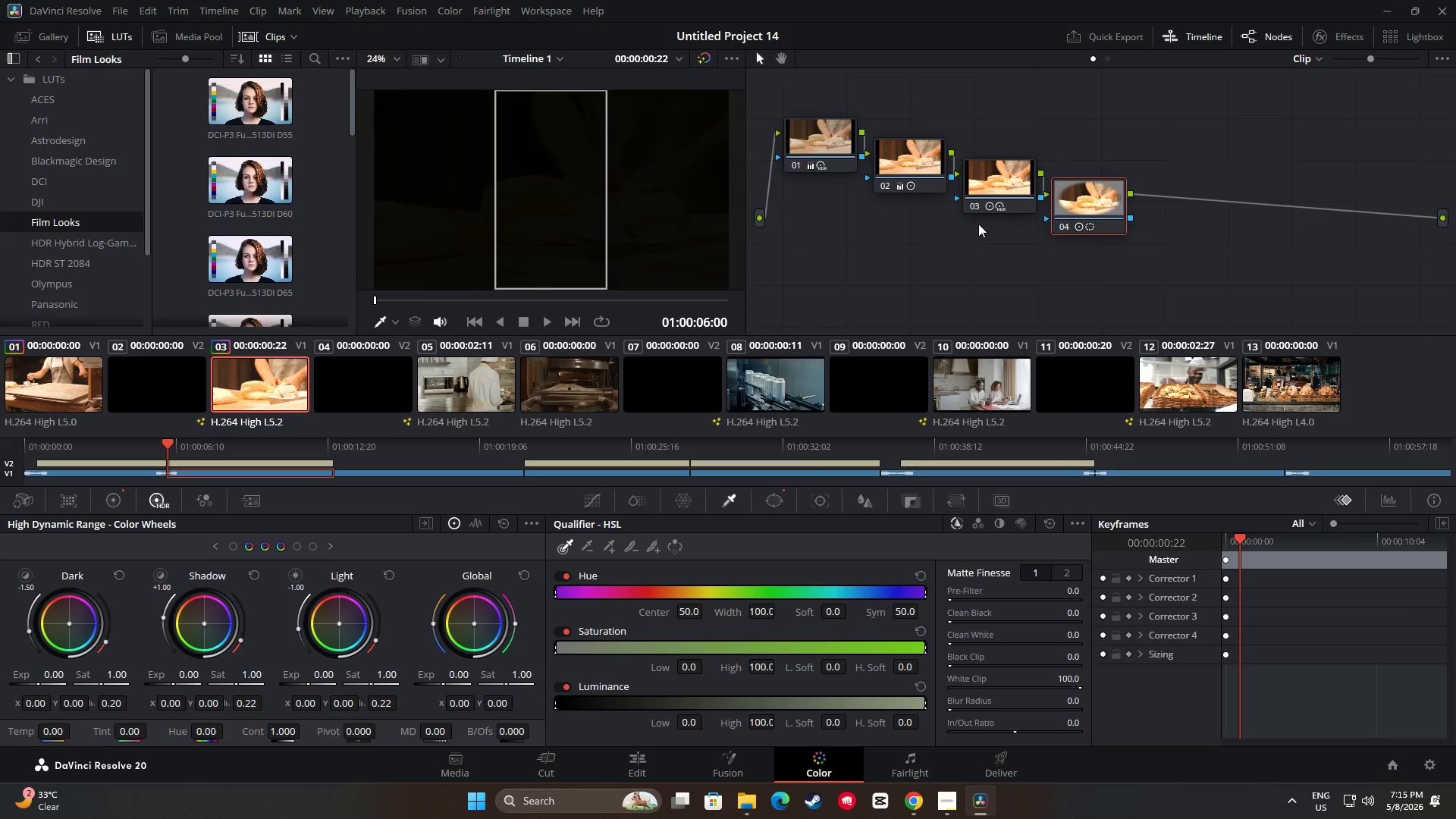 
left_click([993, 174])
 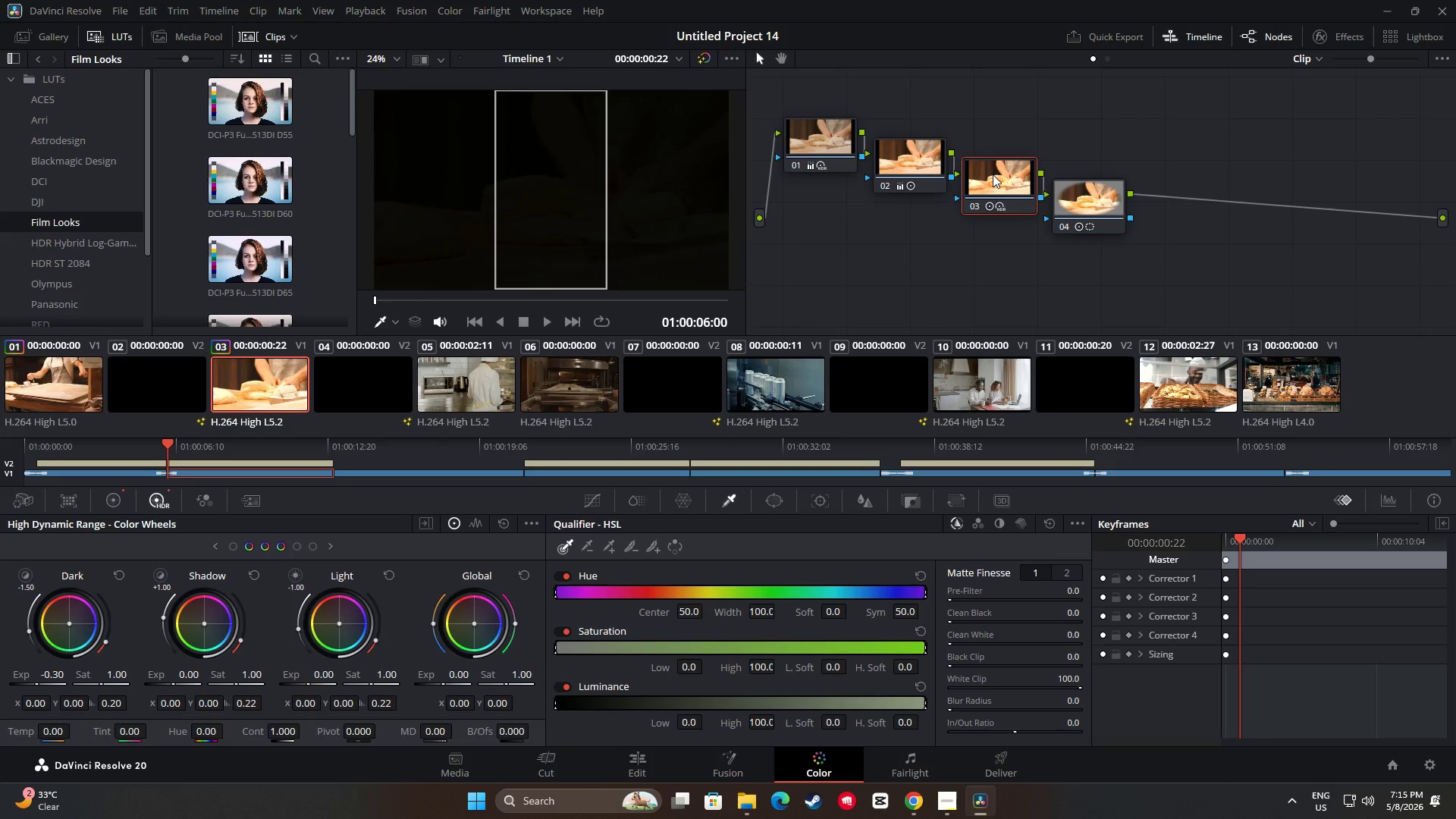 
key(Control+V)
 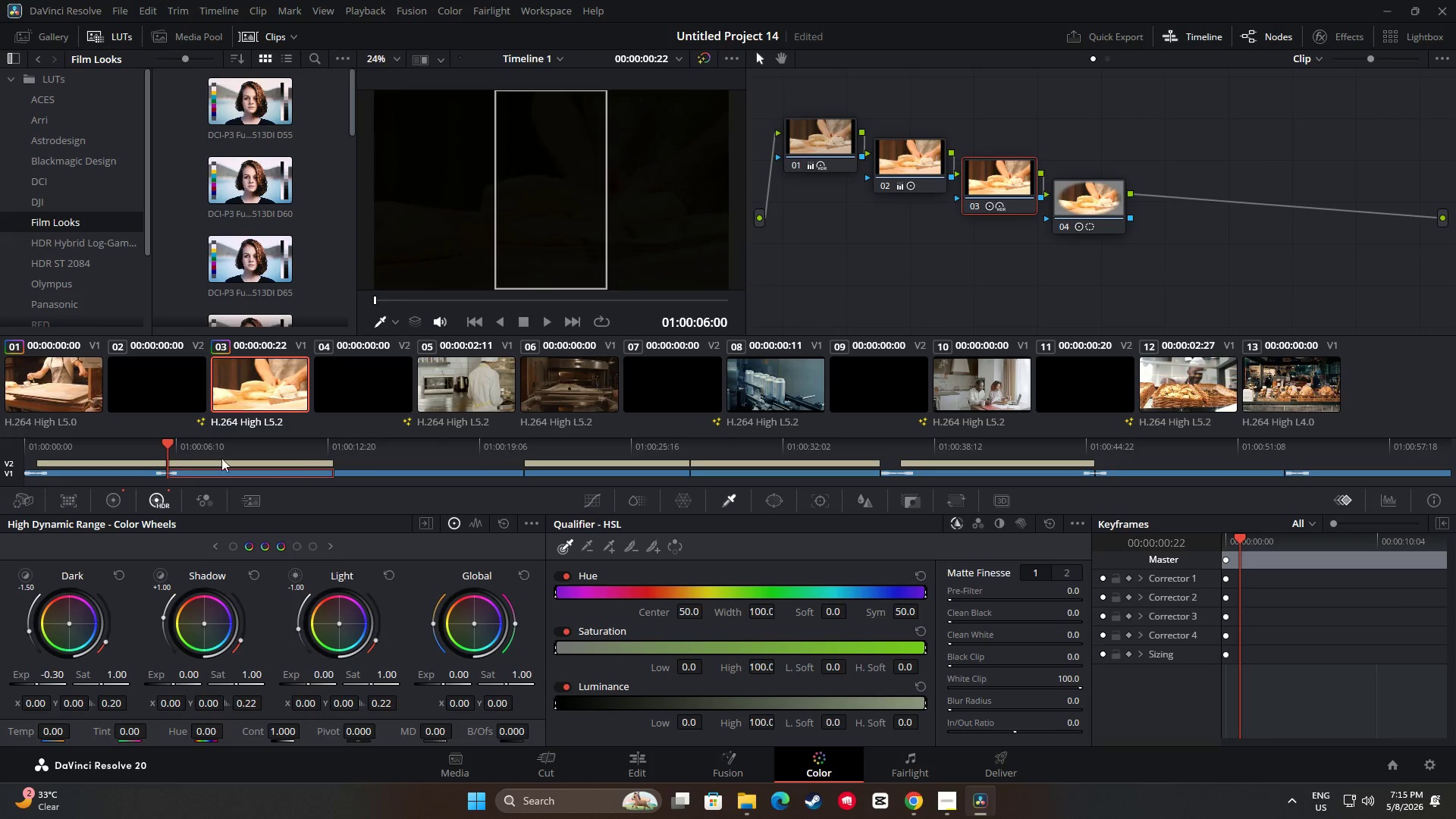 
left_click_drag(start_coordinate=[164, 444], to_coordinate=[278, 455])
 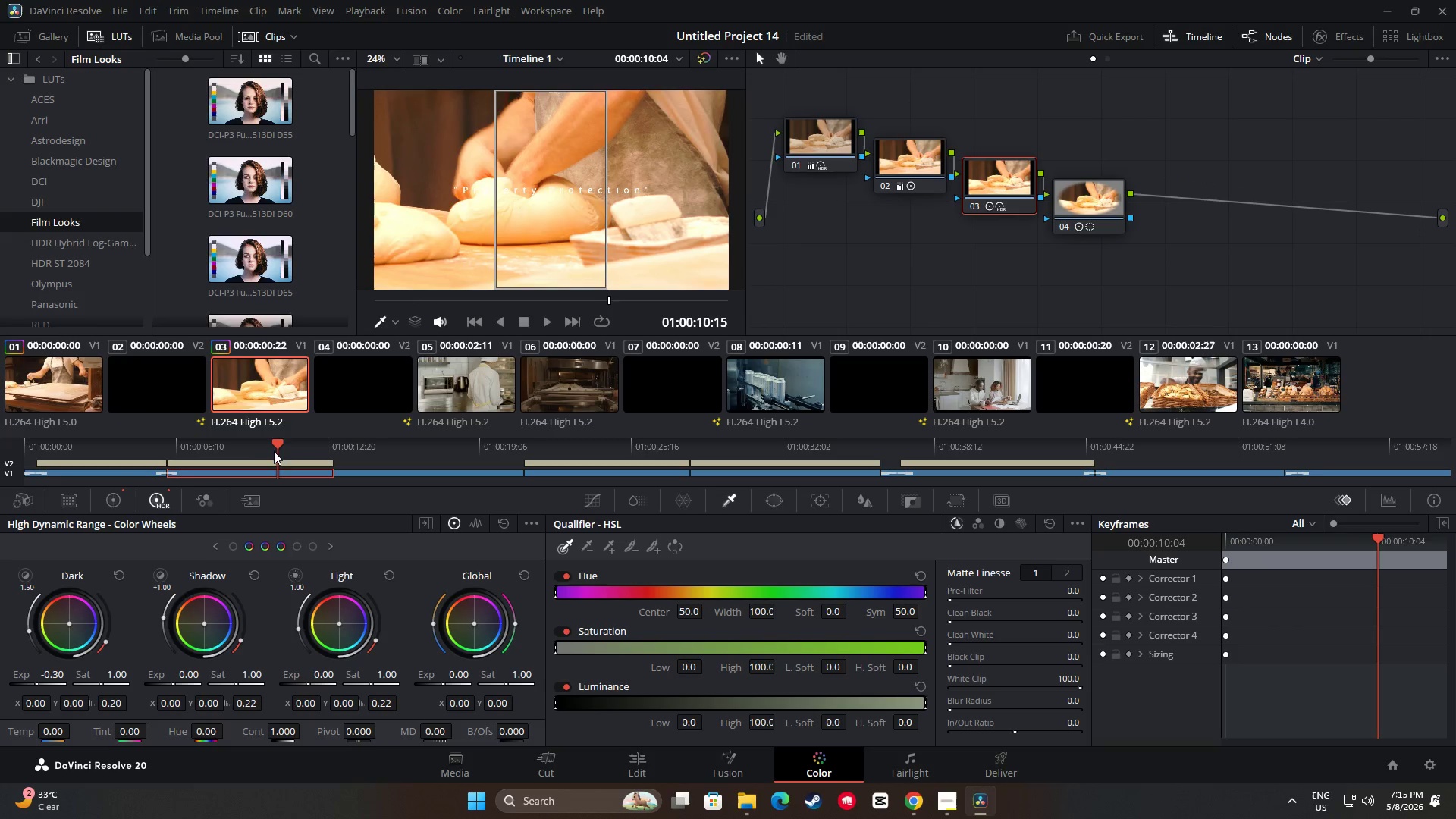 
left_click_drag(start_coordinate=[275, 451], to_coordinate=[322, 453])
 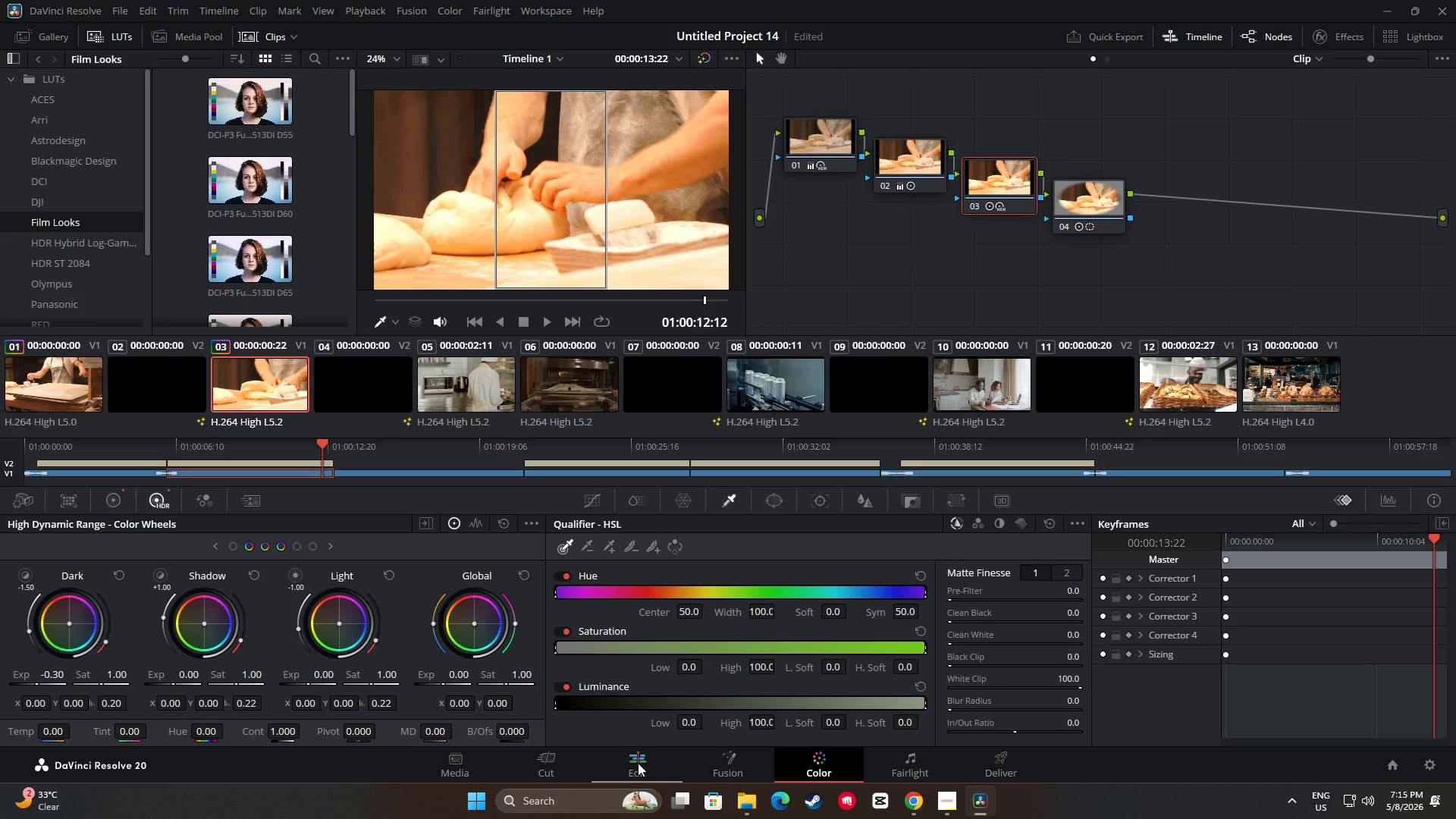 
left_click([639, 763])
 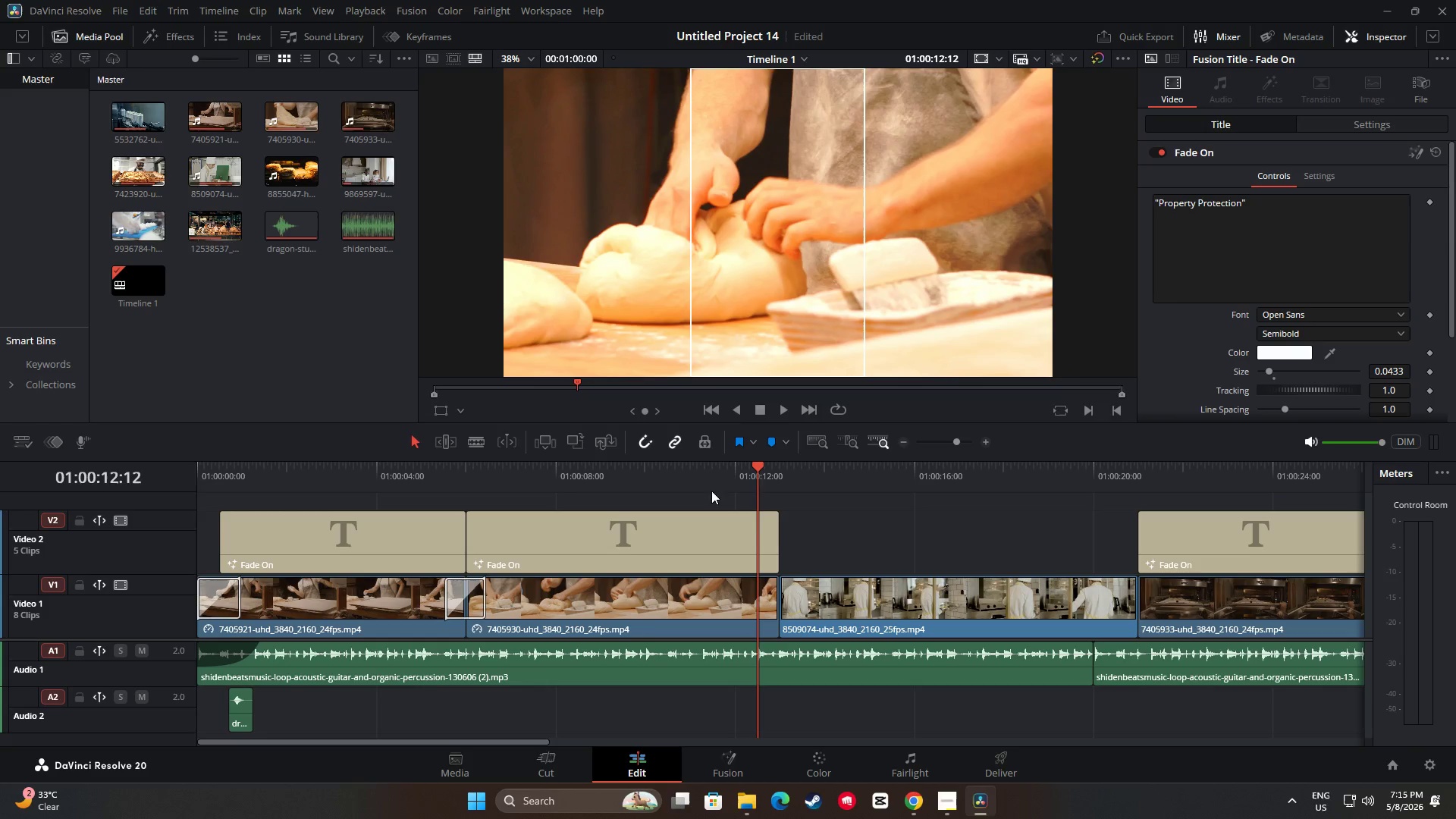 
left_click_drag(start_coordinate=[764, 465], to_coordinate=[438, 479])
 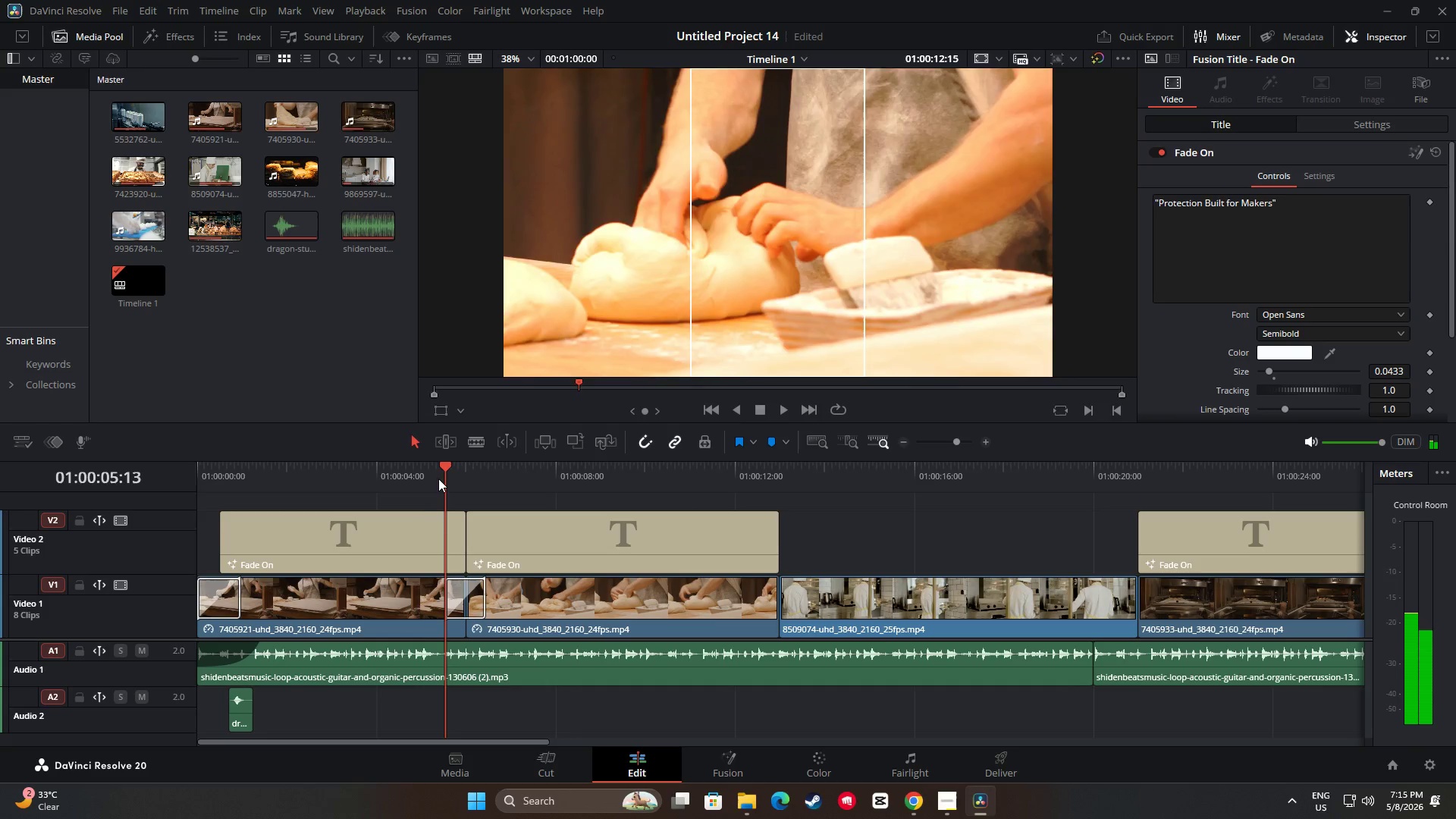 
key(Space)
 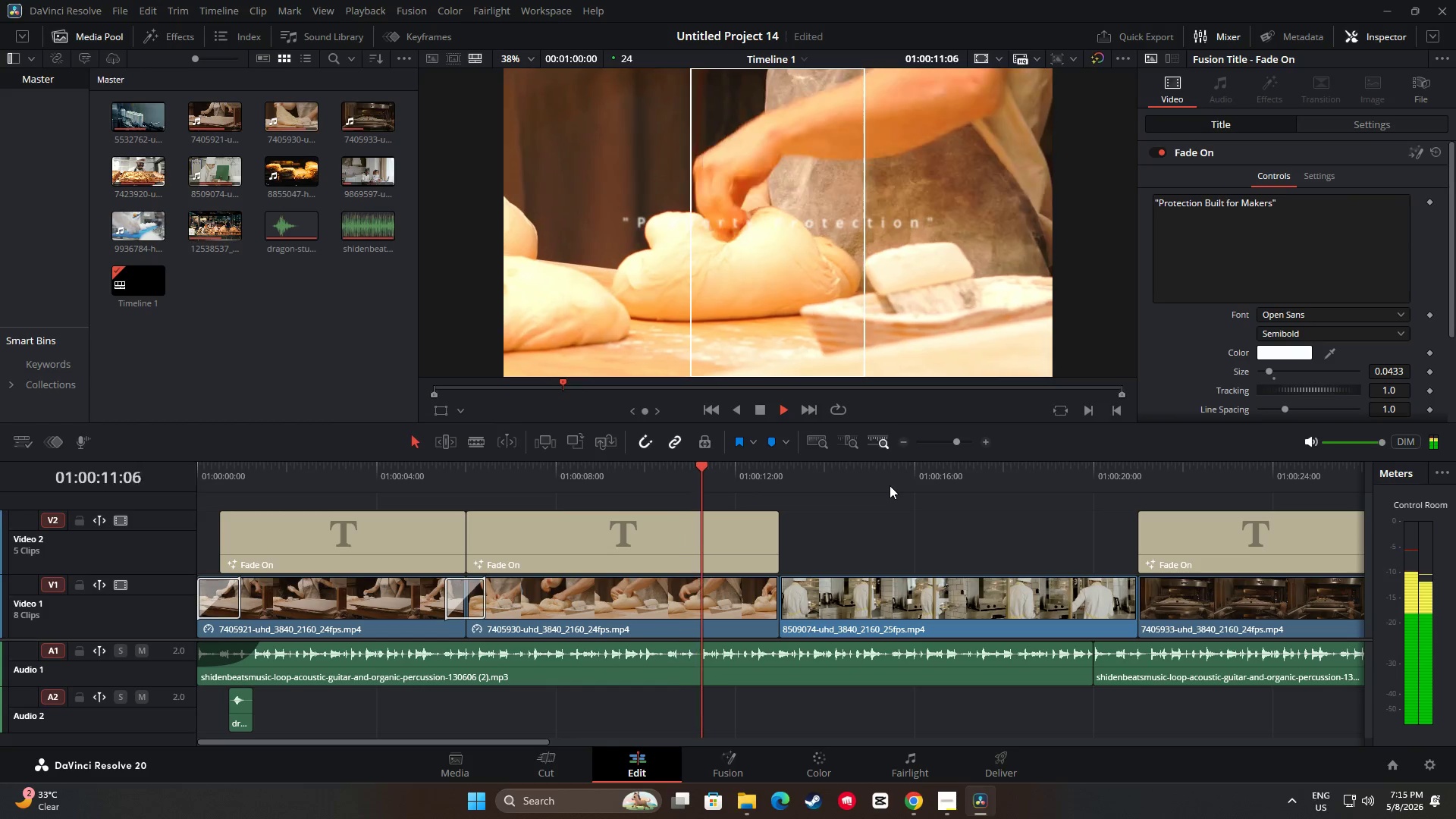 
wait(7.8)
 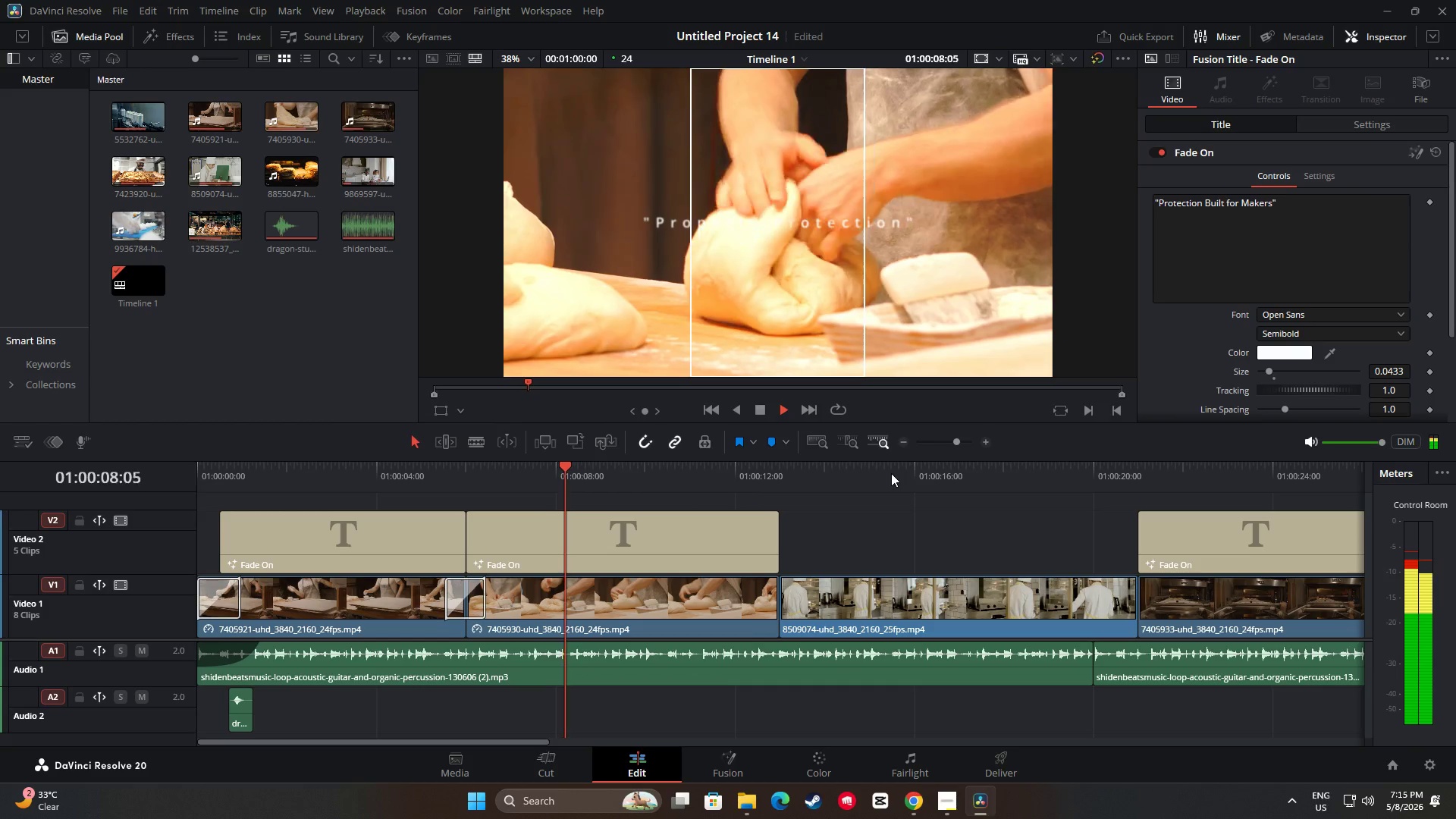 
key(Space)
 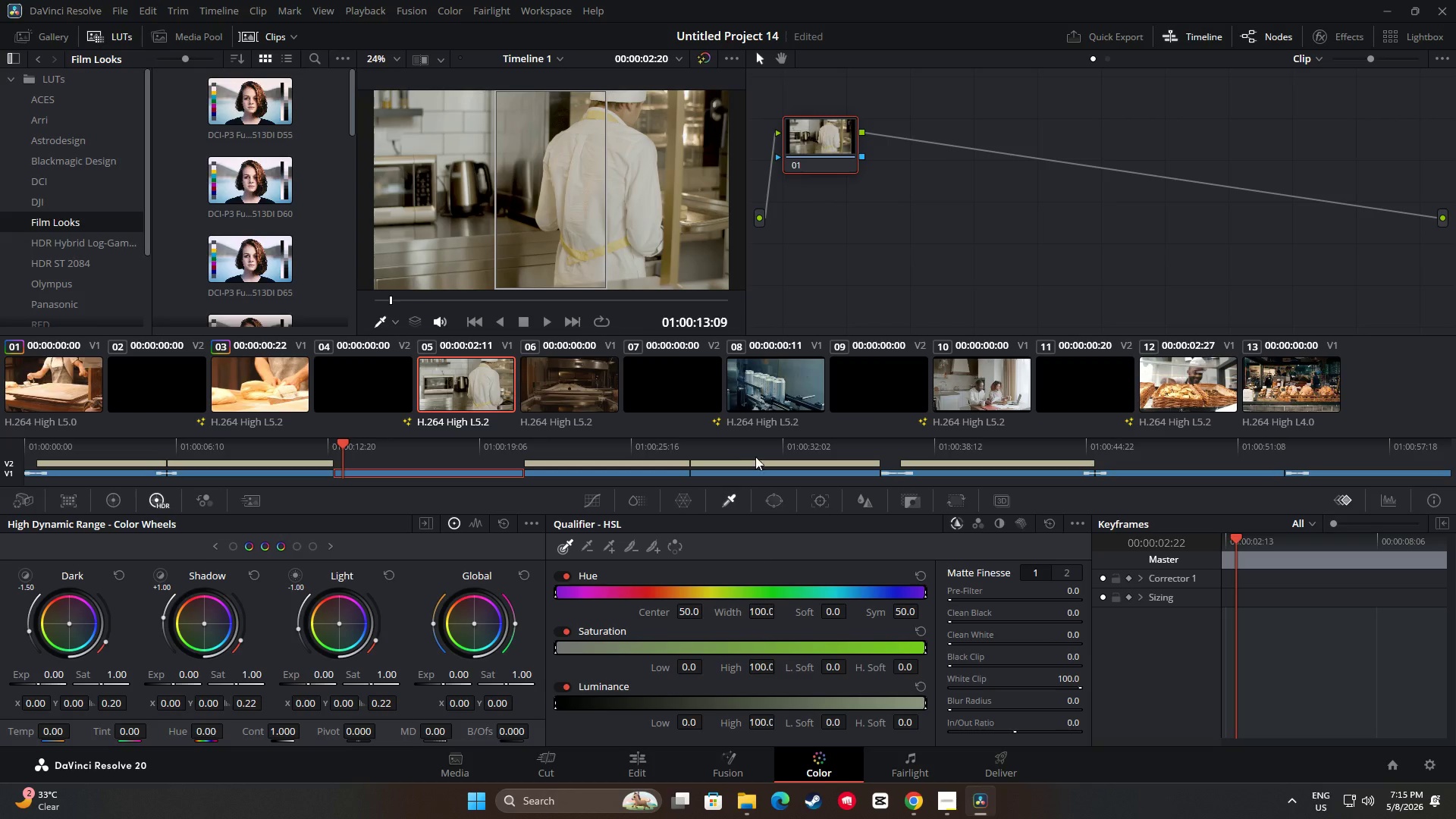 
left_click([890, 220])
 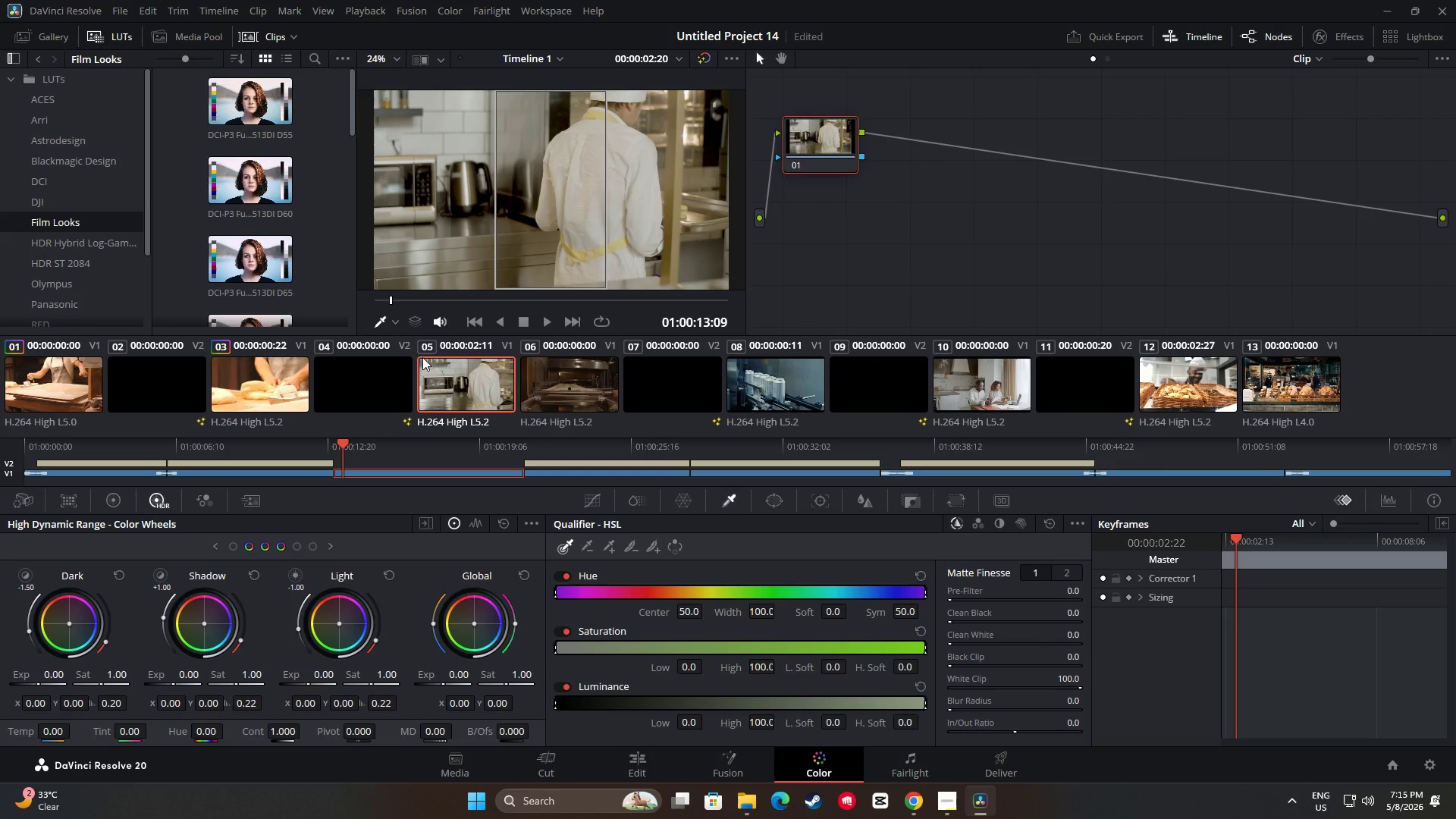 
left_click([271, 384])
 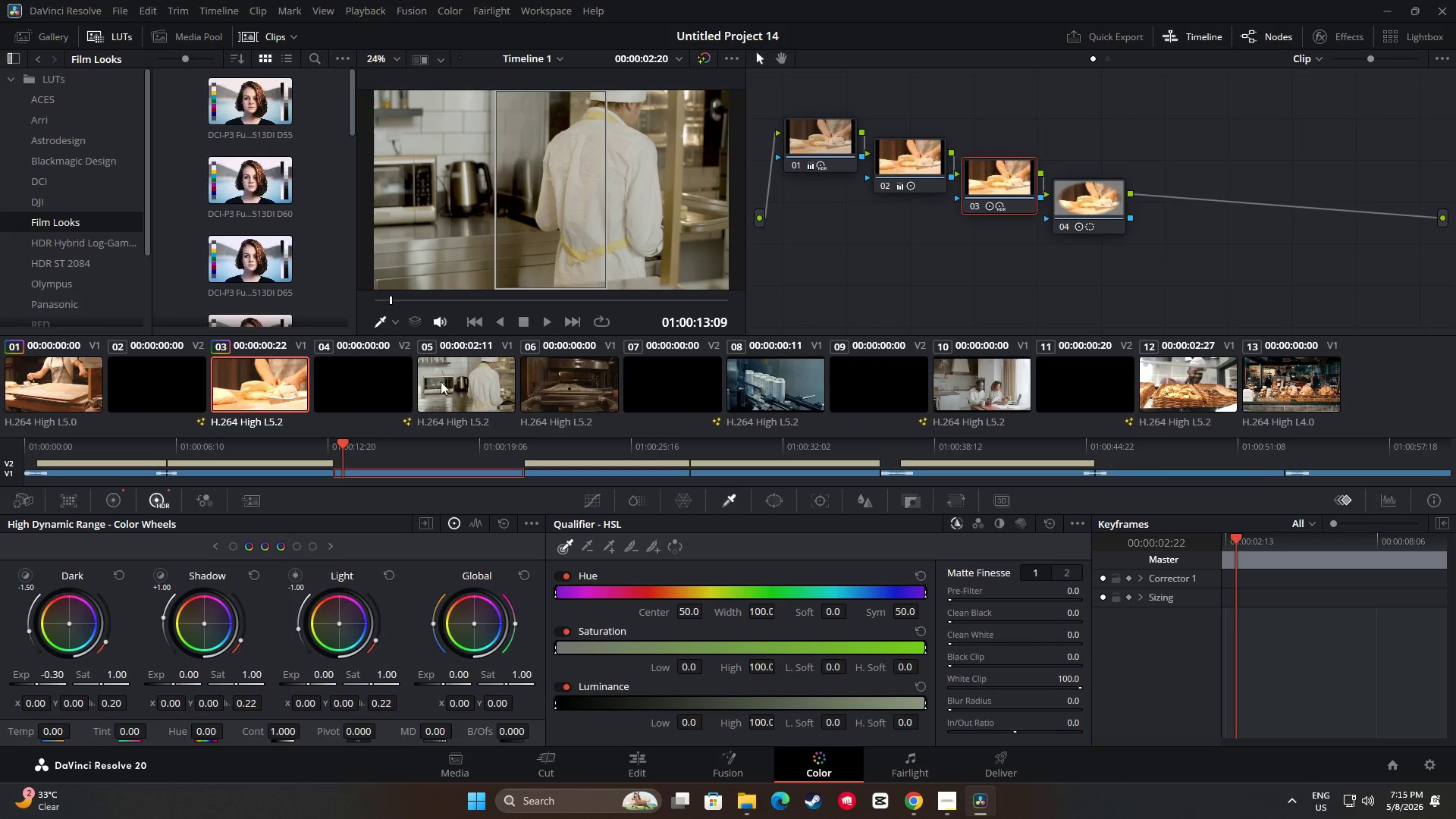 
left_click([463, 384])
 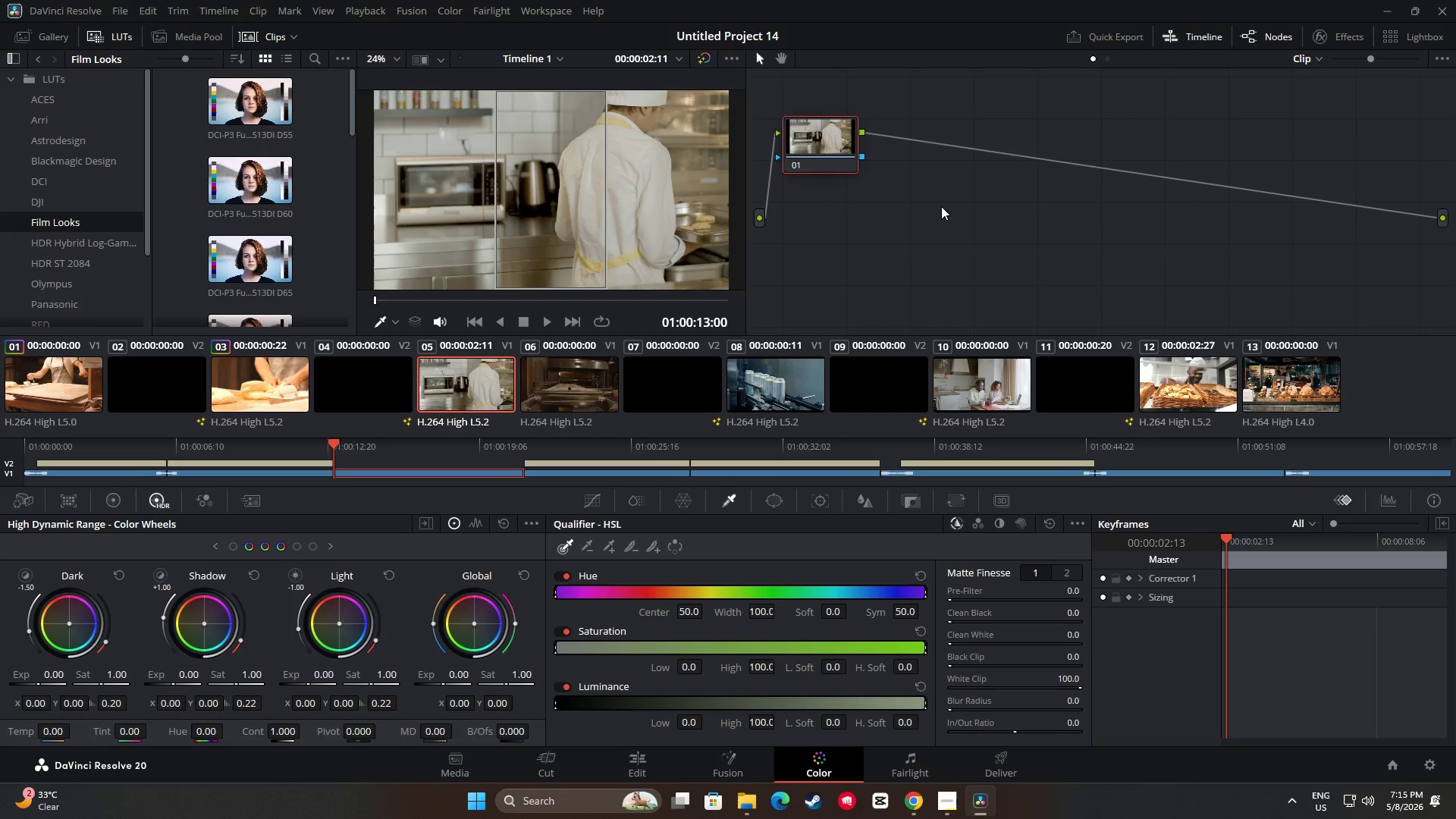 
key(Alt+S)
 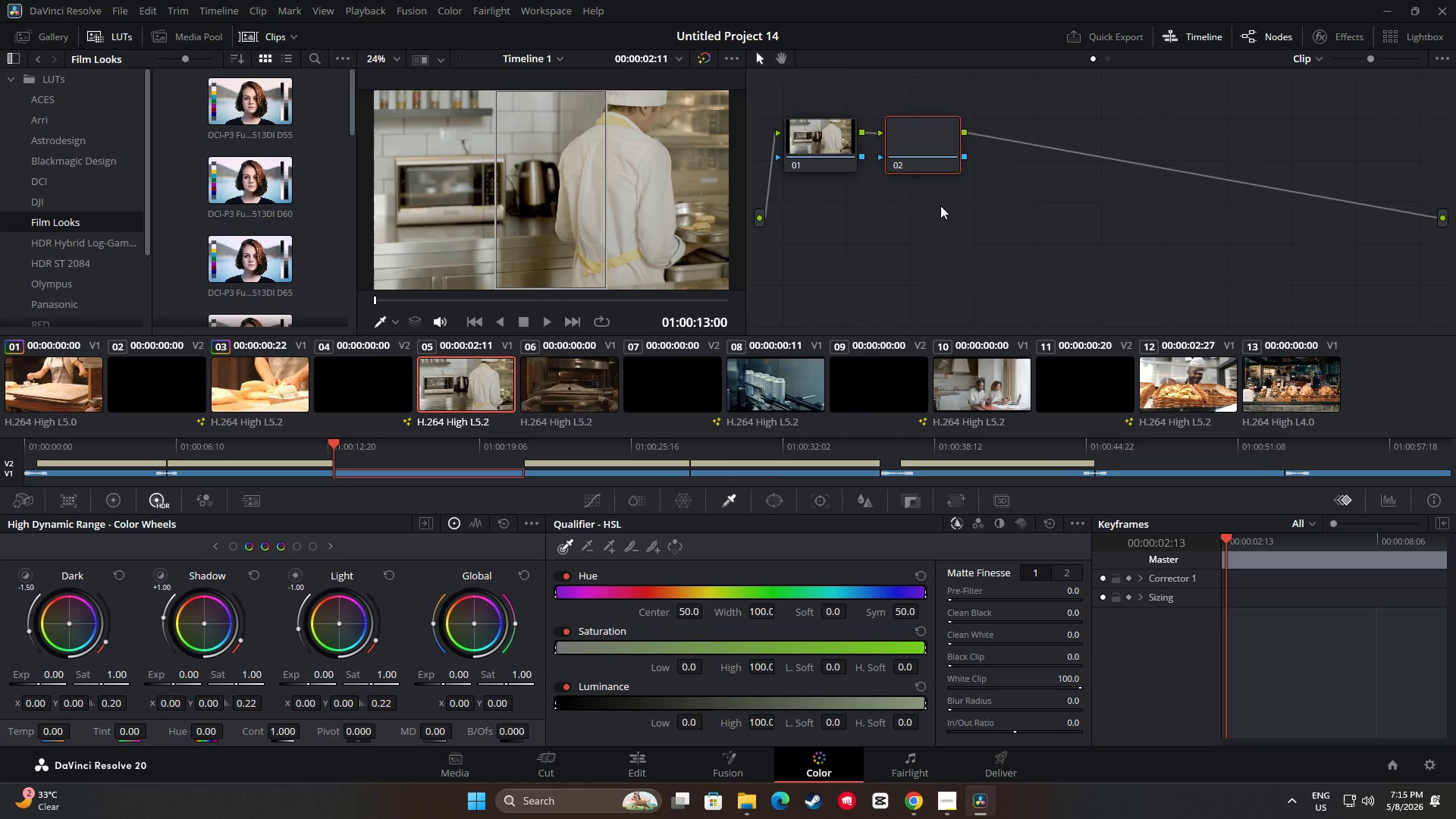 
key(Alt+S)
 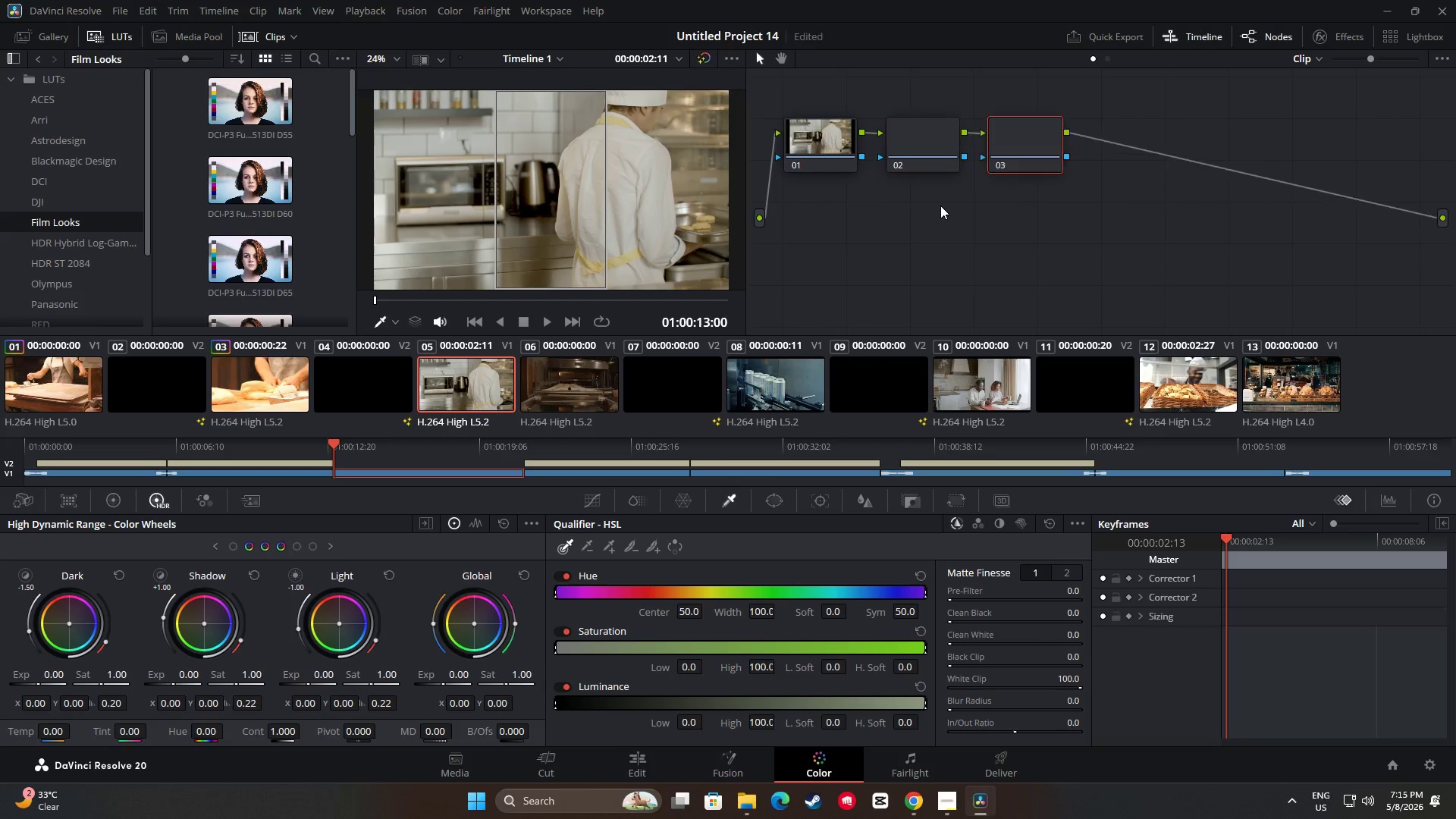 
key(Alt+S)
 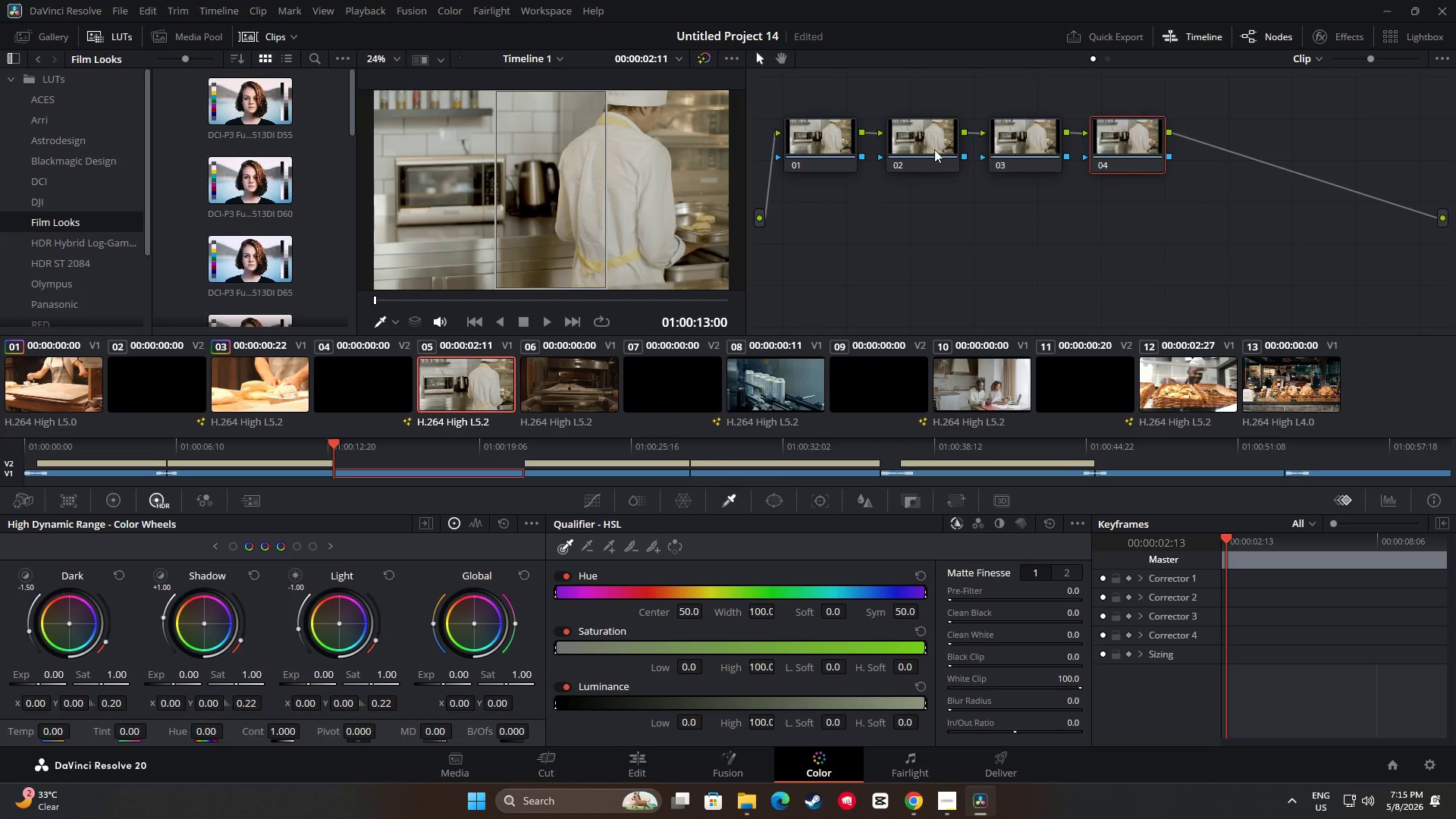 
left_click_drag(start_coordinate=[933, 137], to_coordinate=[920, 158])
 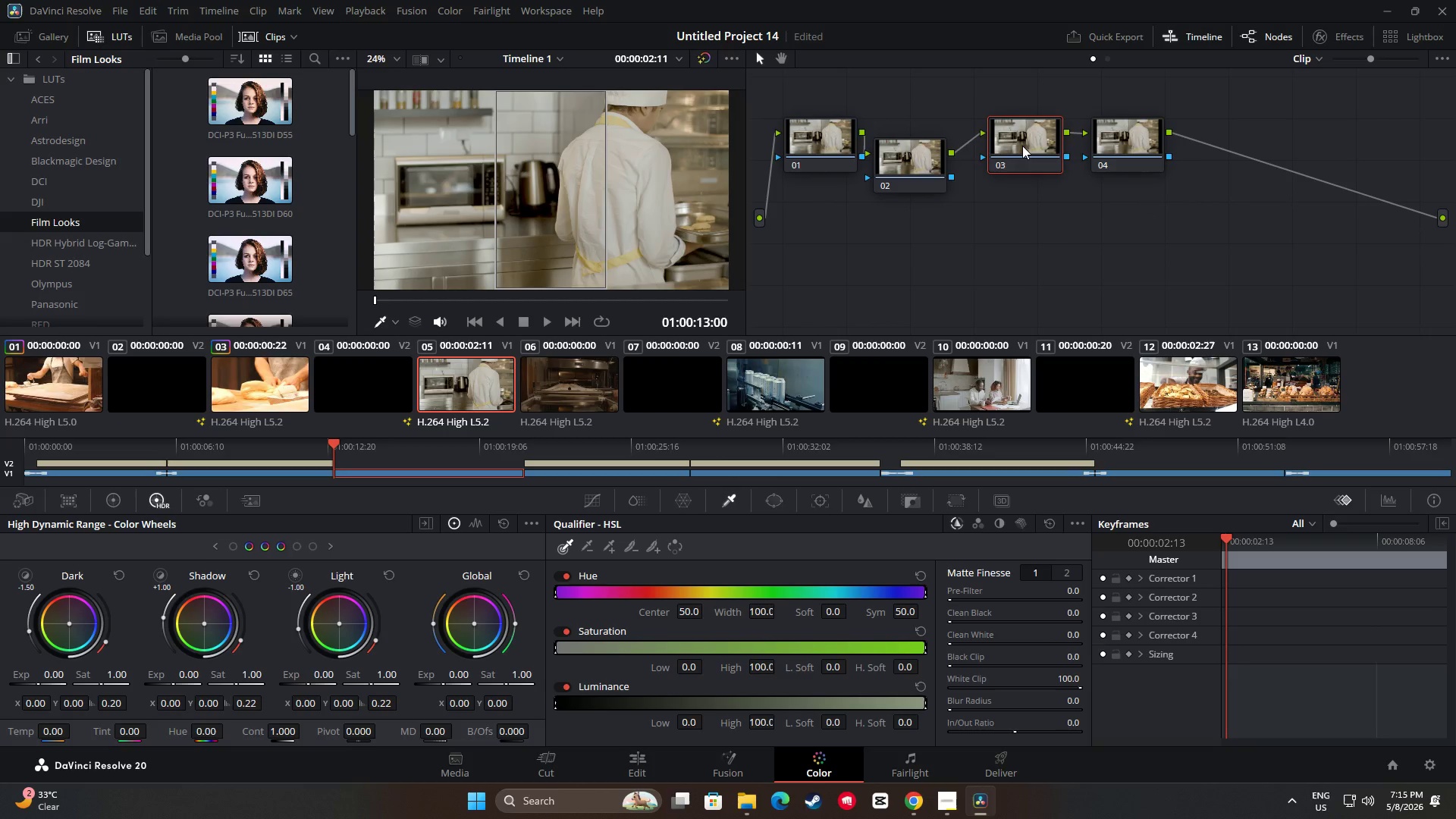 
left_click_drag(start_coordinate=[1022, 140], to_coordinate=[996, 182])
 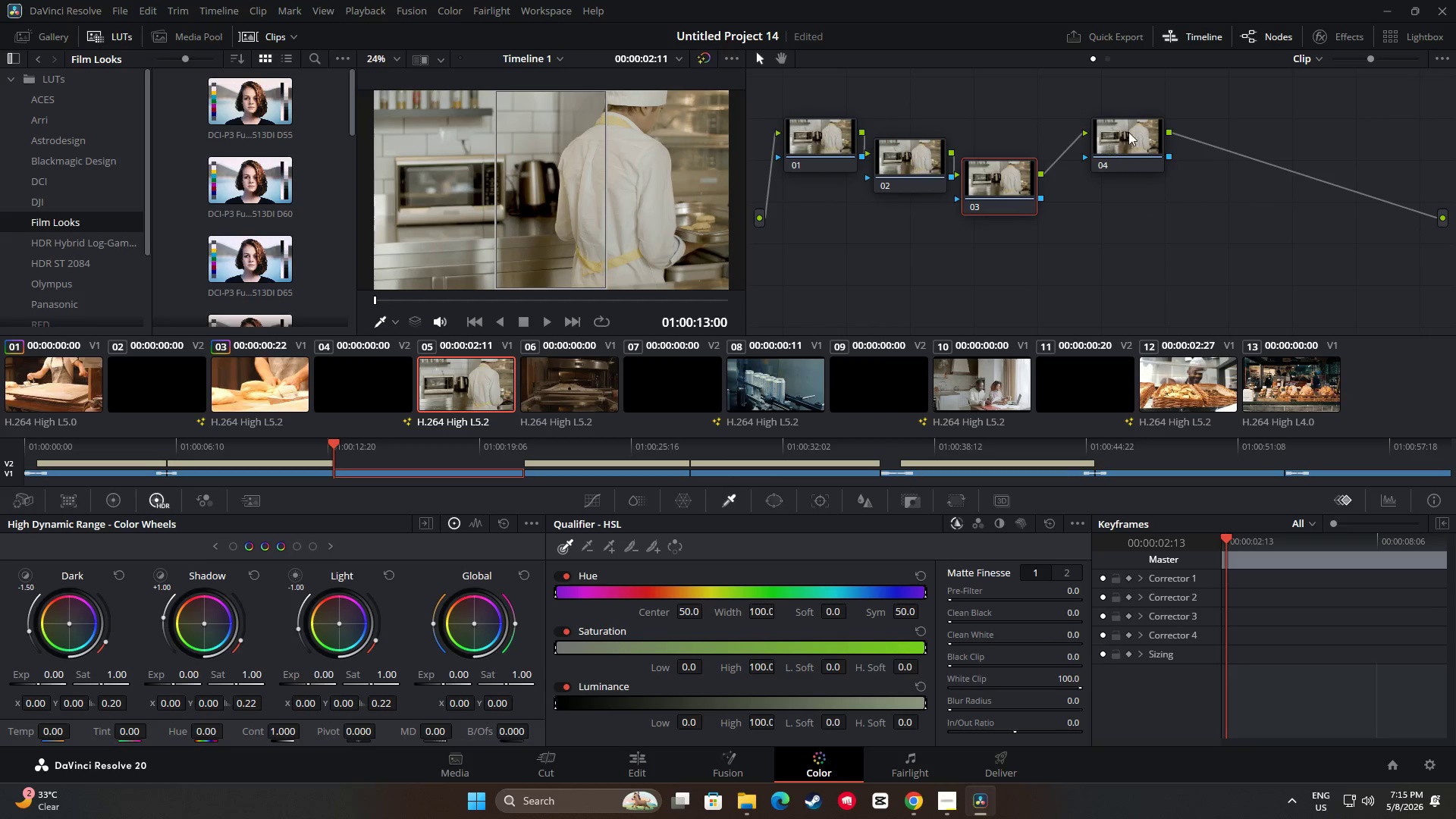 
left_click_drag(start_coordinate=[1128, 132], to_coordinate=[1090, 196])
 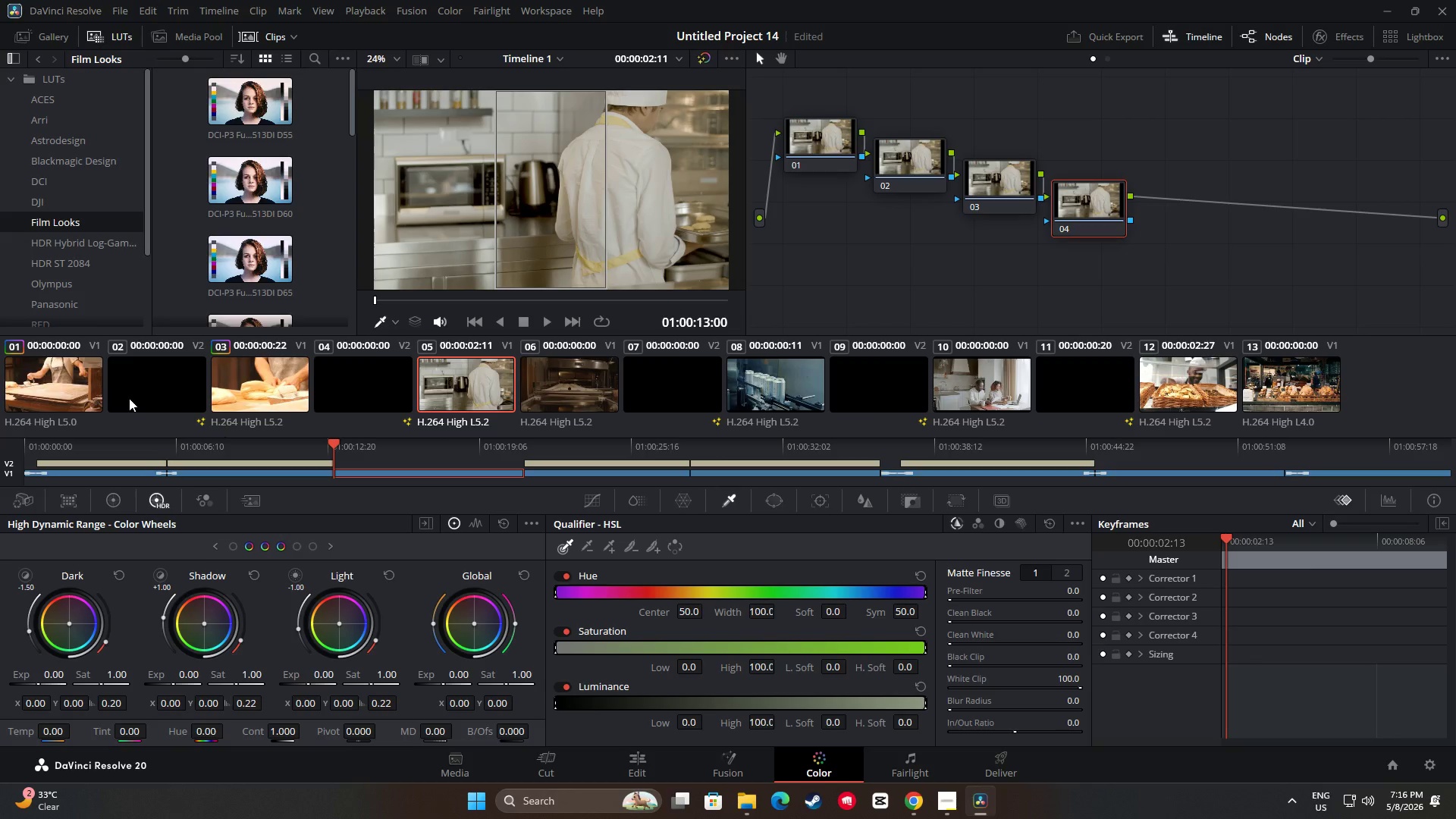 
left_click([75, 385])
 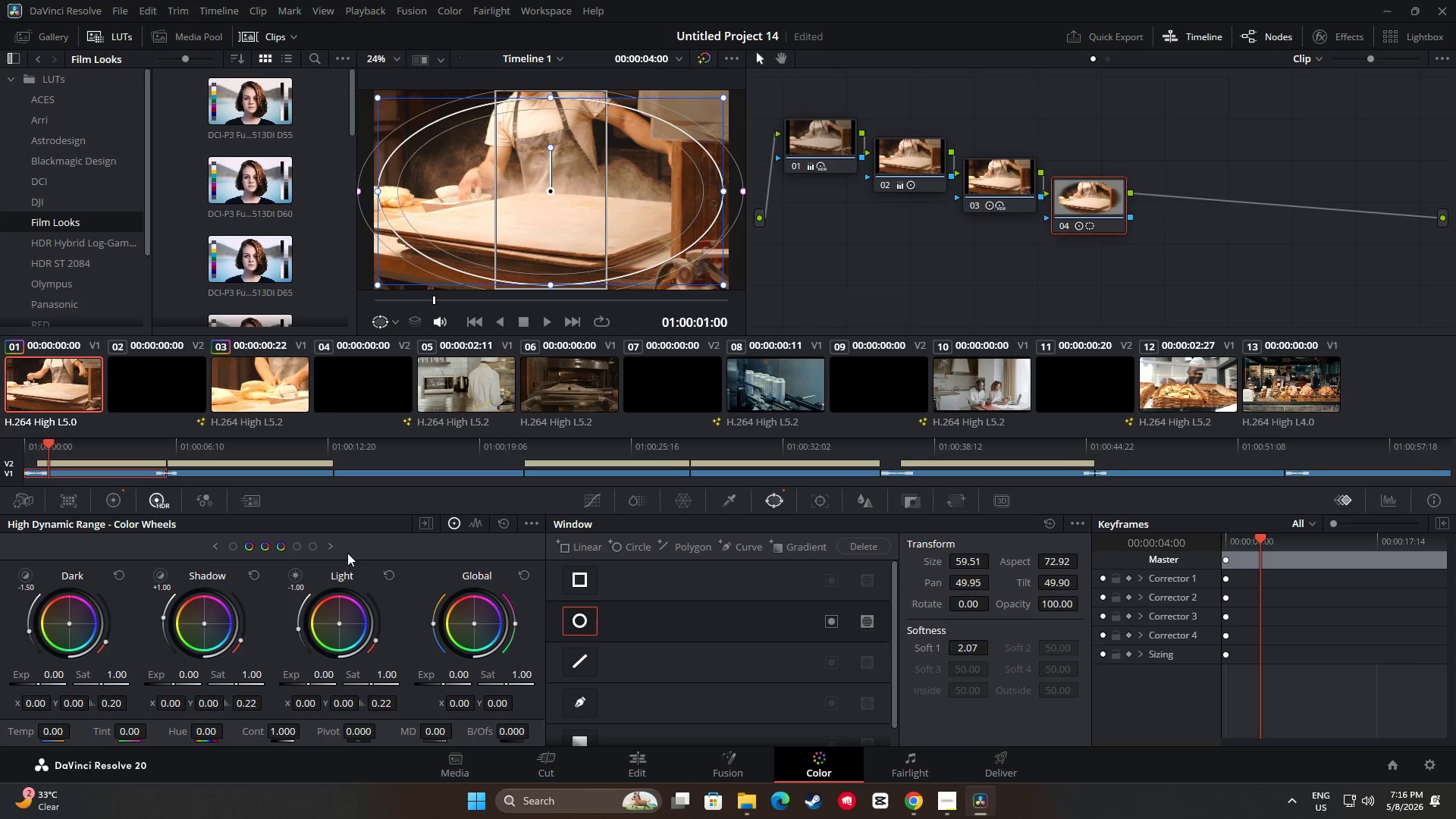 
left_click([116, 506])
 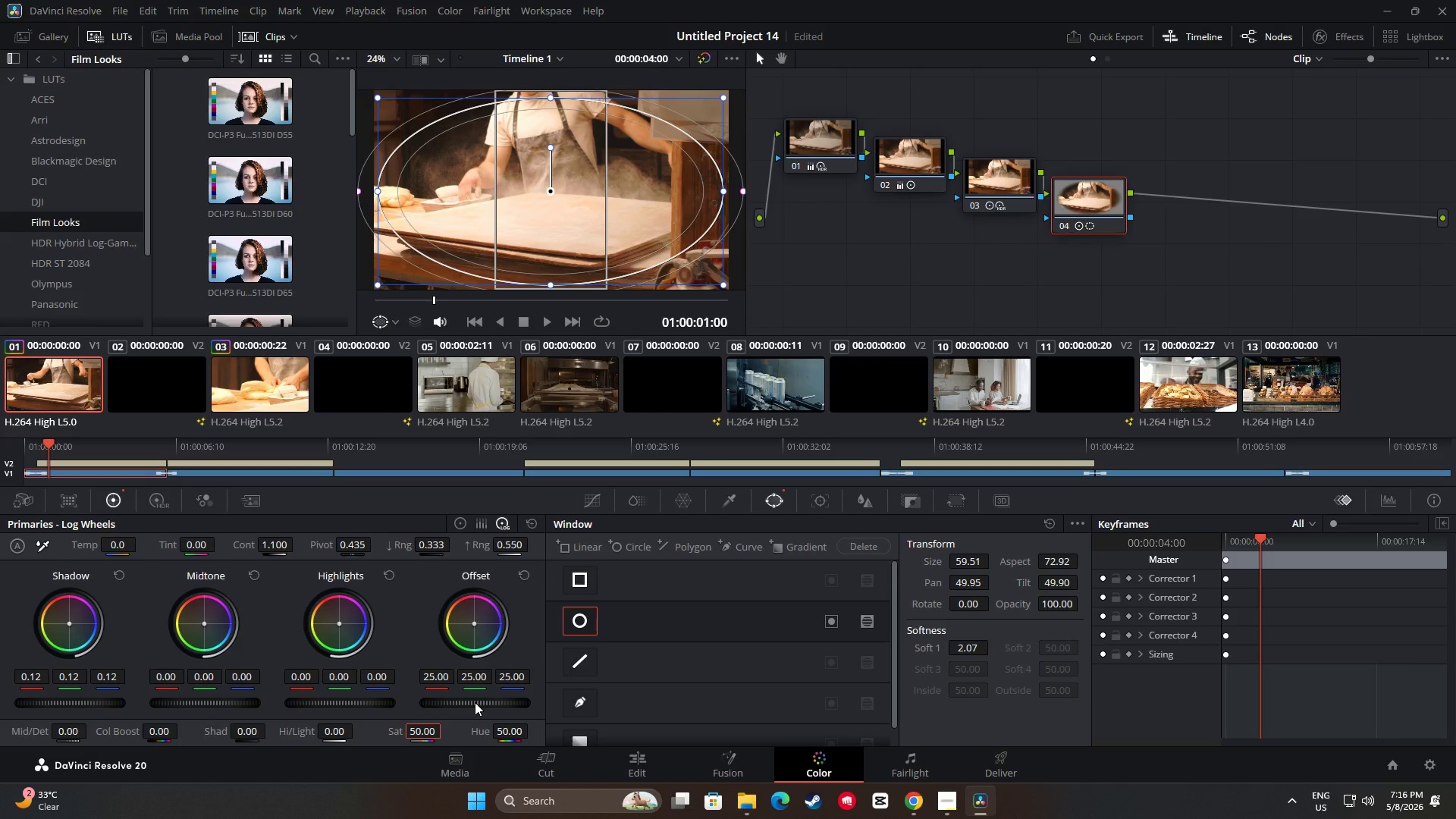 
wait(5.19)
 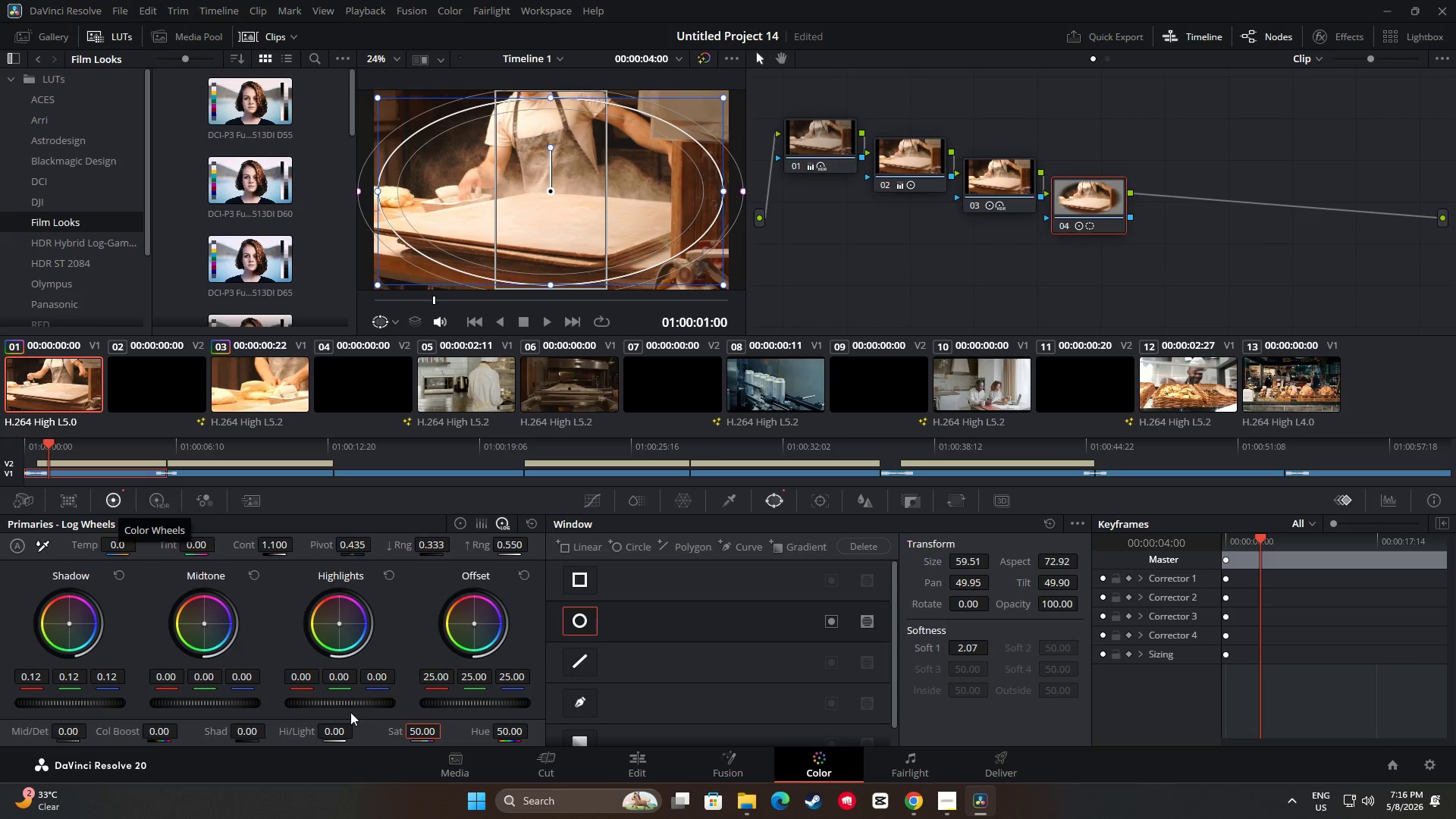 
left_click_drag(start_coordinate=[483, 701], to_coordinate=[227, 712])
 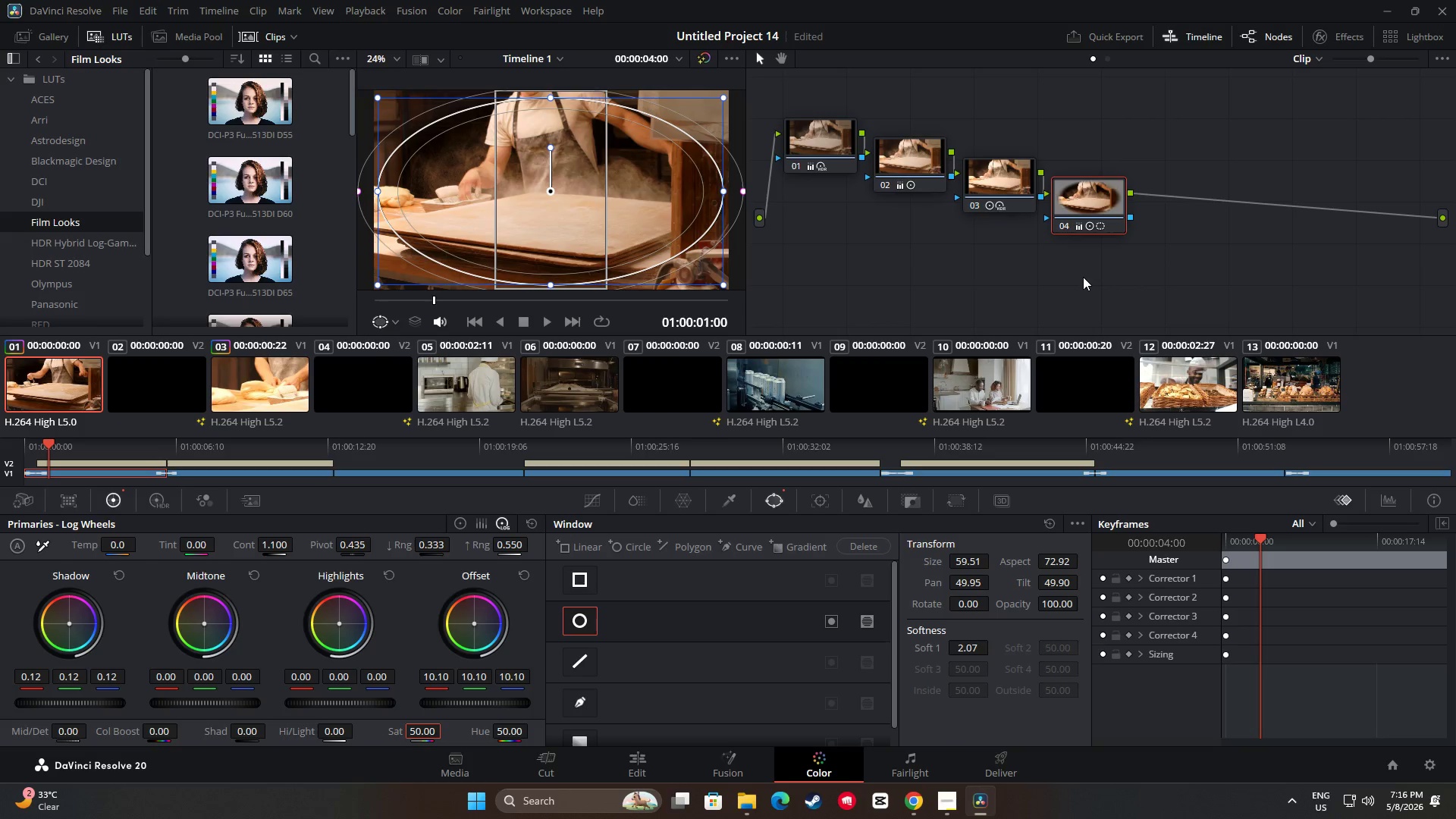 
double_click([1084, 197])
 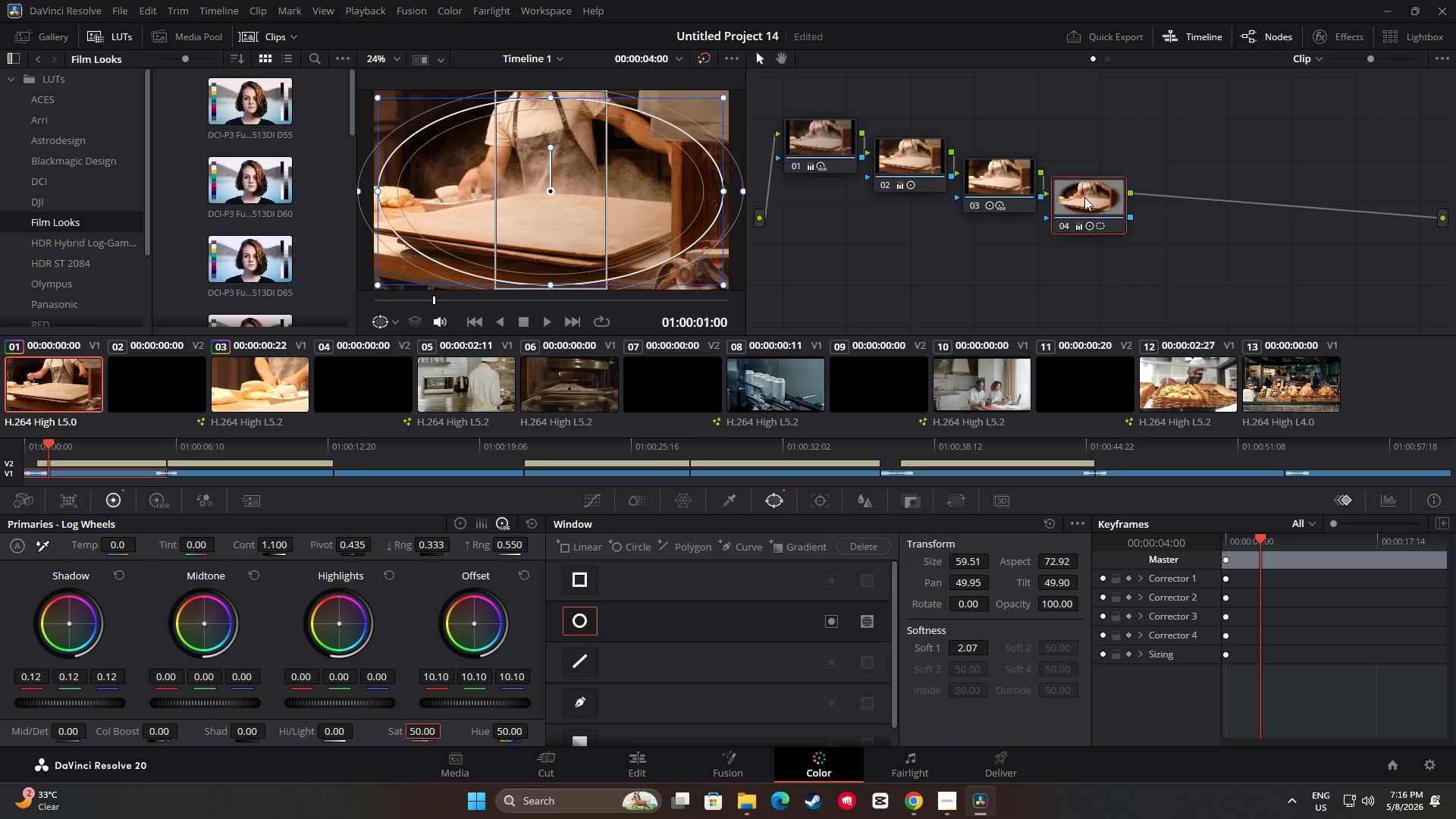 
key(Control+ControlLeft)
 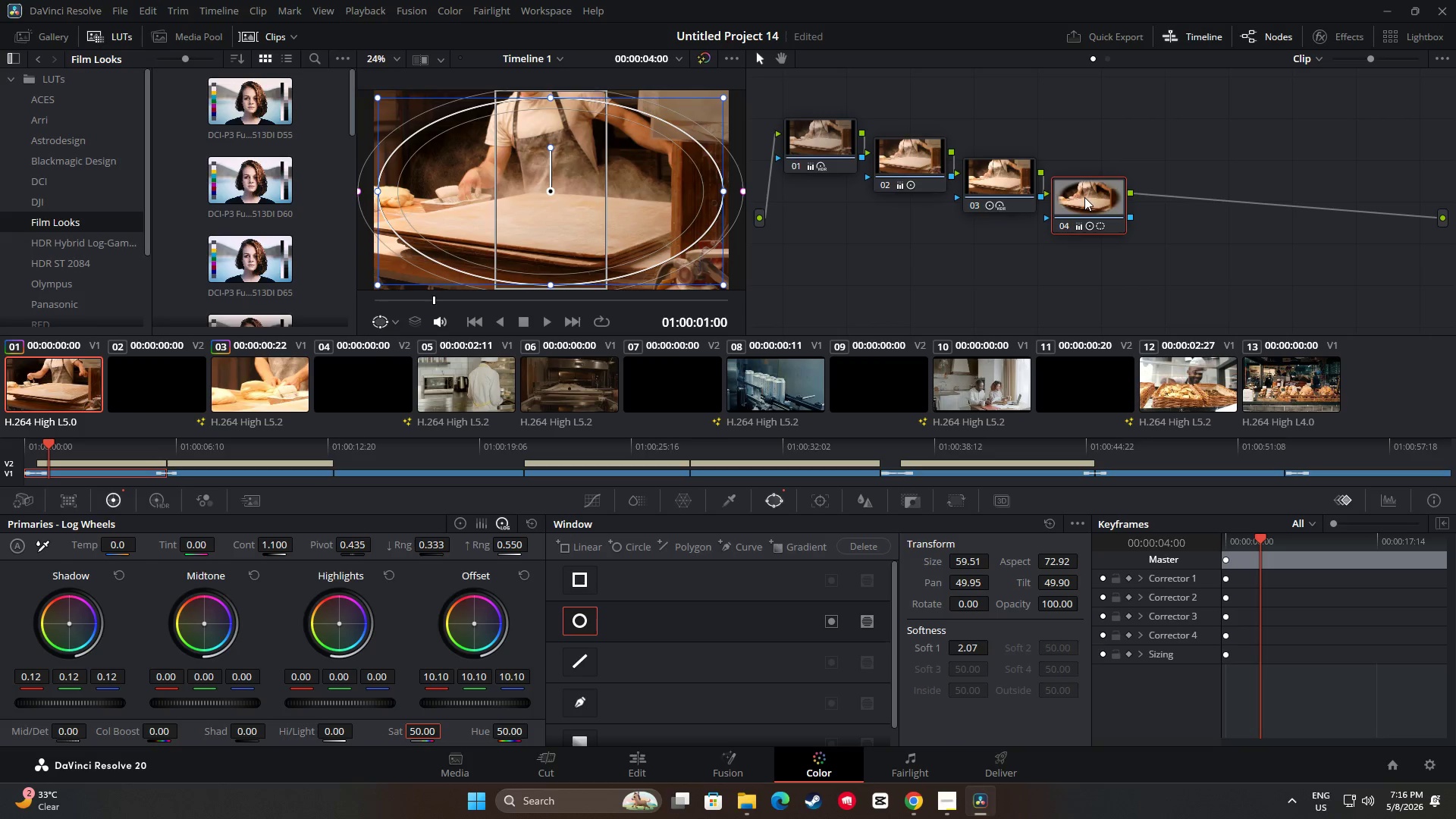 
key(Control+C)
 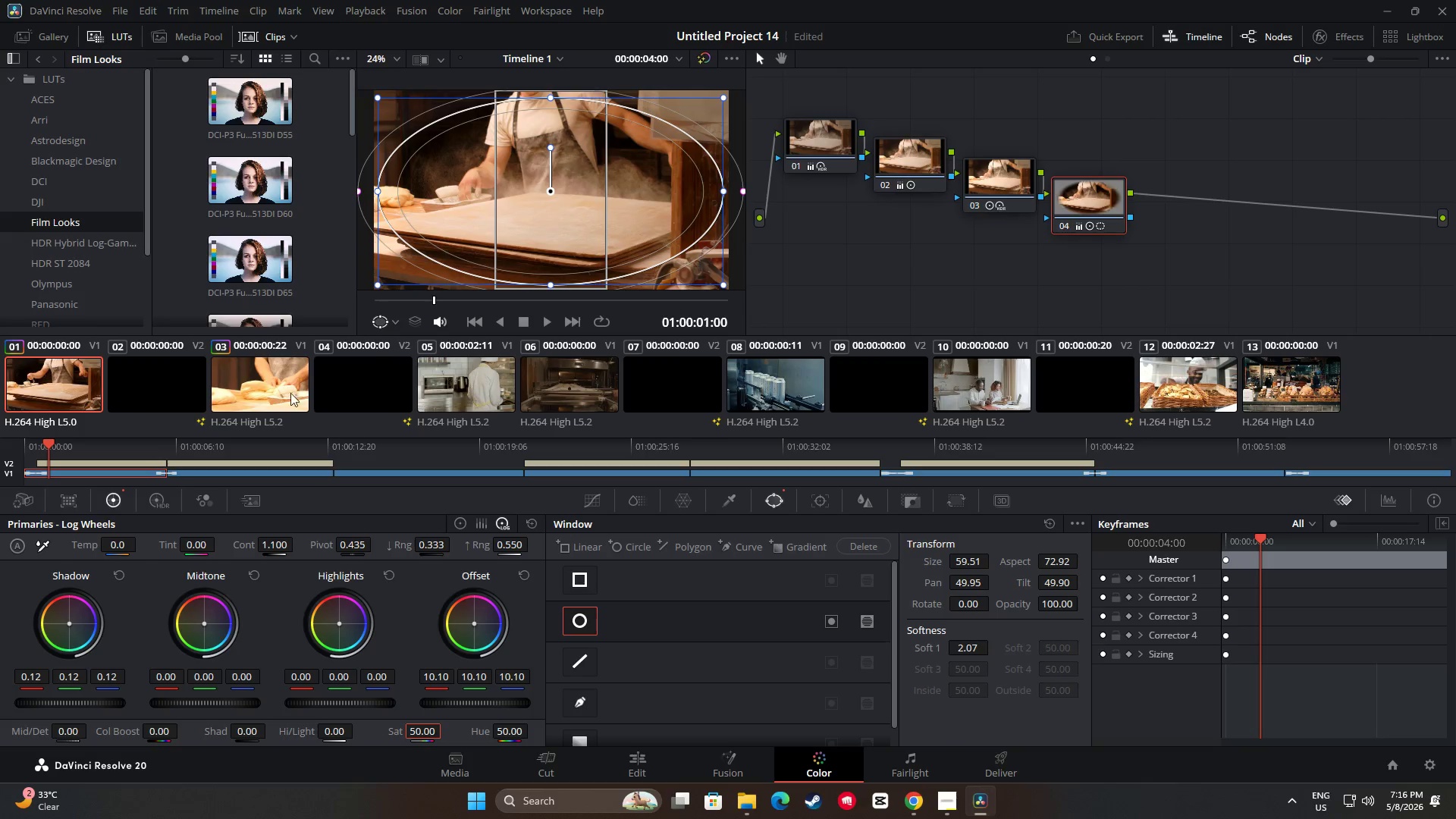 
left_click([278, 391])
 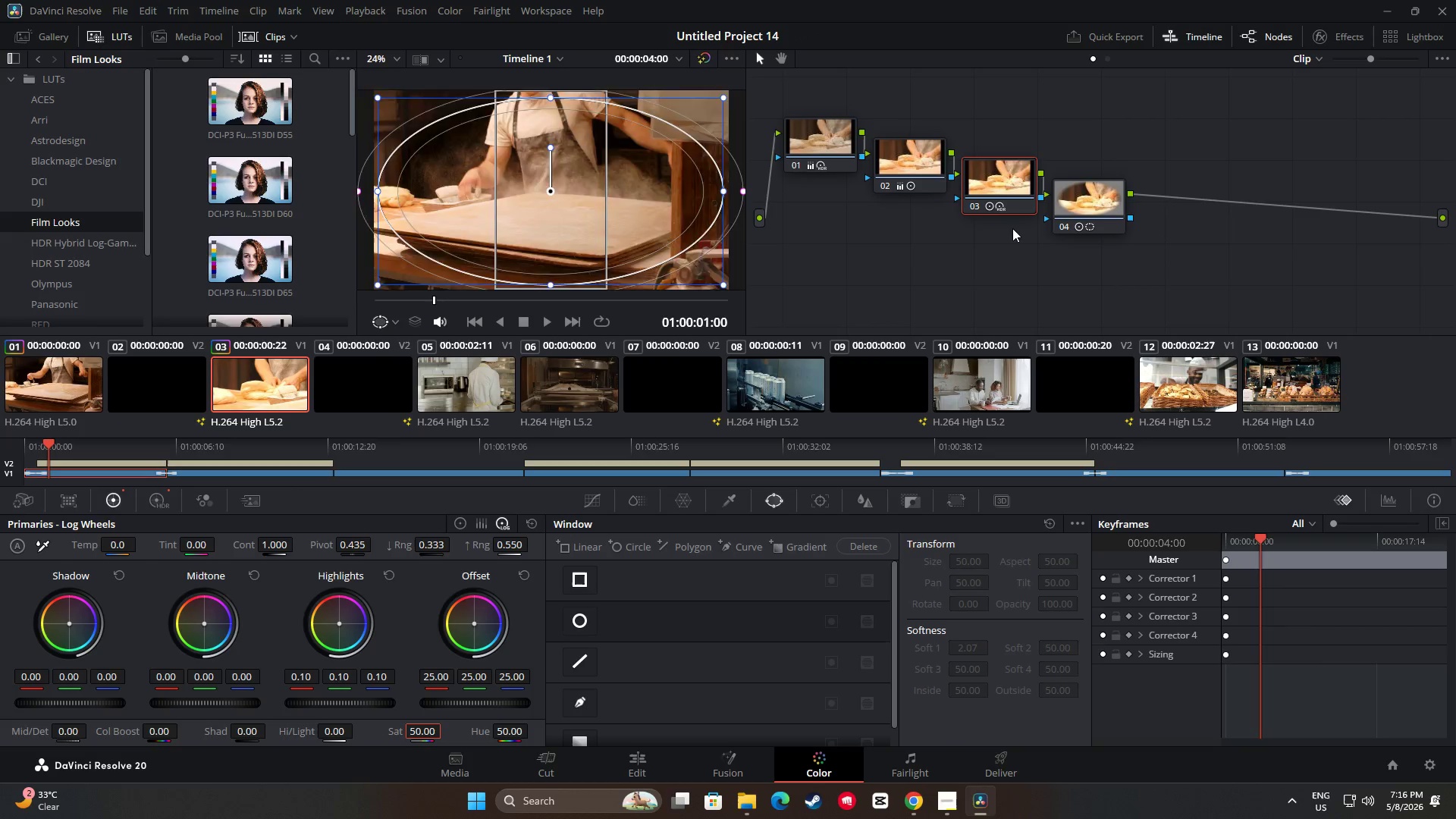 
left_click([1081, 198])
 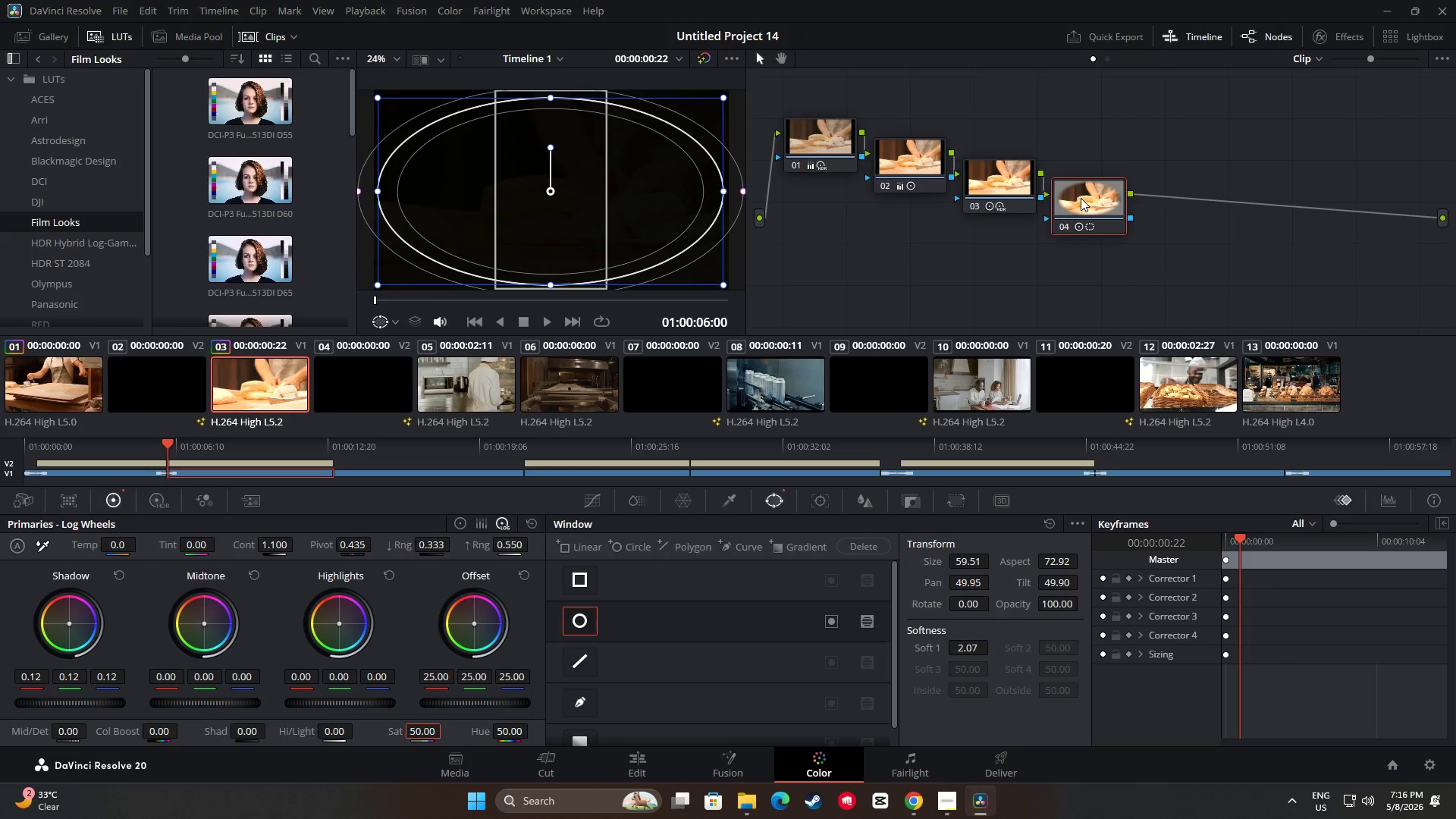 
key(Control+V)
 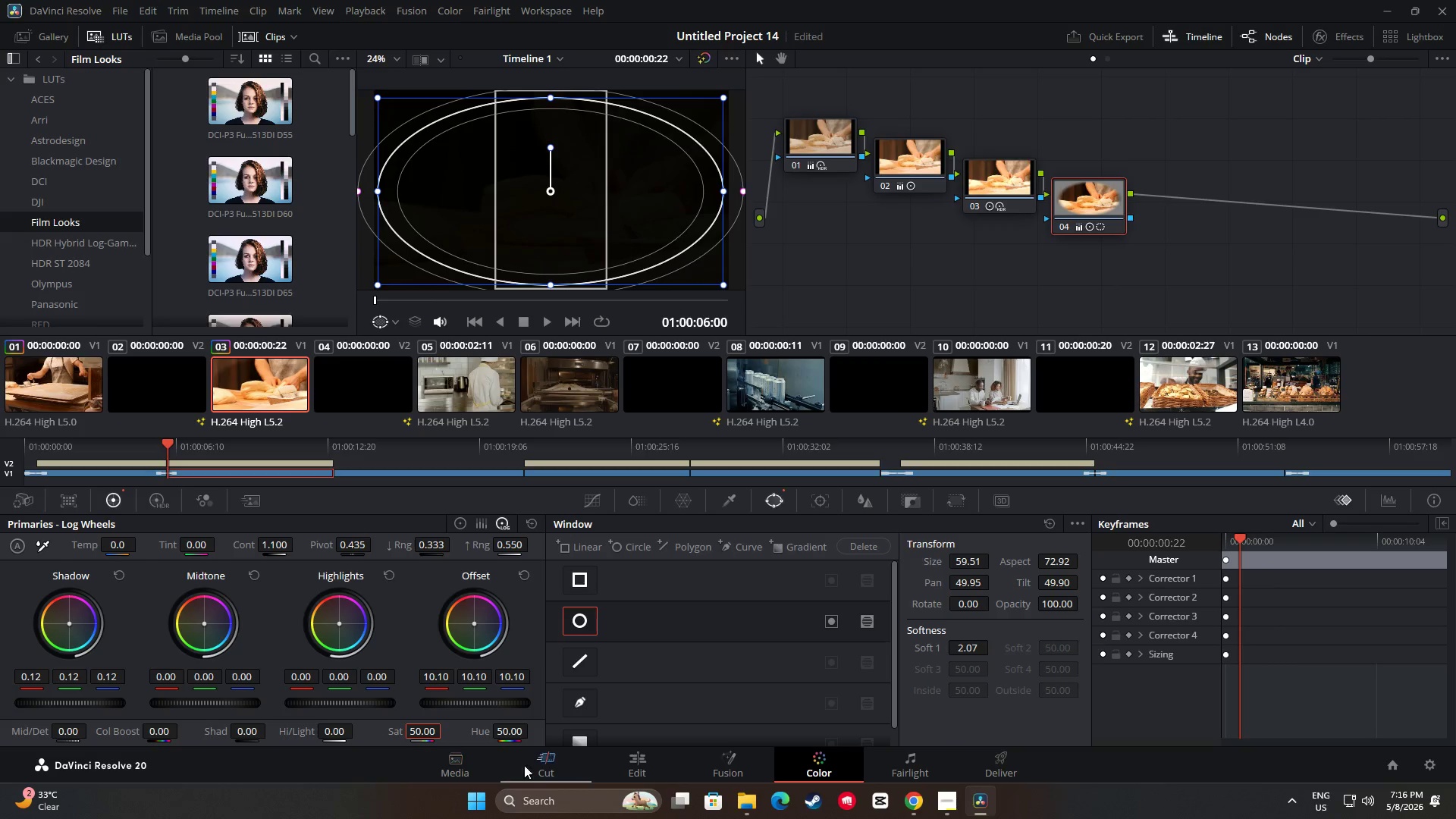 
left_click([644, 761])
 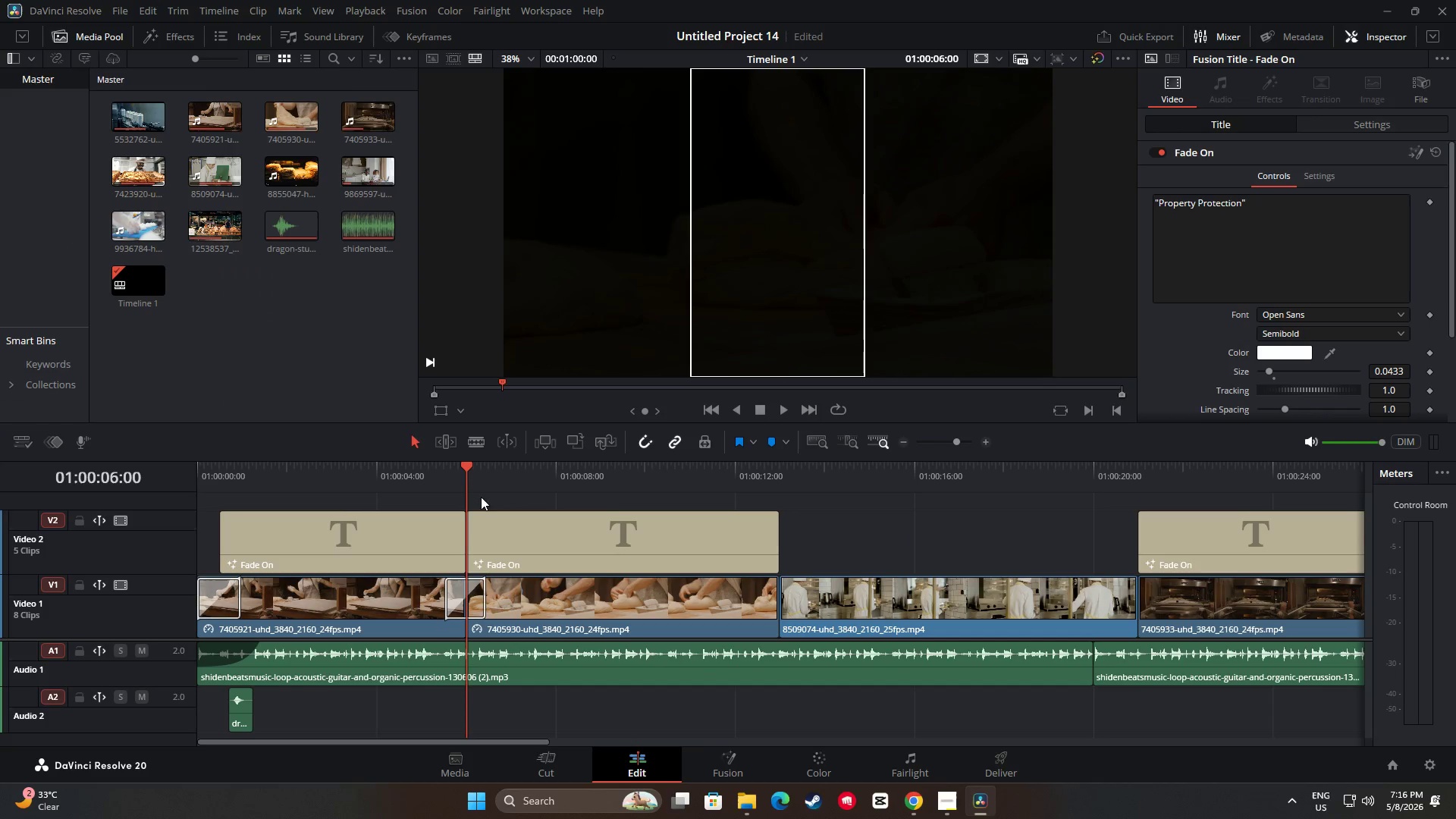 
left_click_drag(start_coordinate=[464, 467], to_coordinate=[438, 470])
 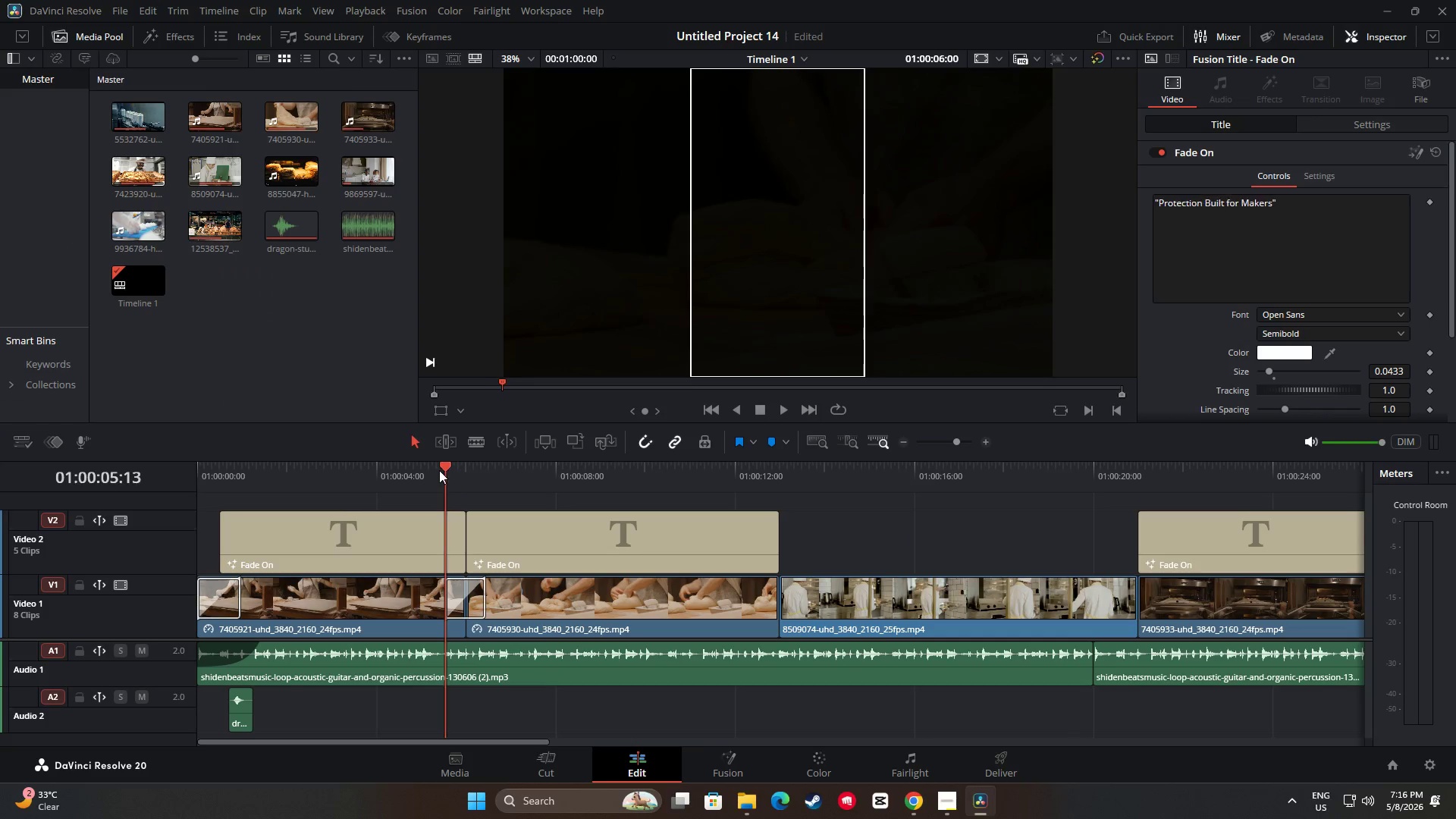 
key(Space)
 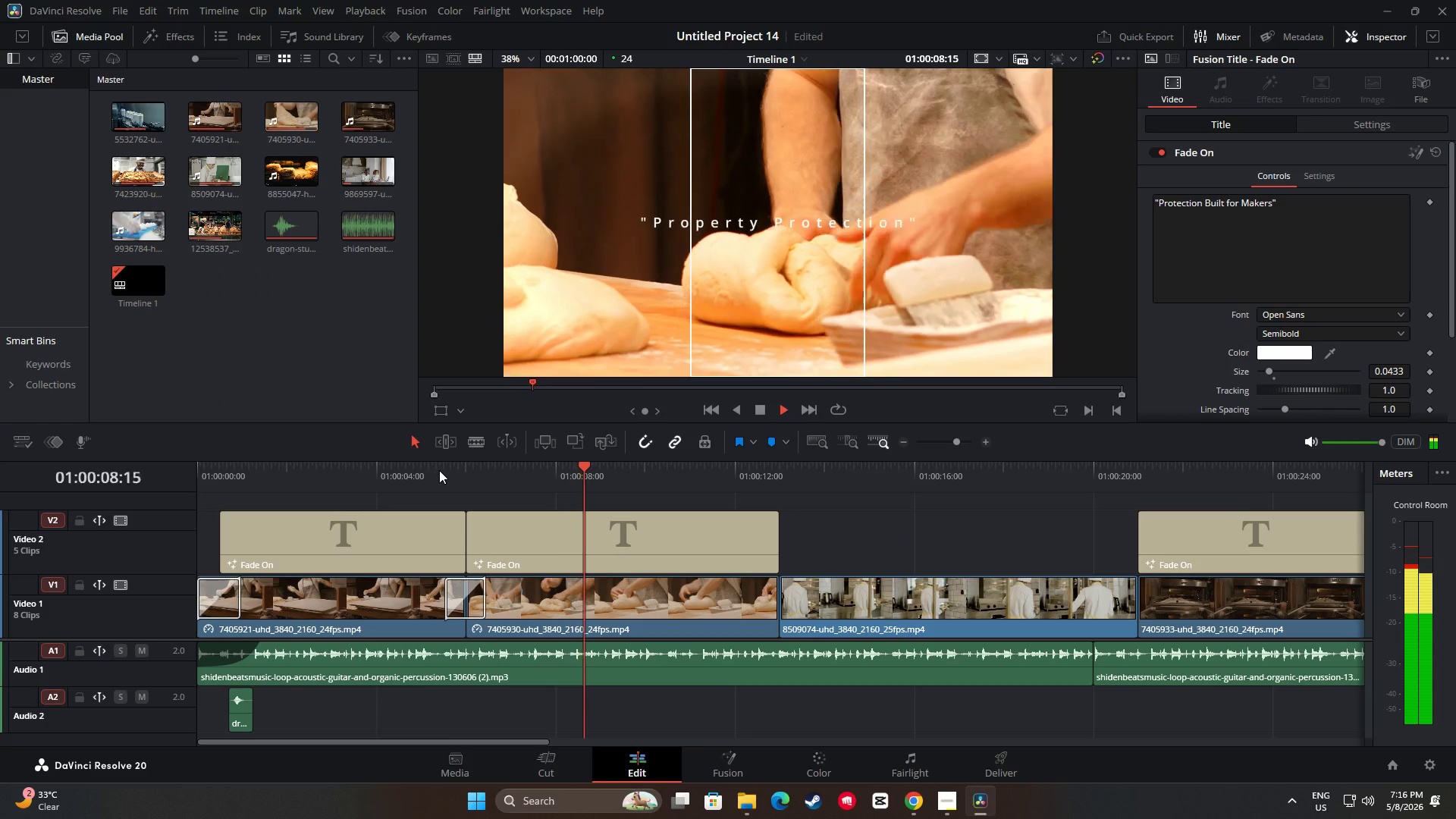 
key(Space)
 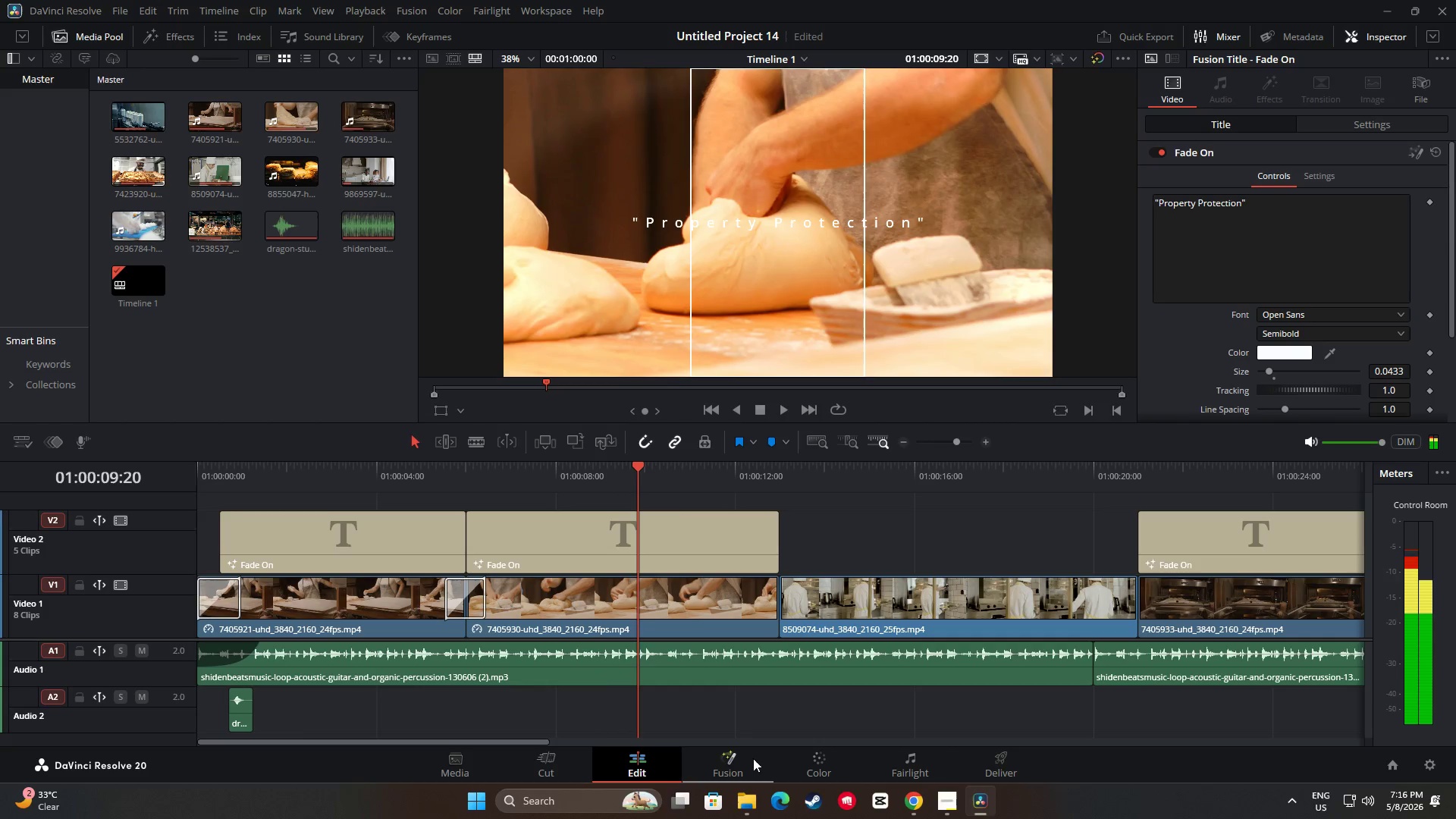 
left_click([796, 762])
 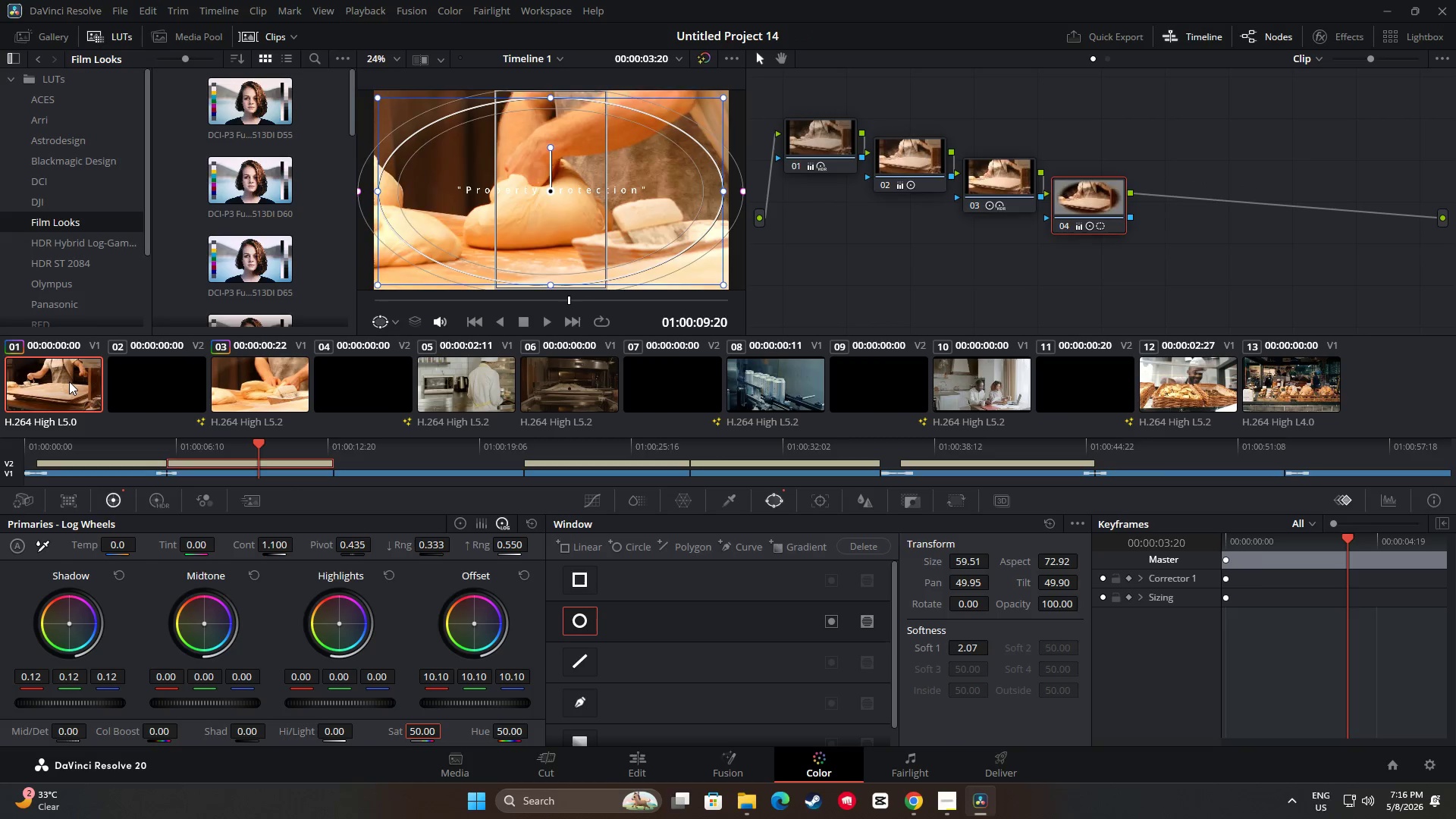 
left_click_drag(start_coordinate=[1139, 187], to_coordinate=[1135, 190])
 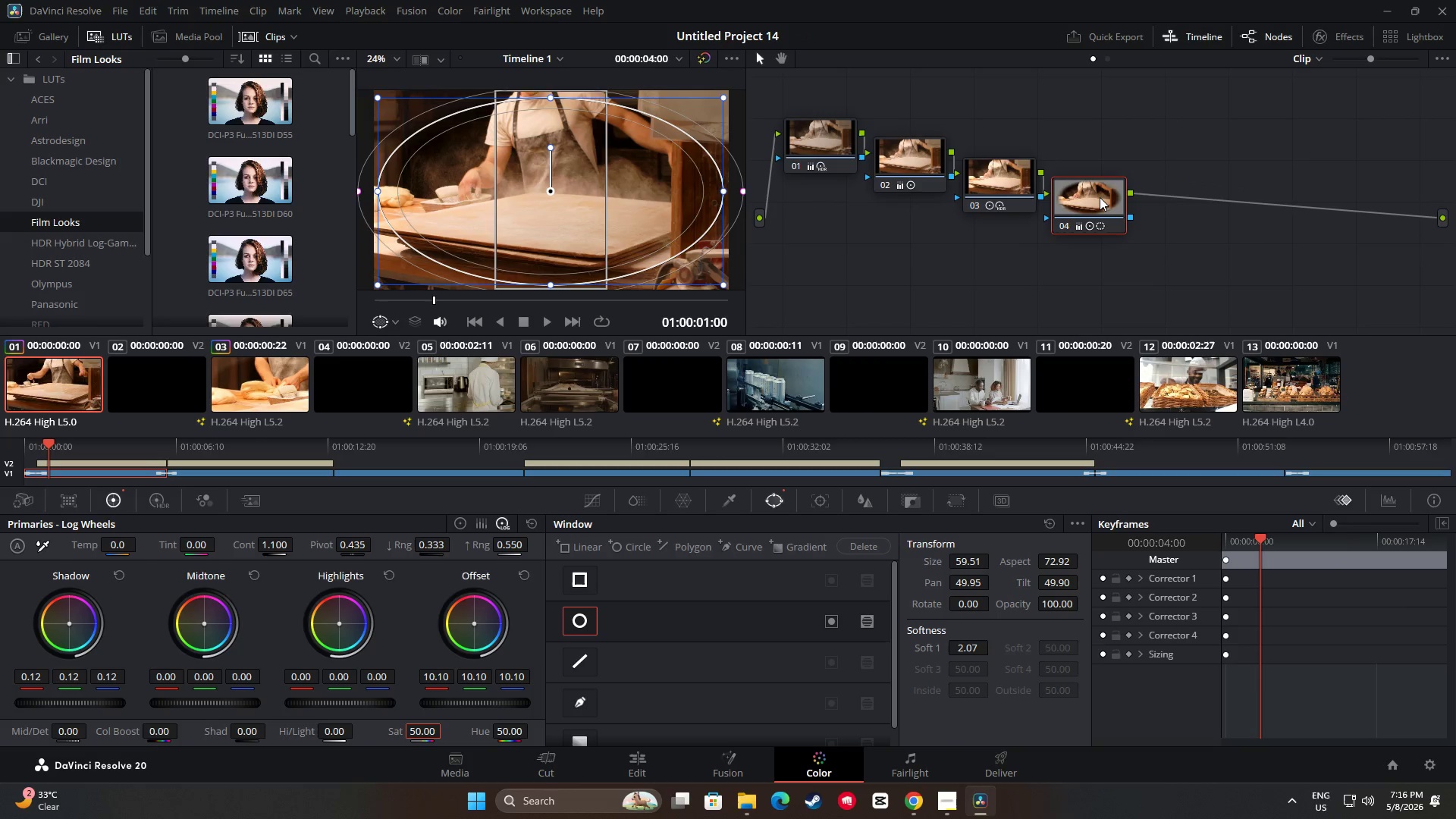 
double_click([1100, 197])
 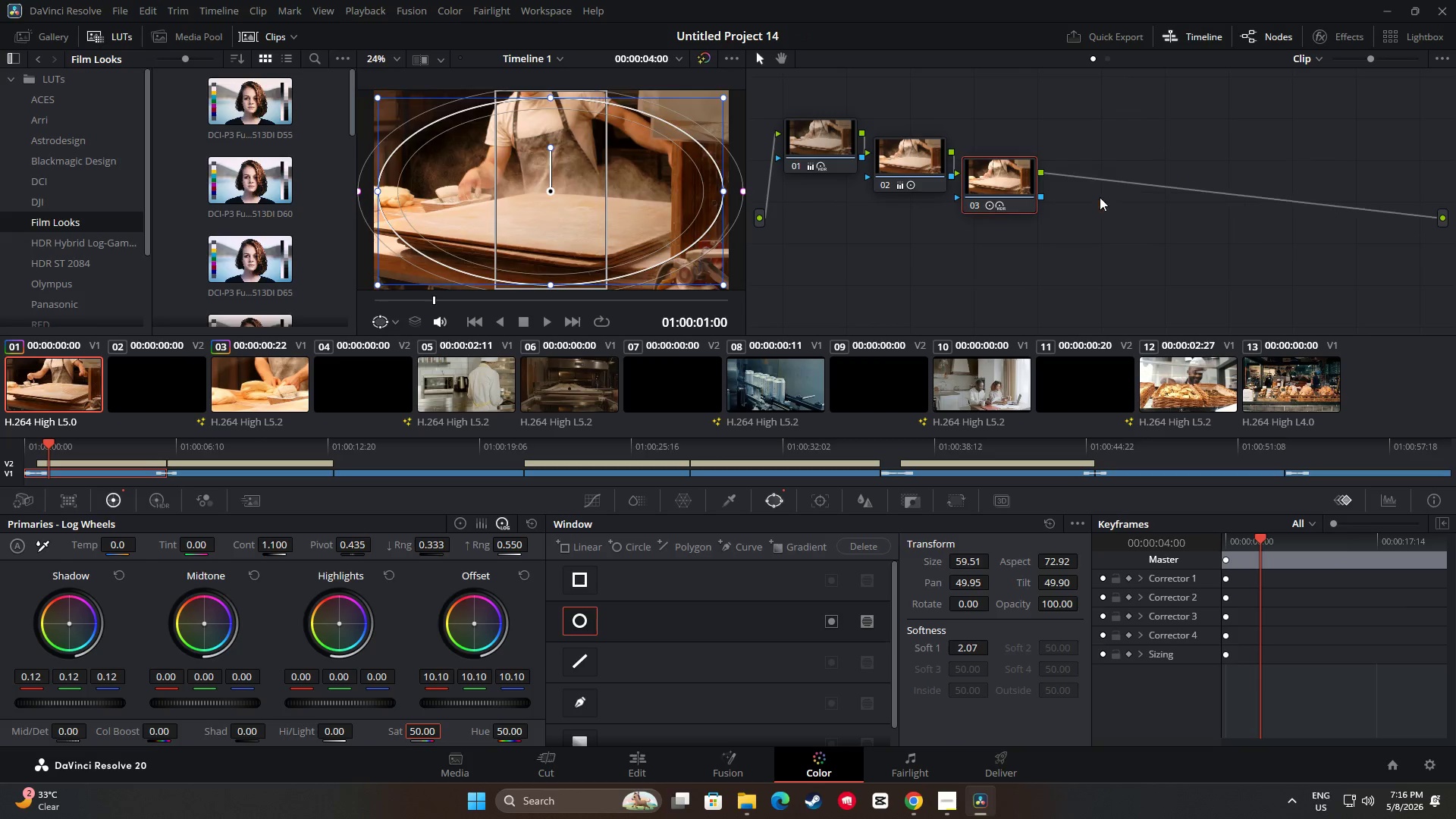 
key(Backspace)
 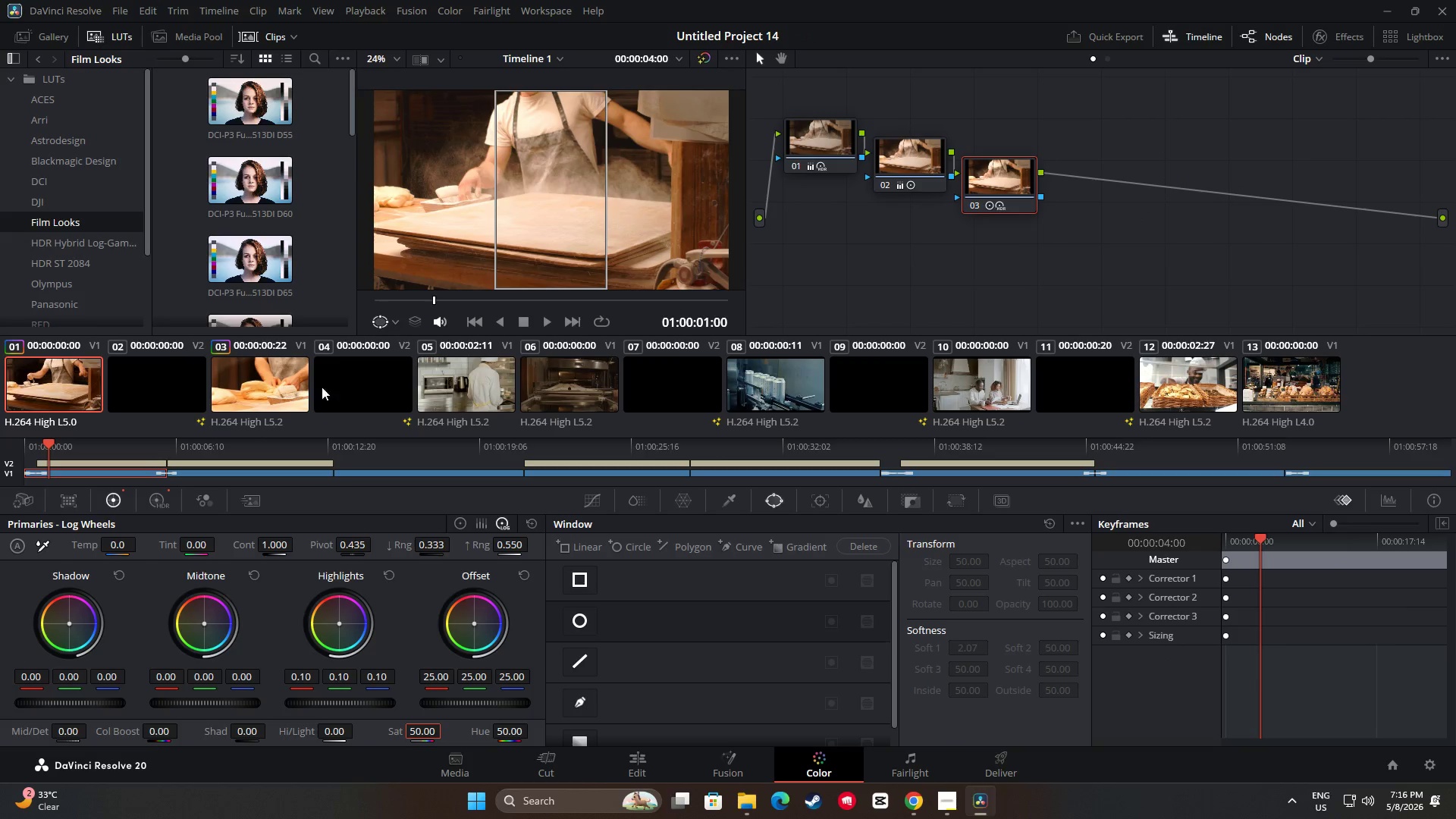 
left_click([267, 388])
 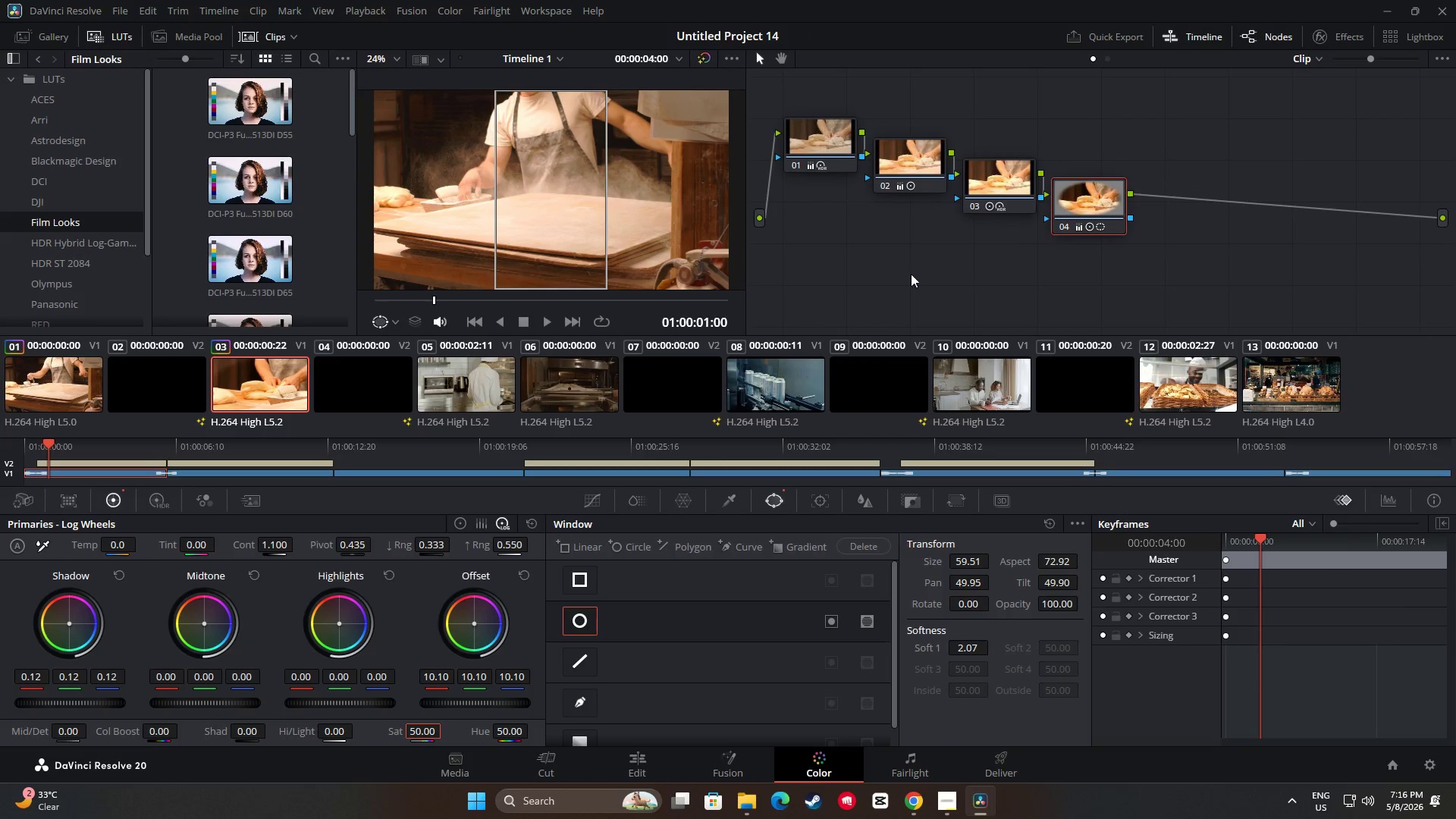 
left_click_drag(start_coordinate=[1012, 241], to_coordinate=[1017, 243])
 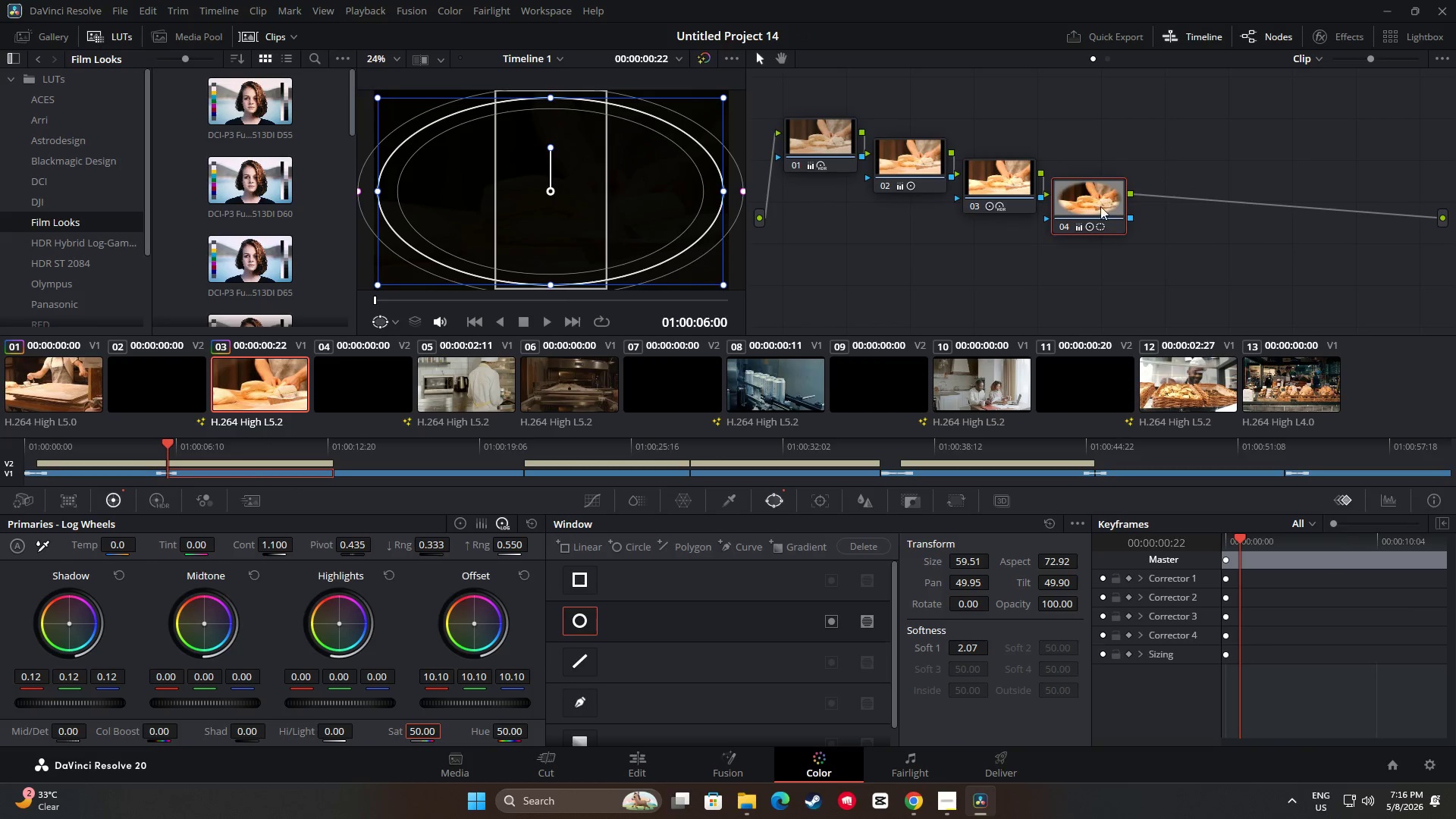 
double_click([1103, 199])
 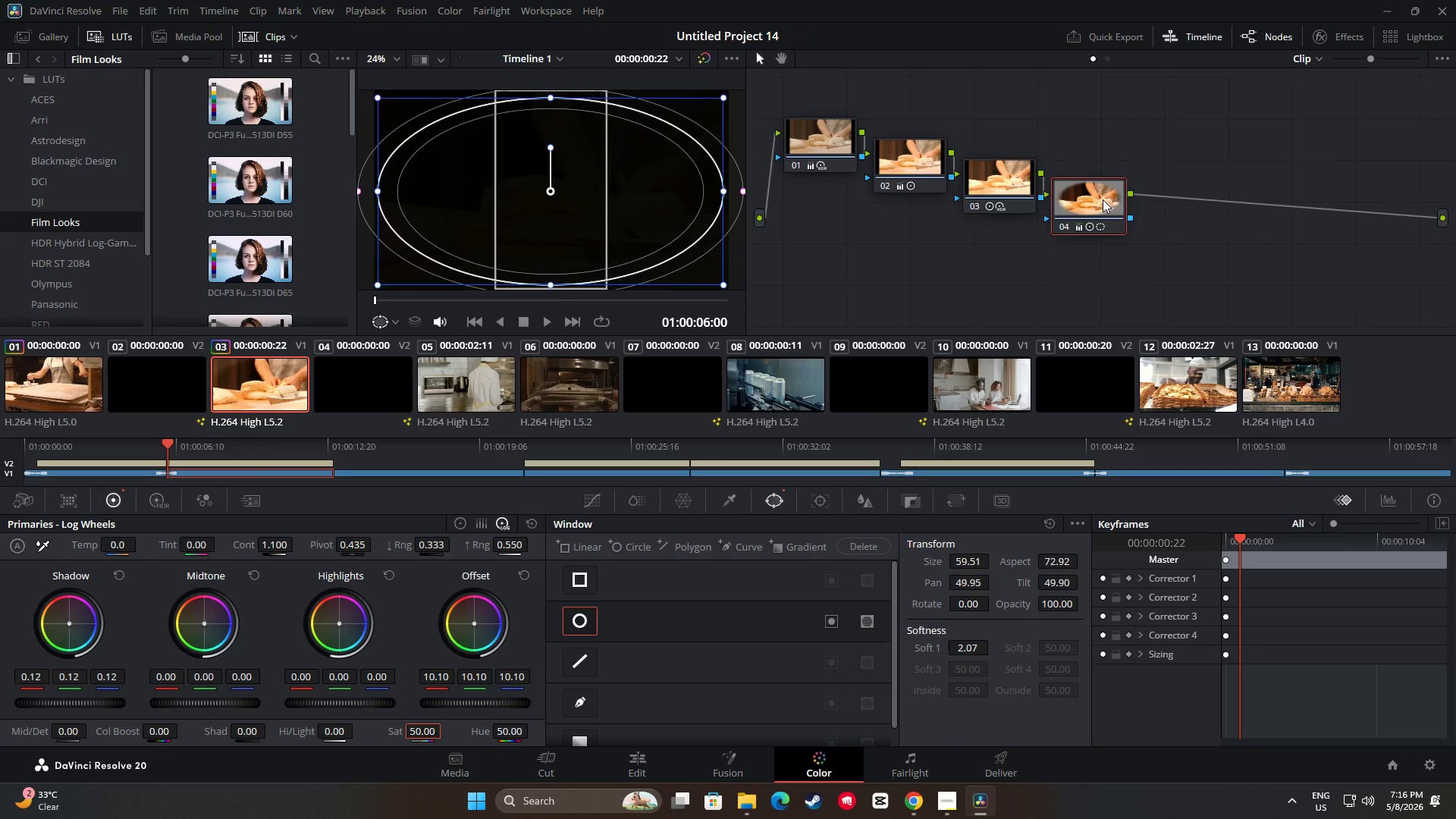 
key(Backspace)
 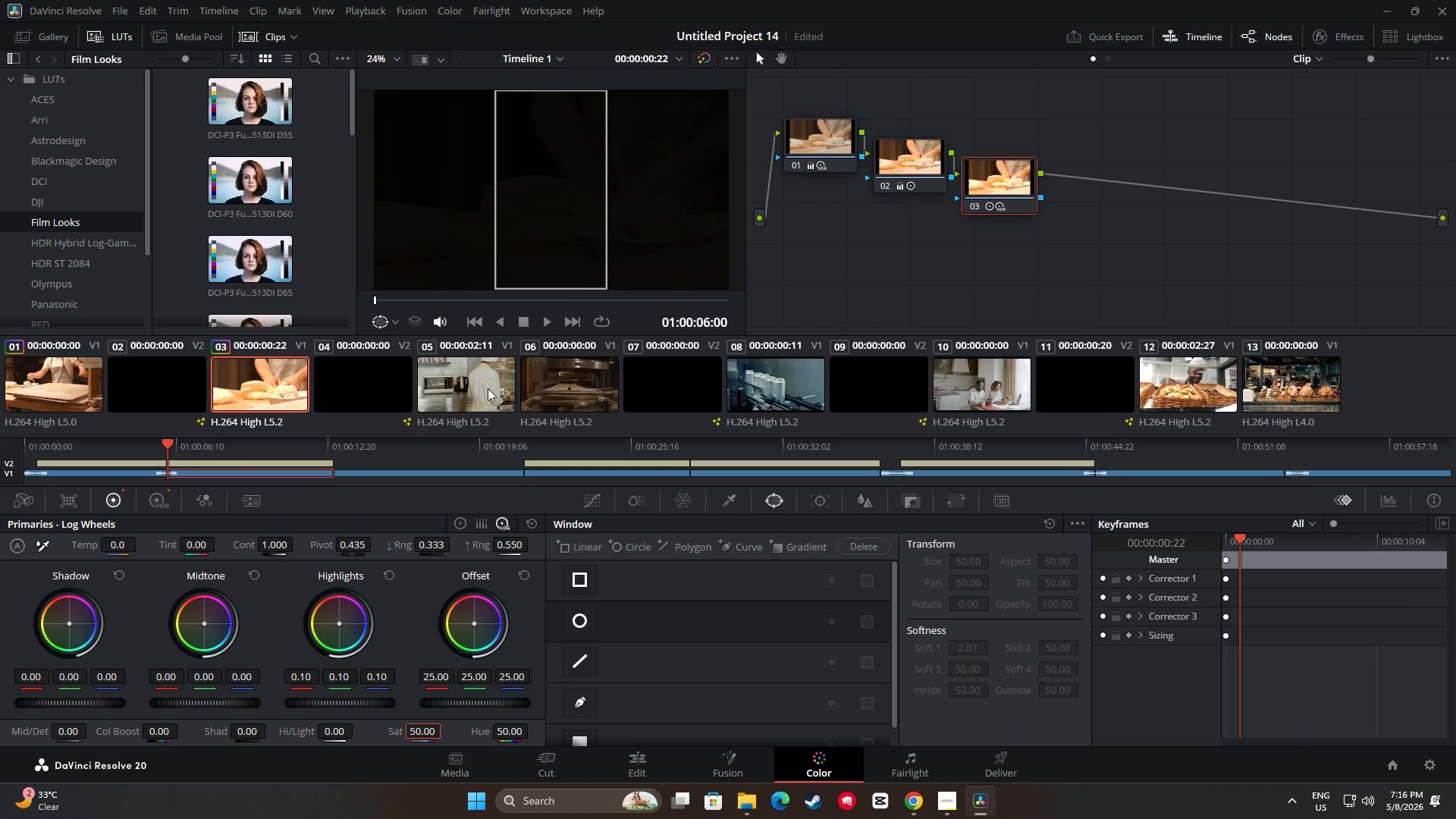 
left_click([1087, 203])
 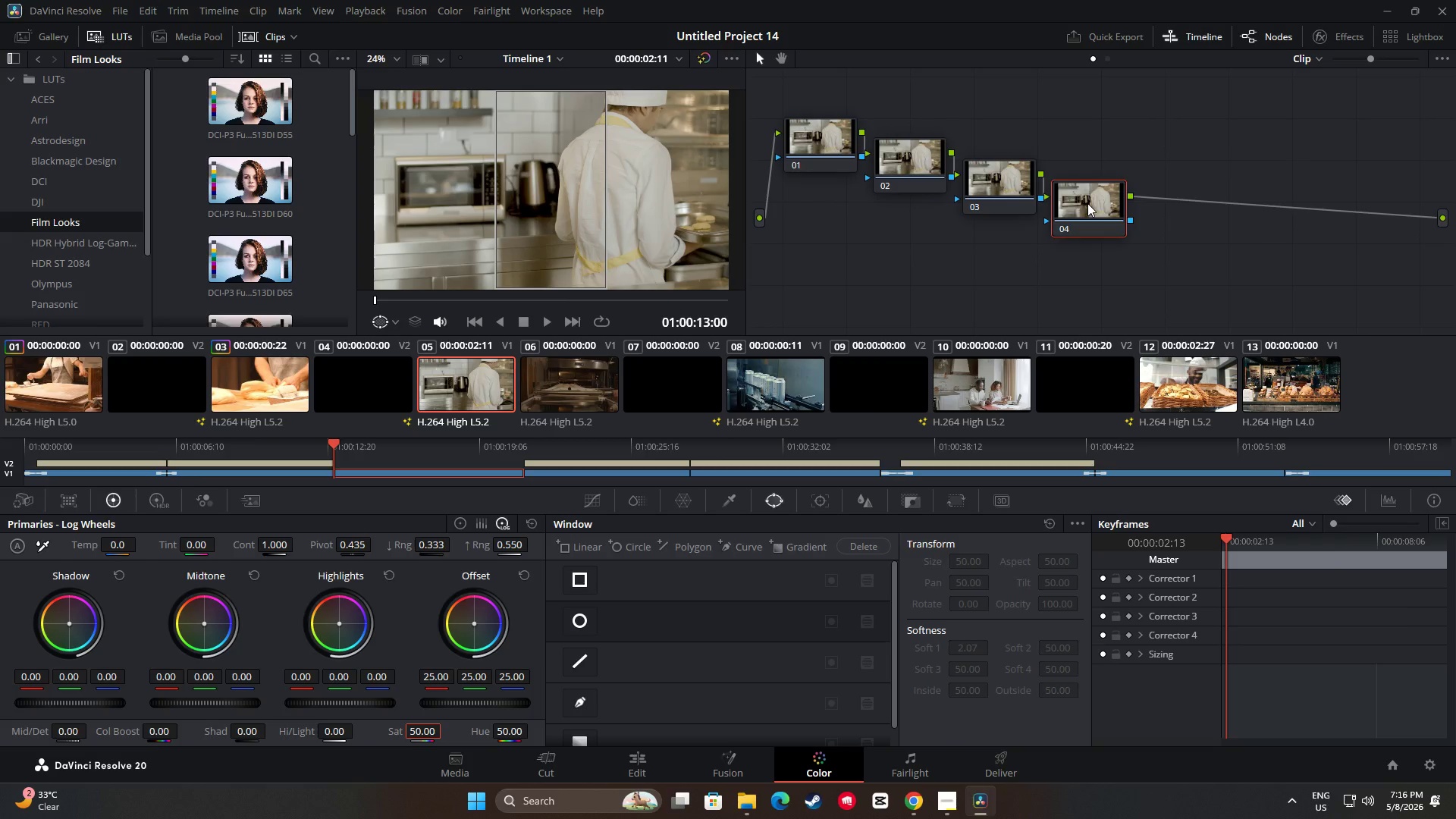 
key(Backspace)
 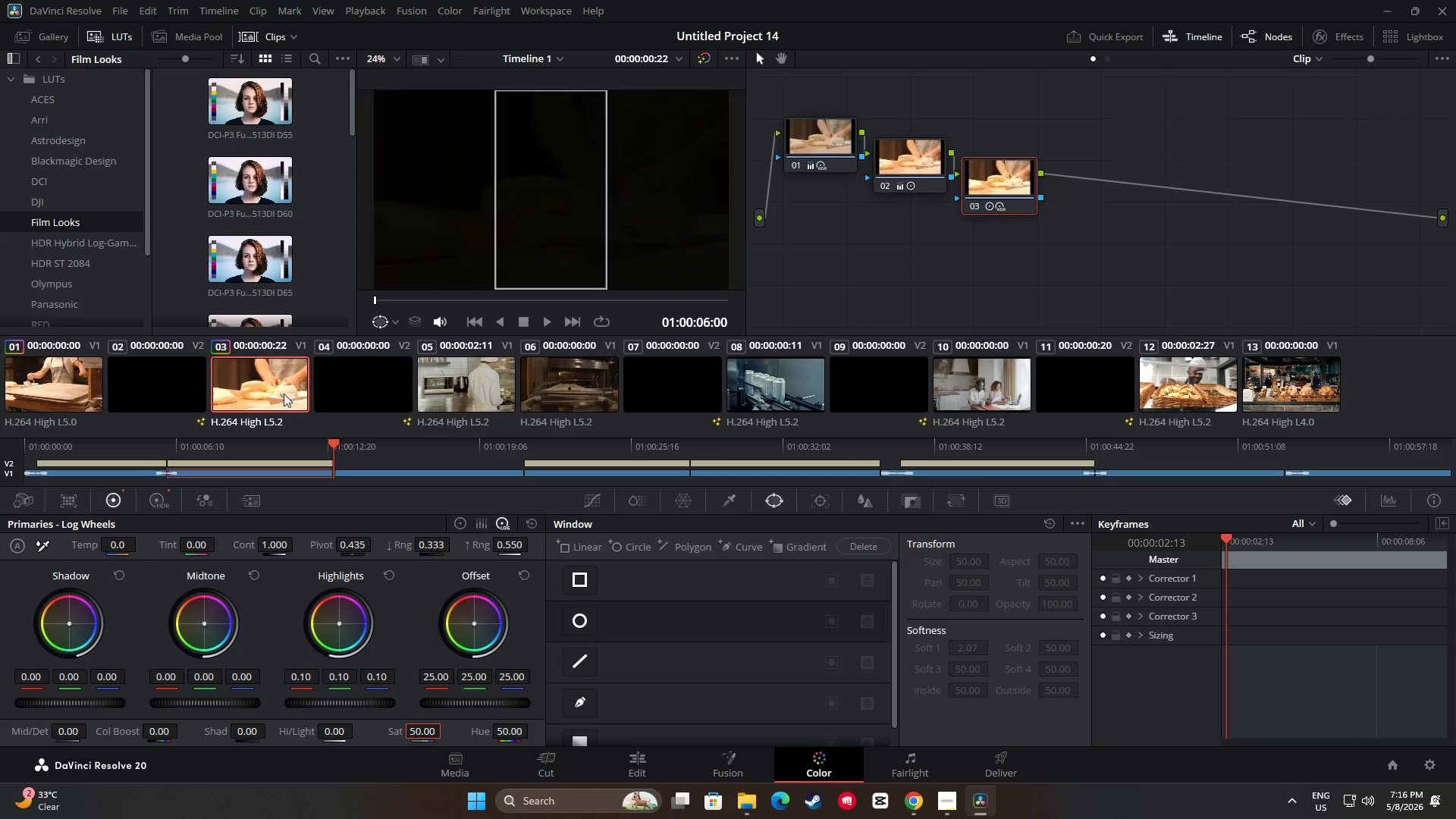 
double_click([906, 174])
 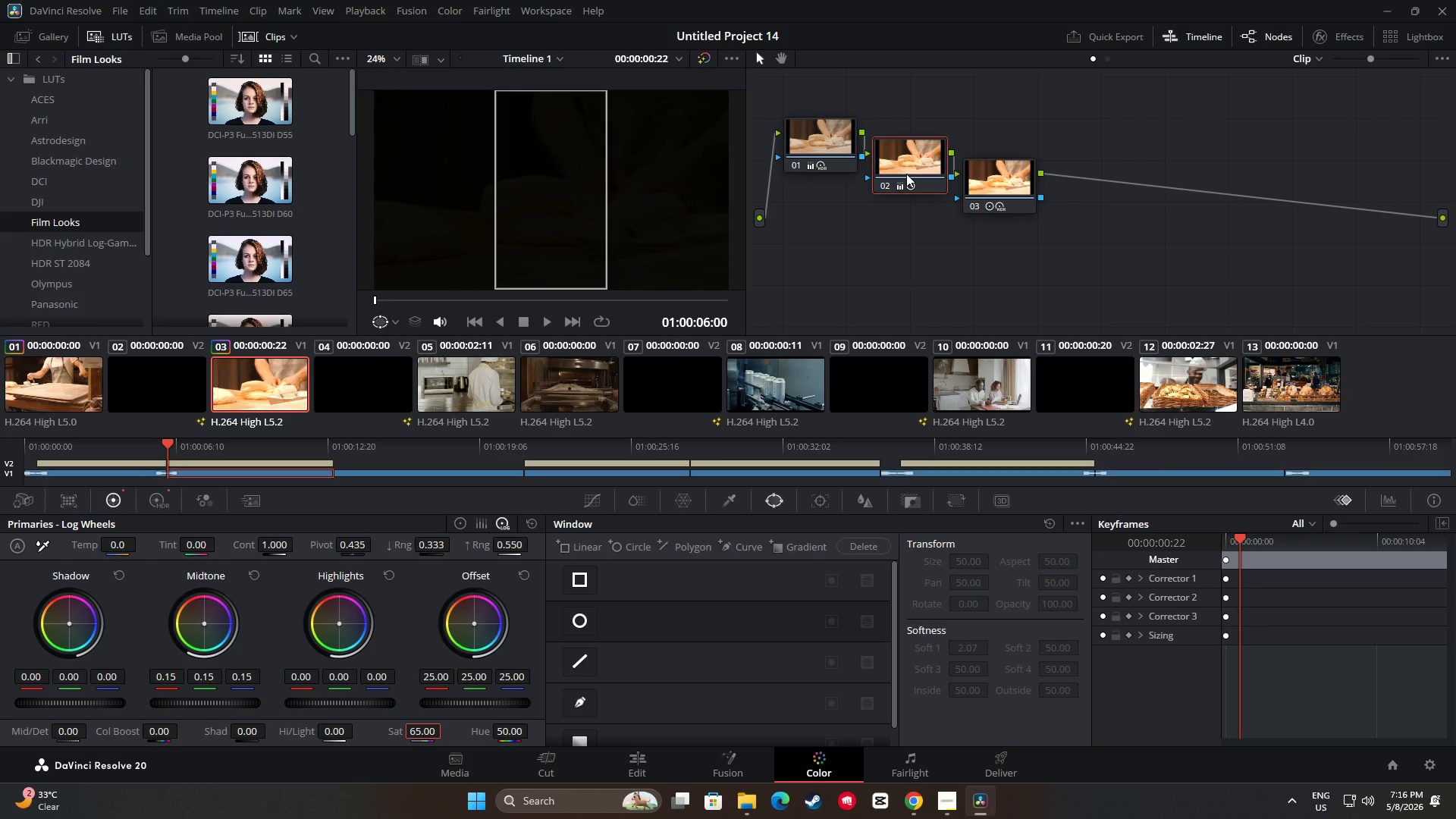 
key(Control+ControlLeft)
 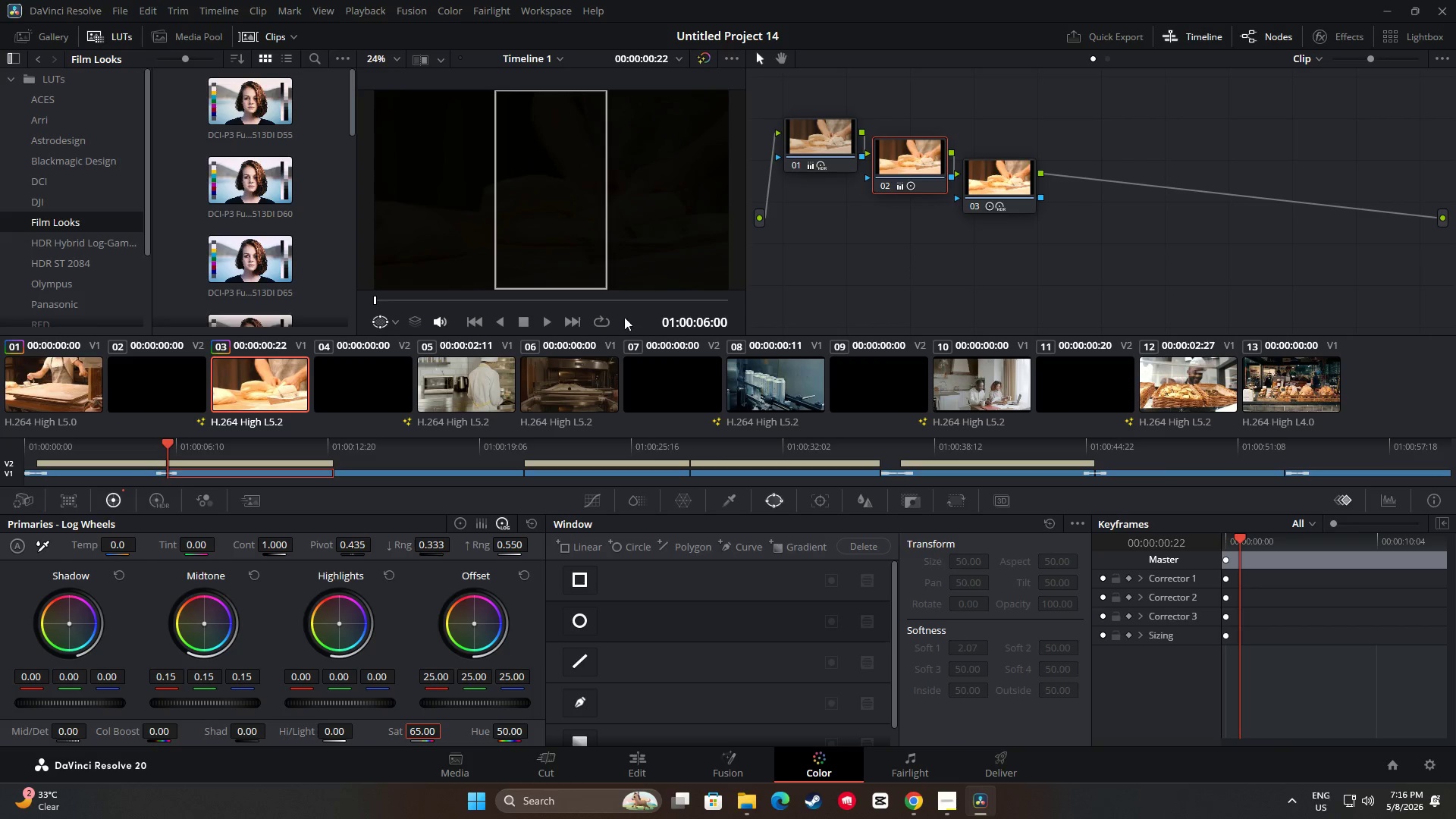 
key(Control+C)
 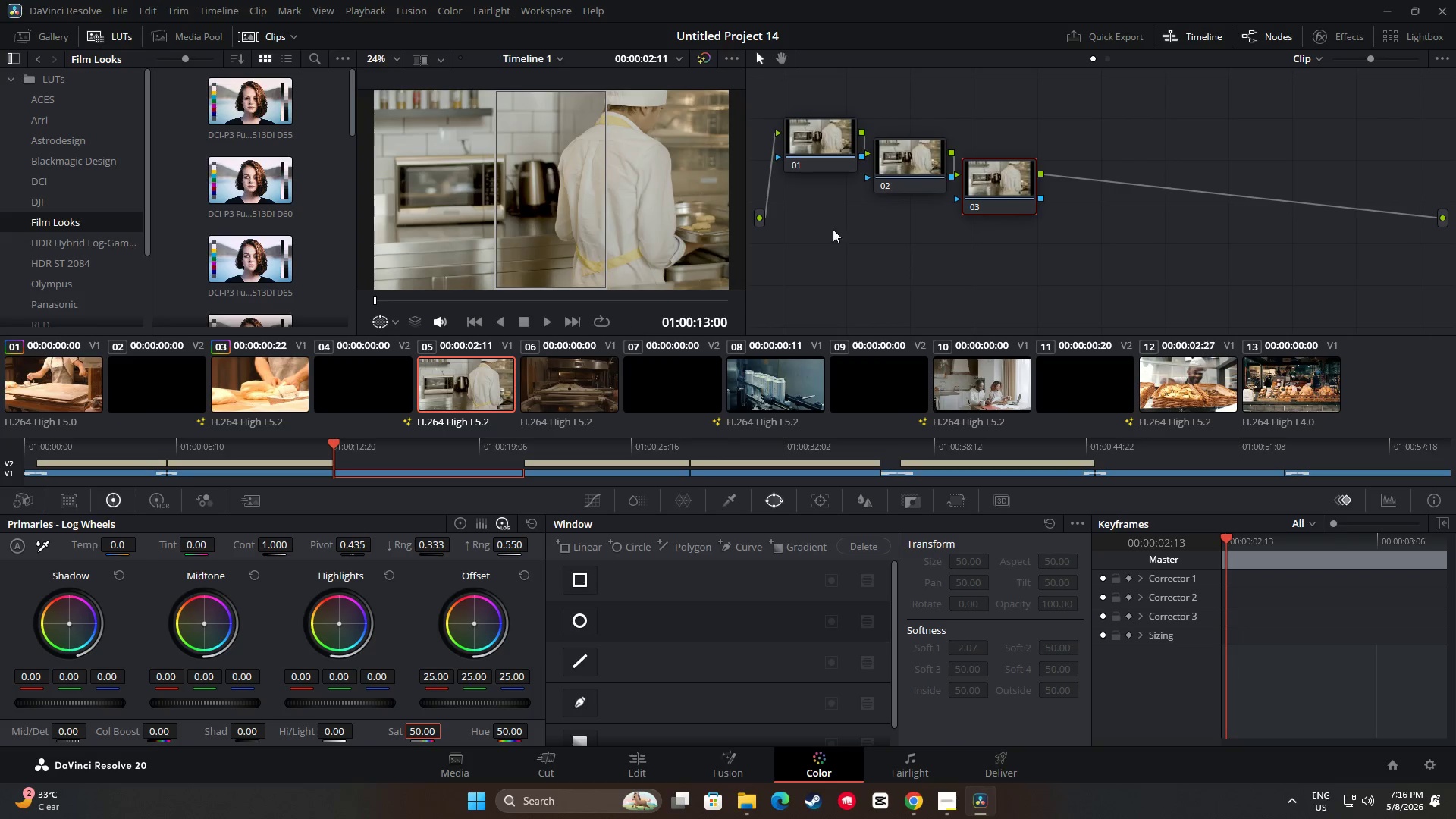 
double_click([884, 174])
 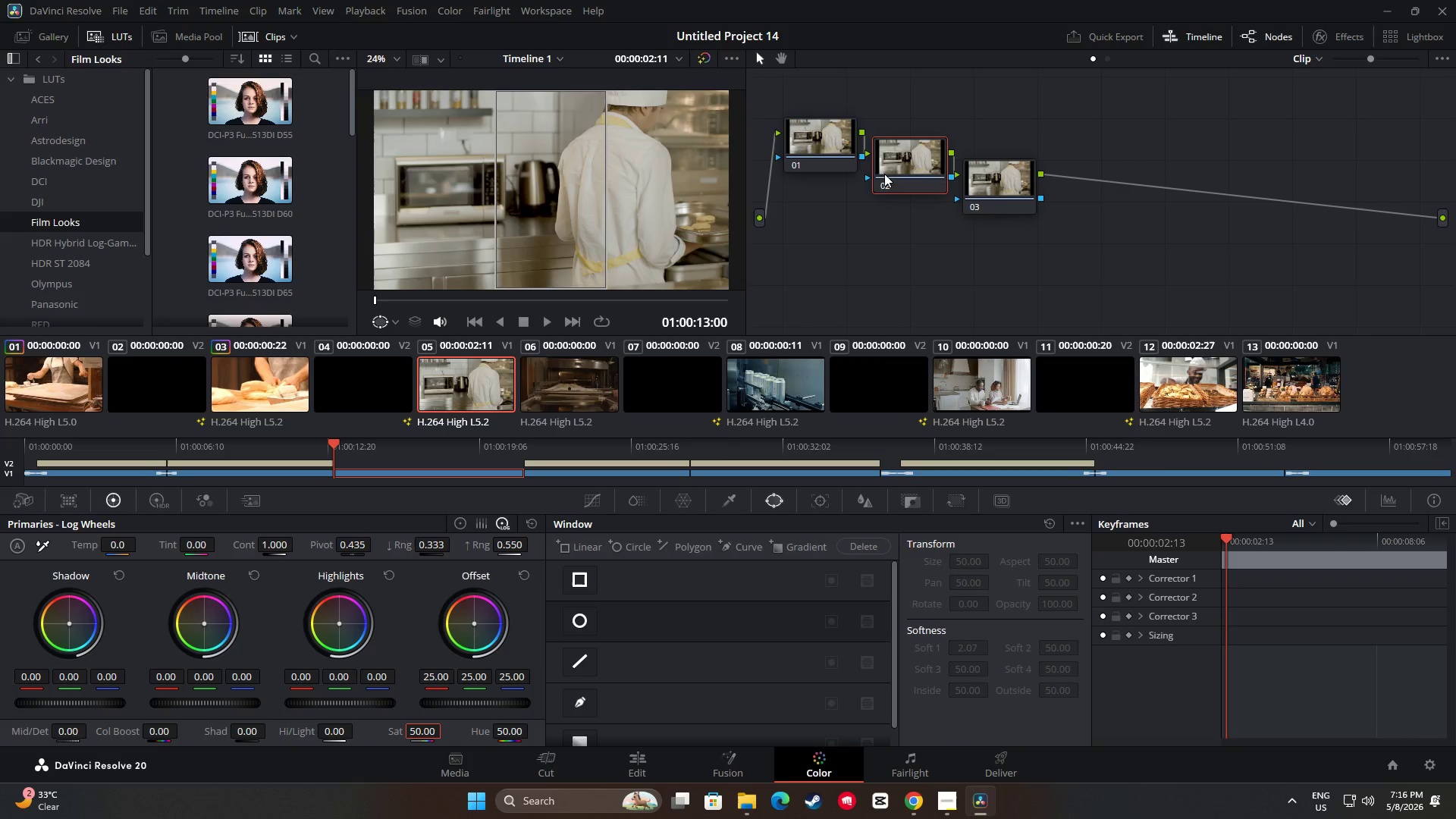 
key(Control+ControlLeft)
 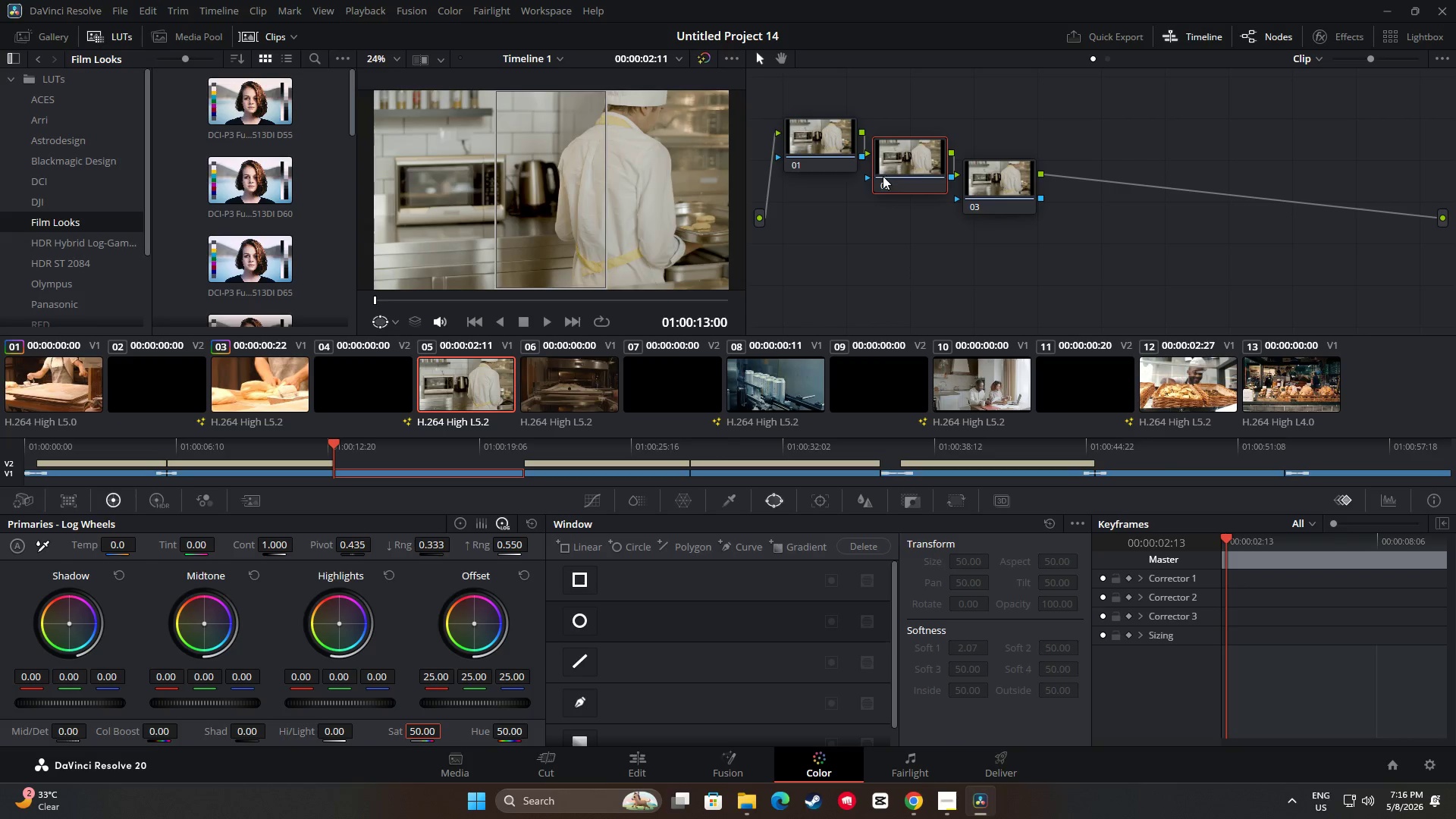 
key(Control+V)
 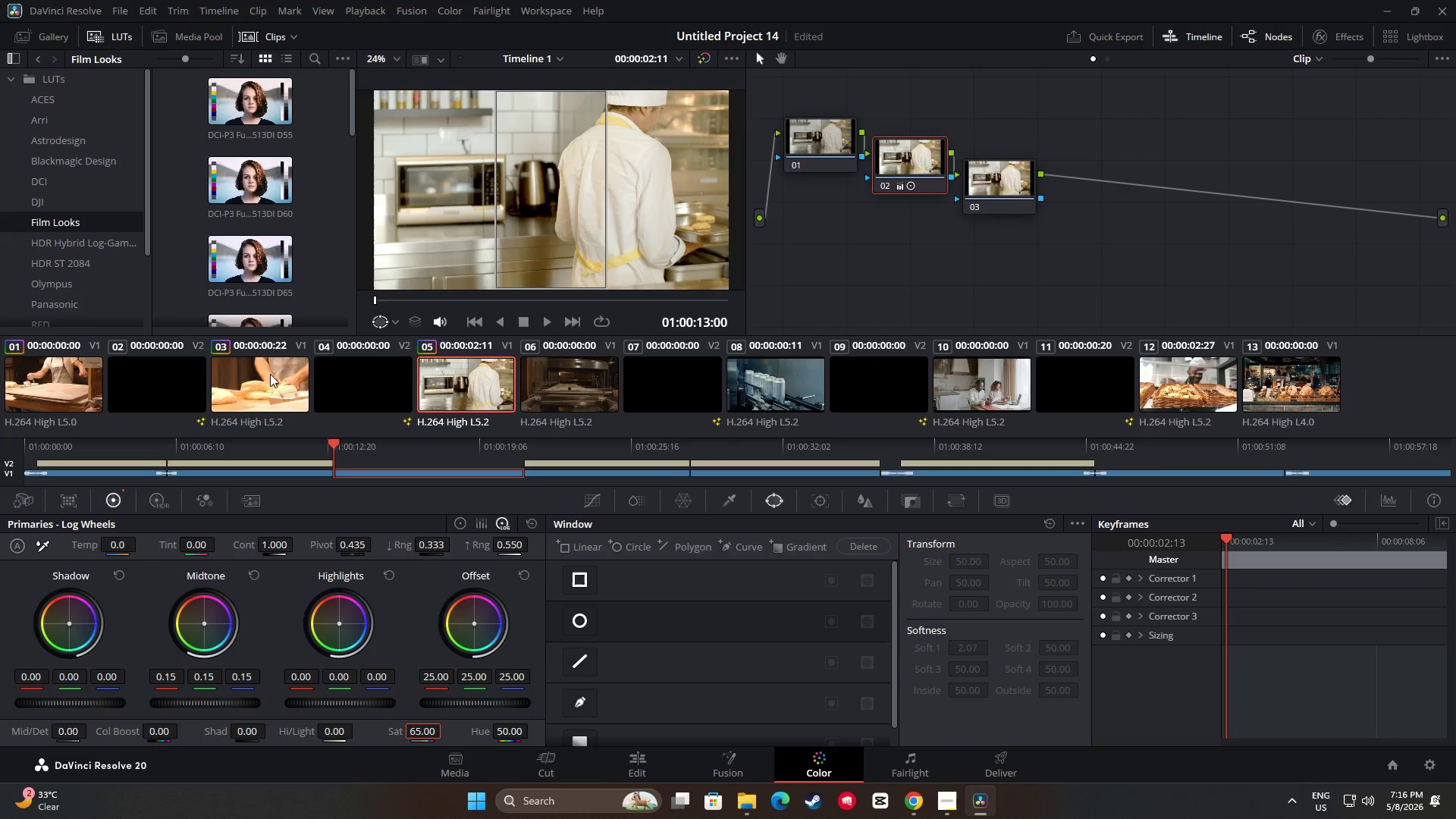 
left_click([289, 383])
 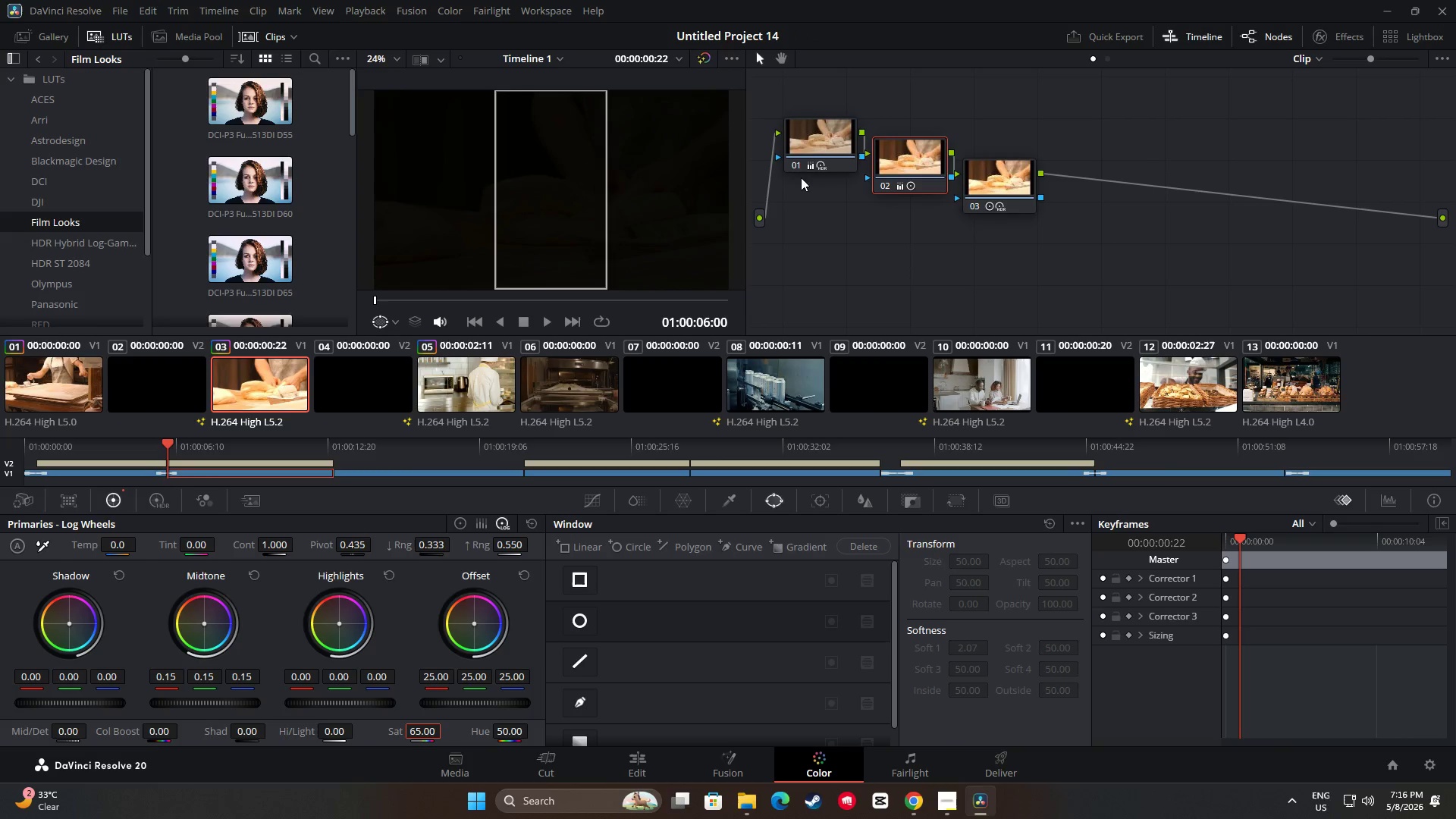 
left_click([820, 147])
 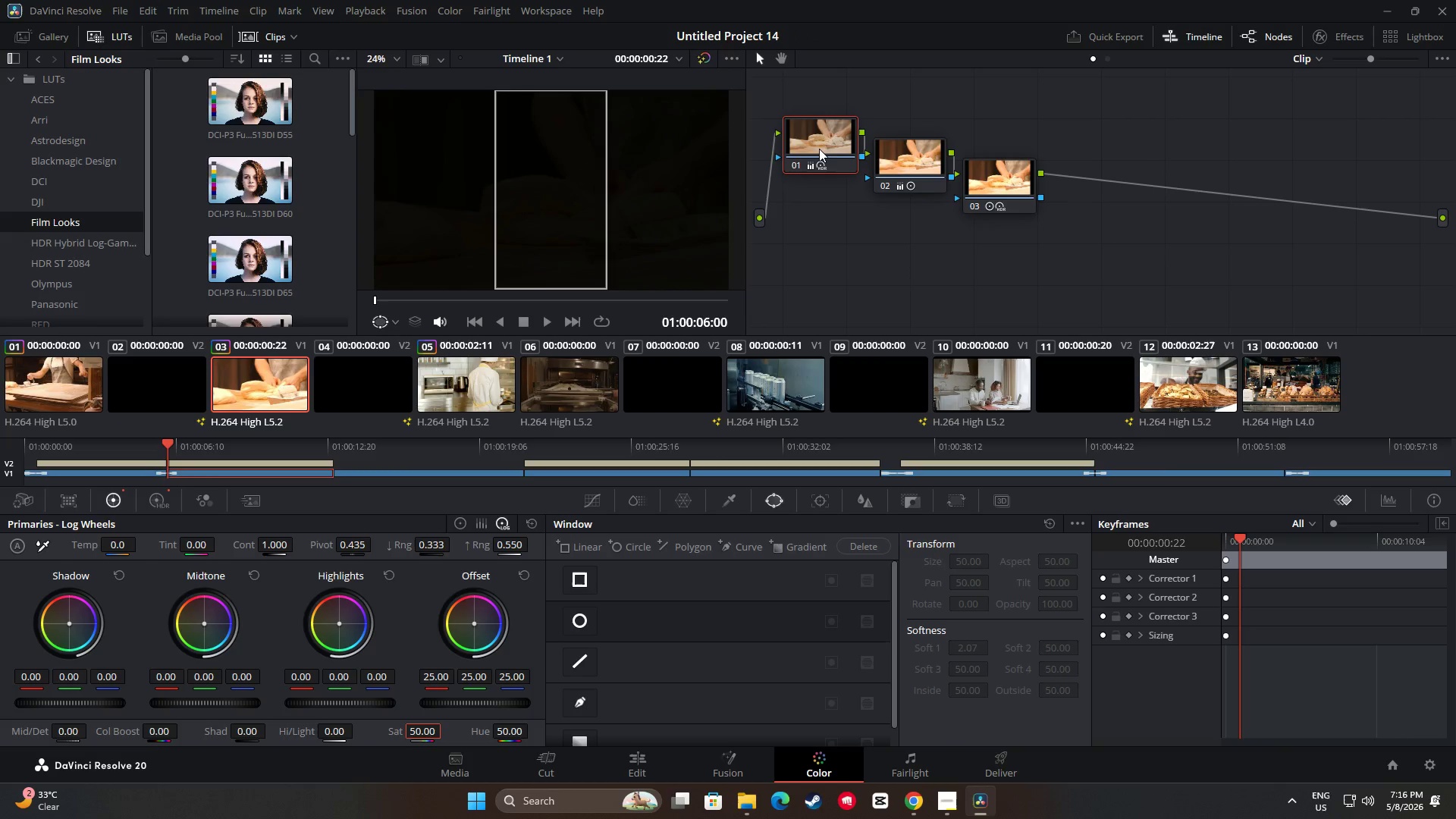 
key(Control+ControlLeft)
 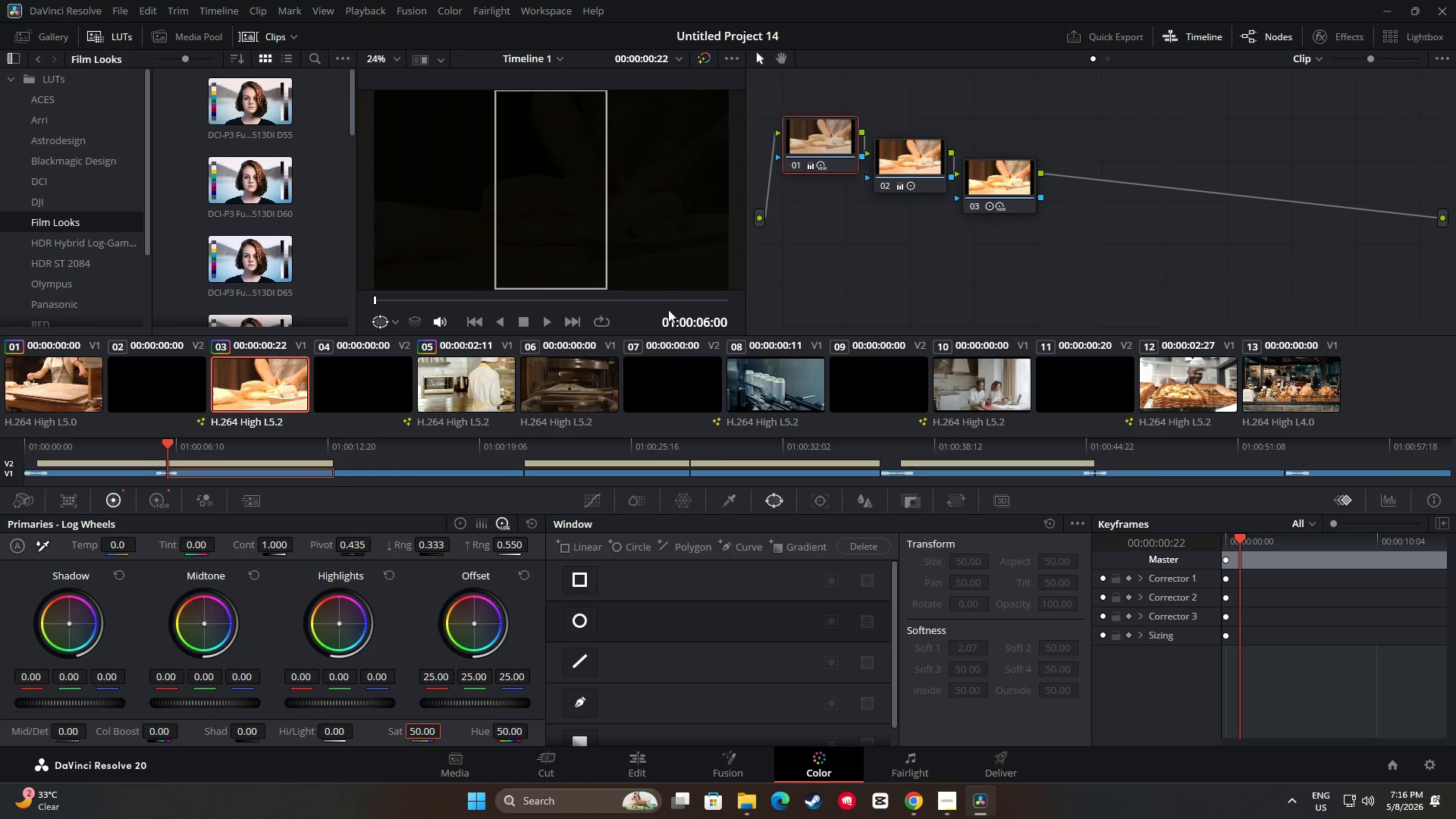 
key(Control+C)
 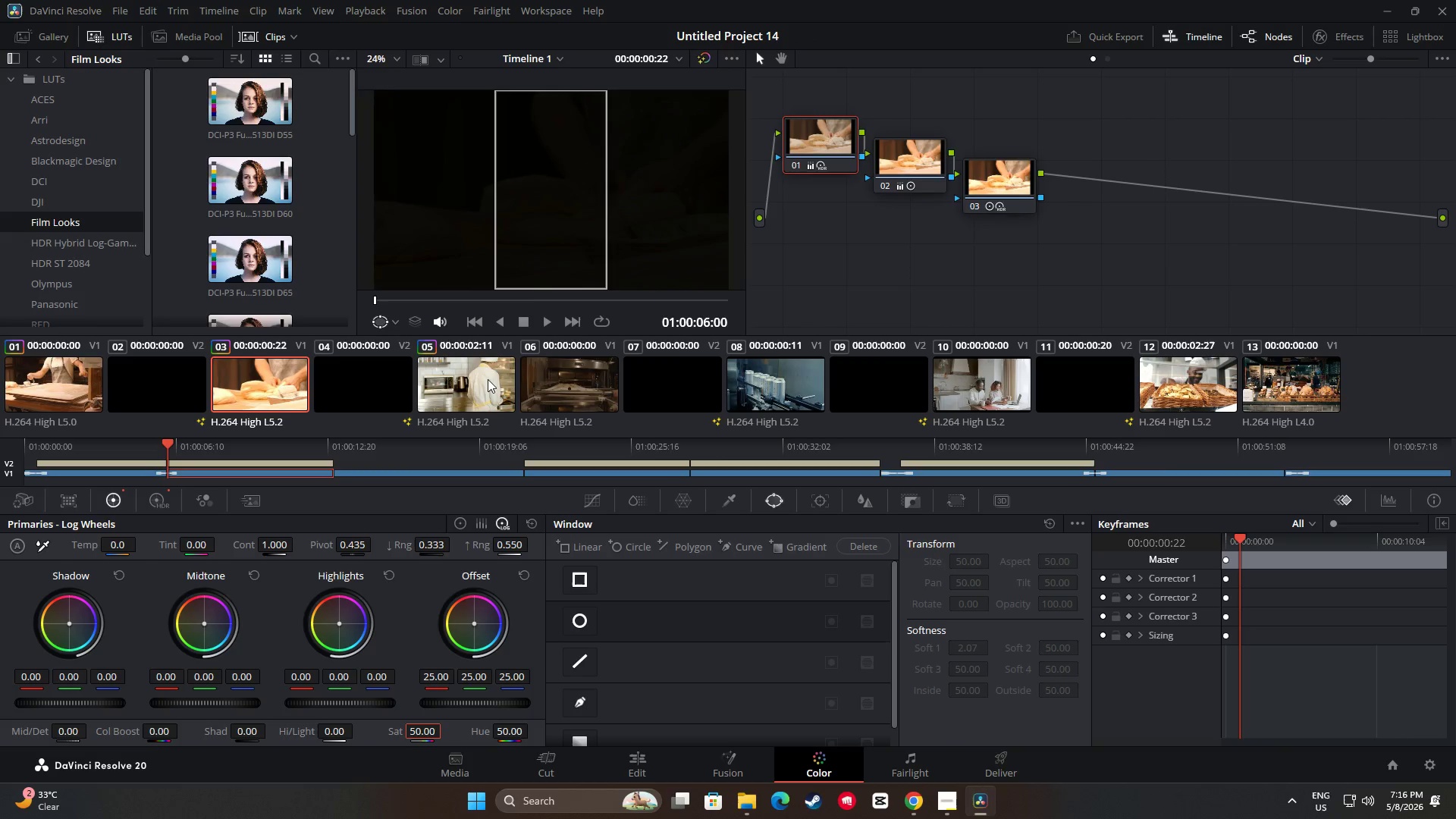 
left_click([488, 379])
 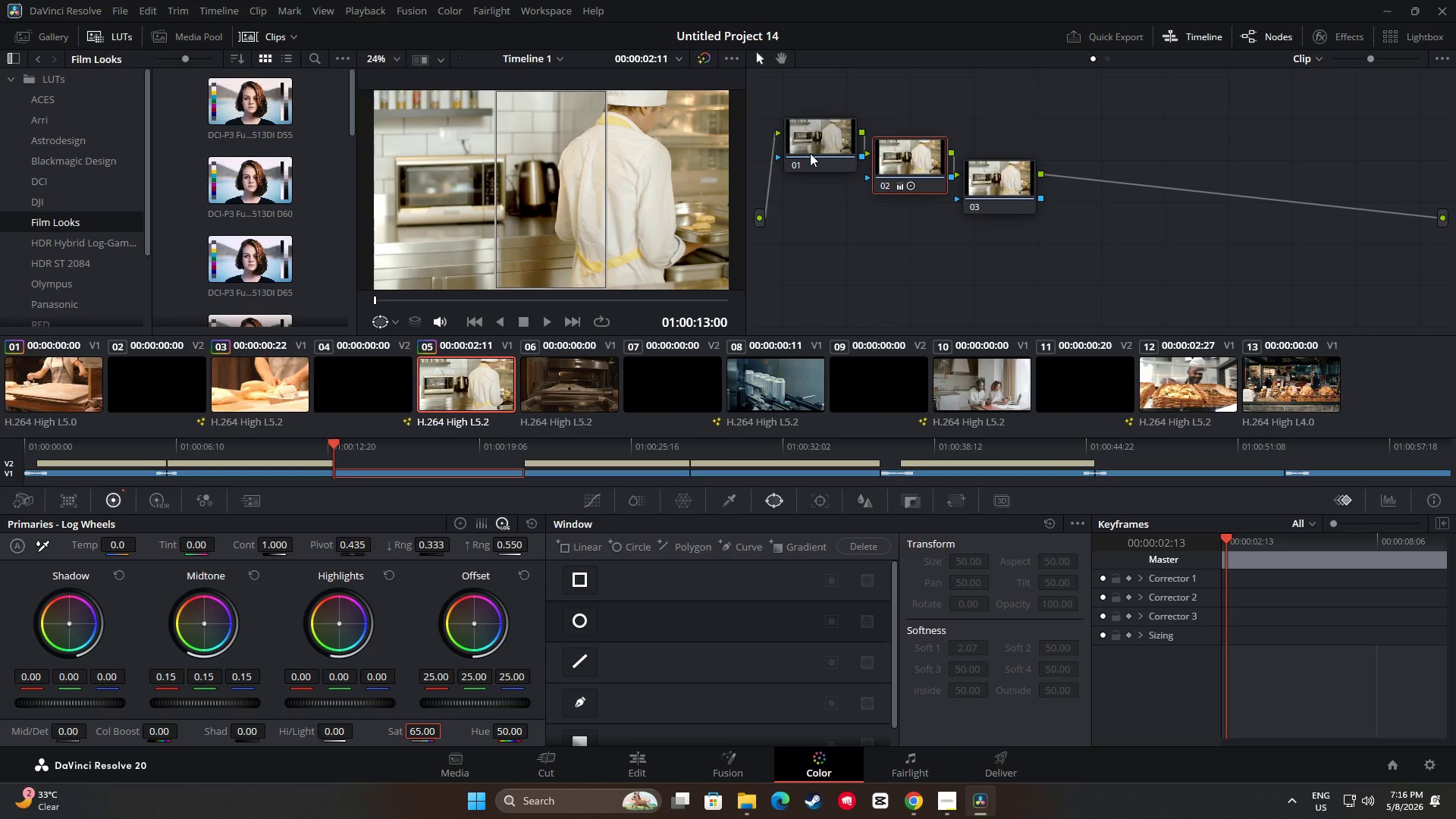 
key(Control+ControlLeft)
 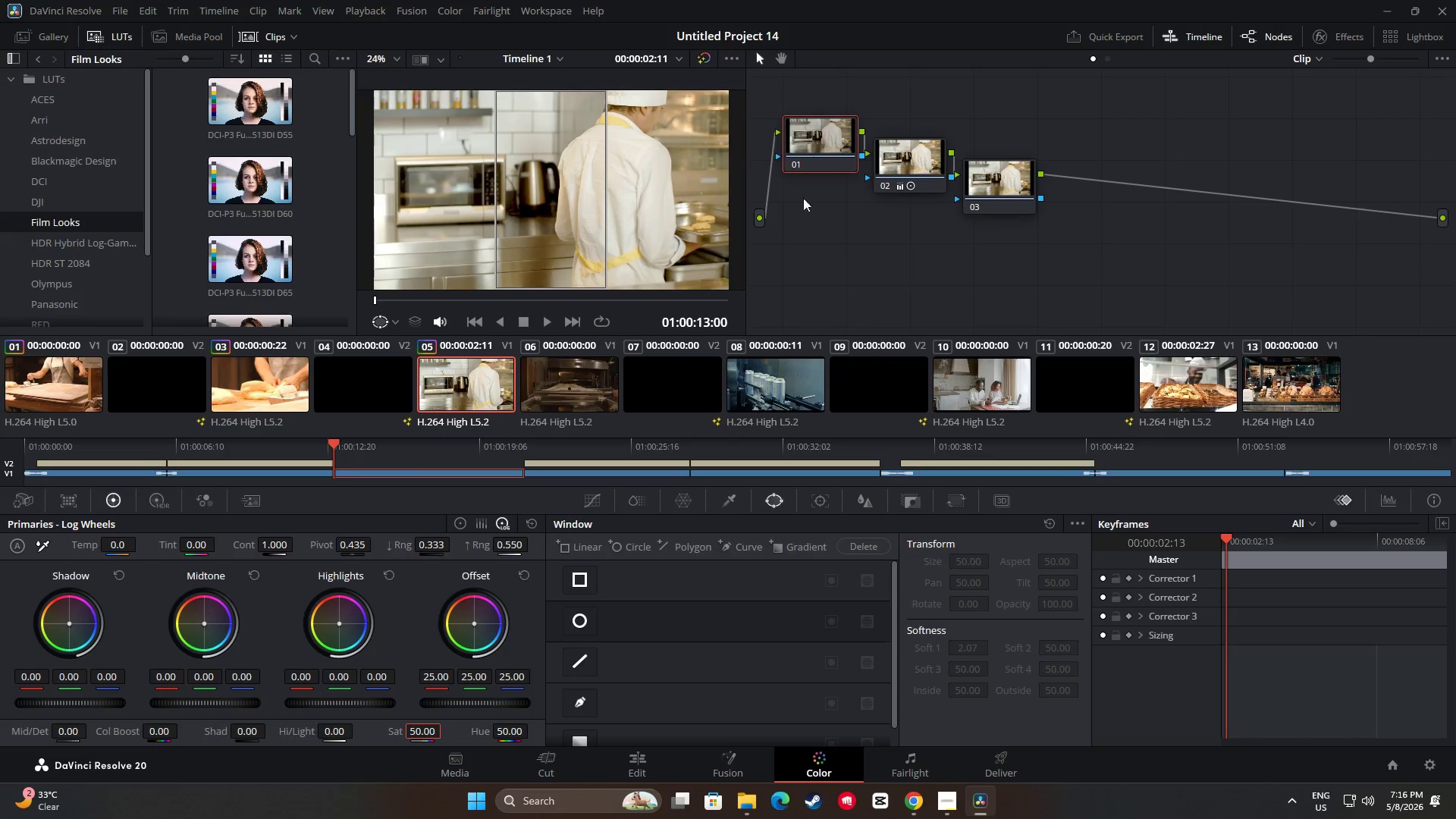 
key(Control+V)
 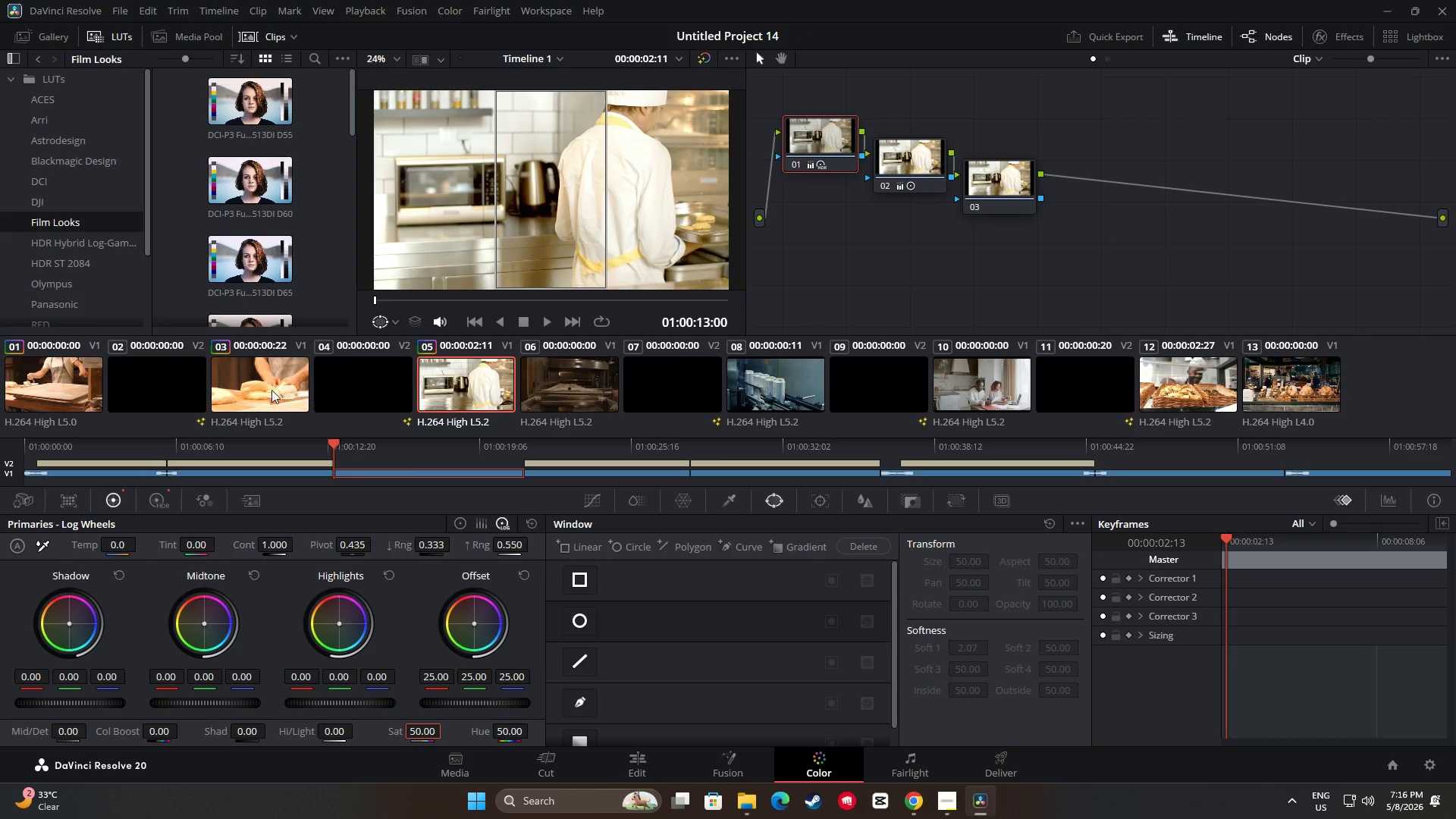 
left_click([271, 390])
 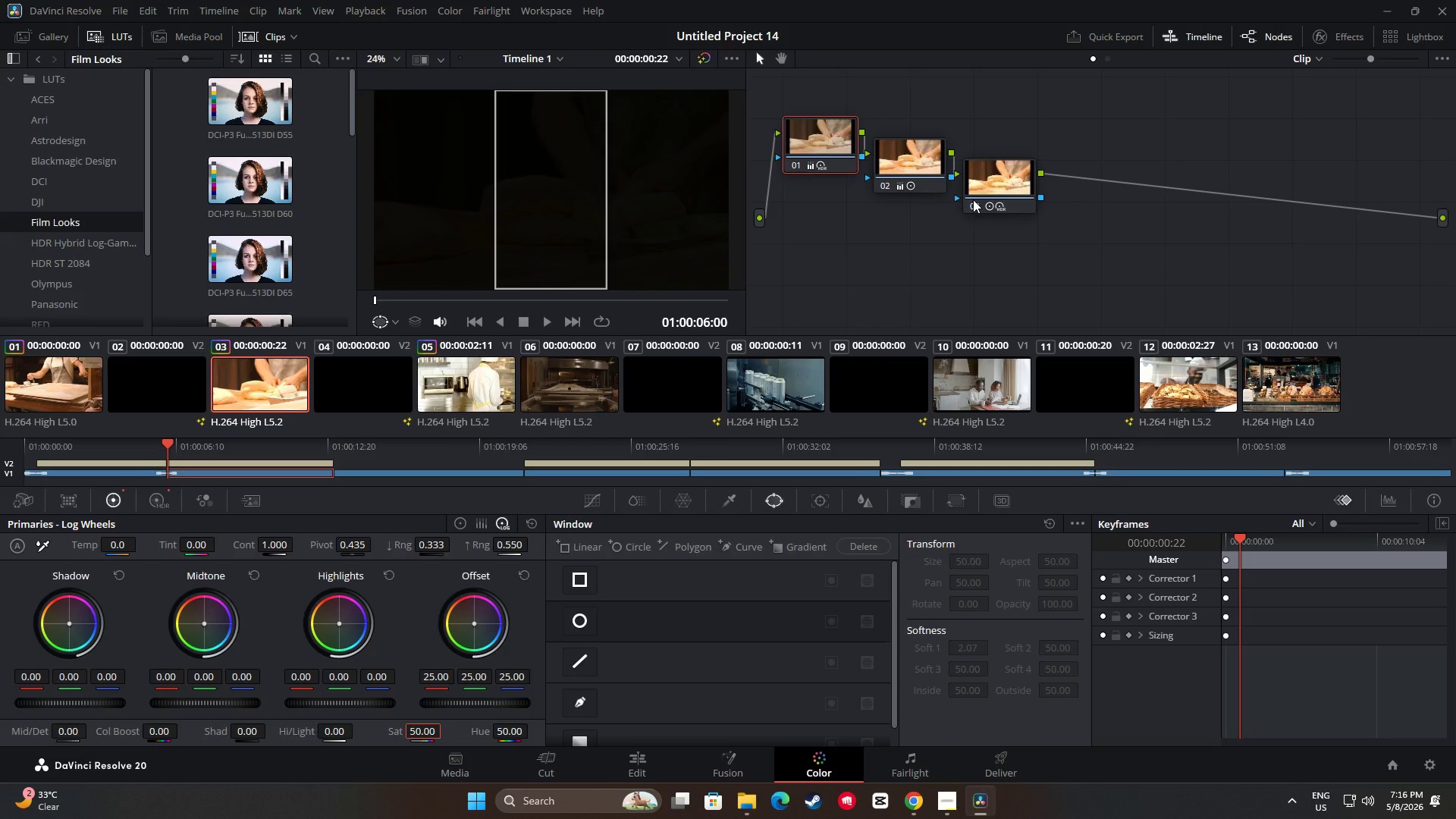 
left_click([994, 180])
 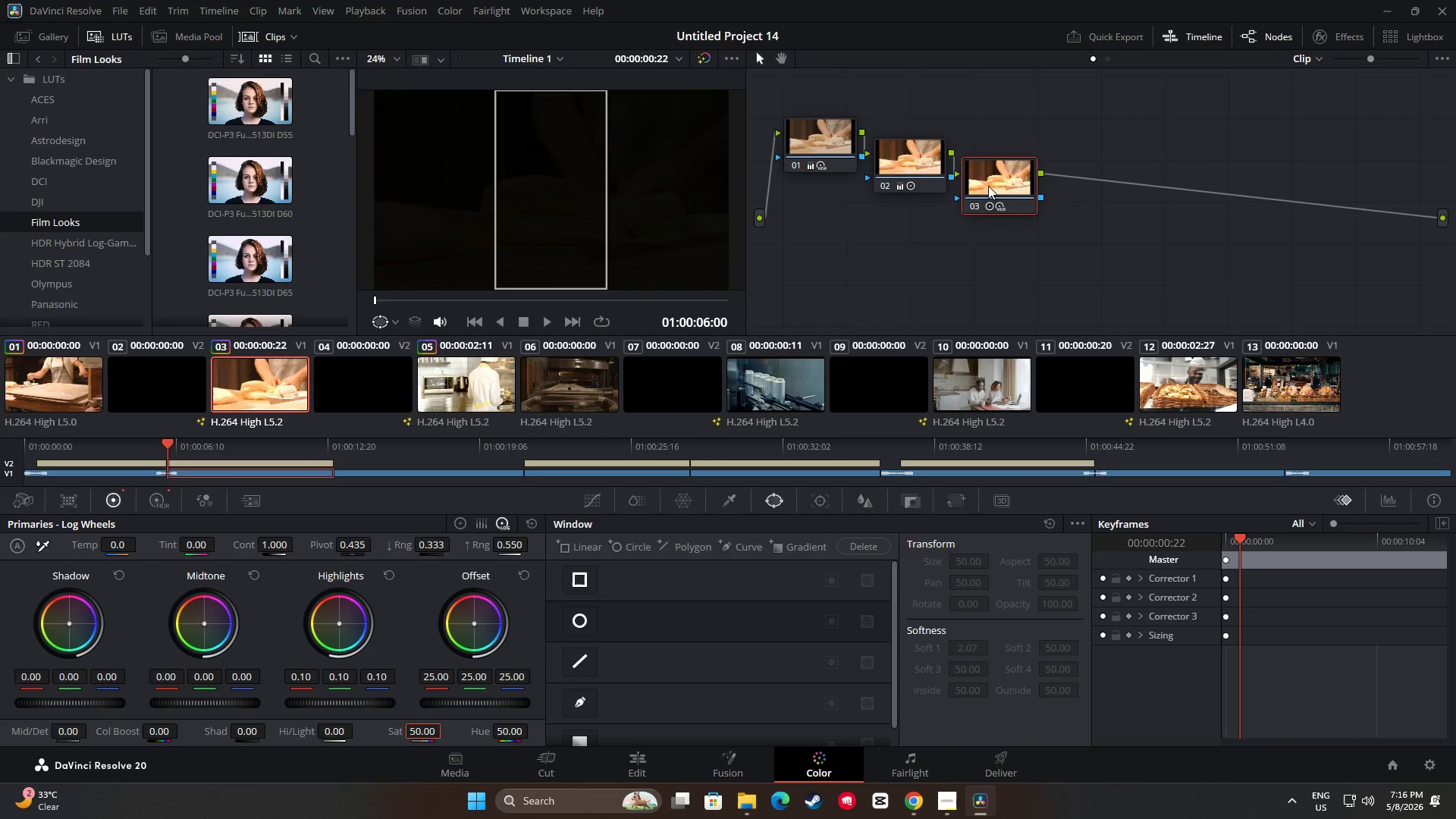 
key(Control+ControlLeft)
 